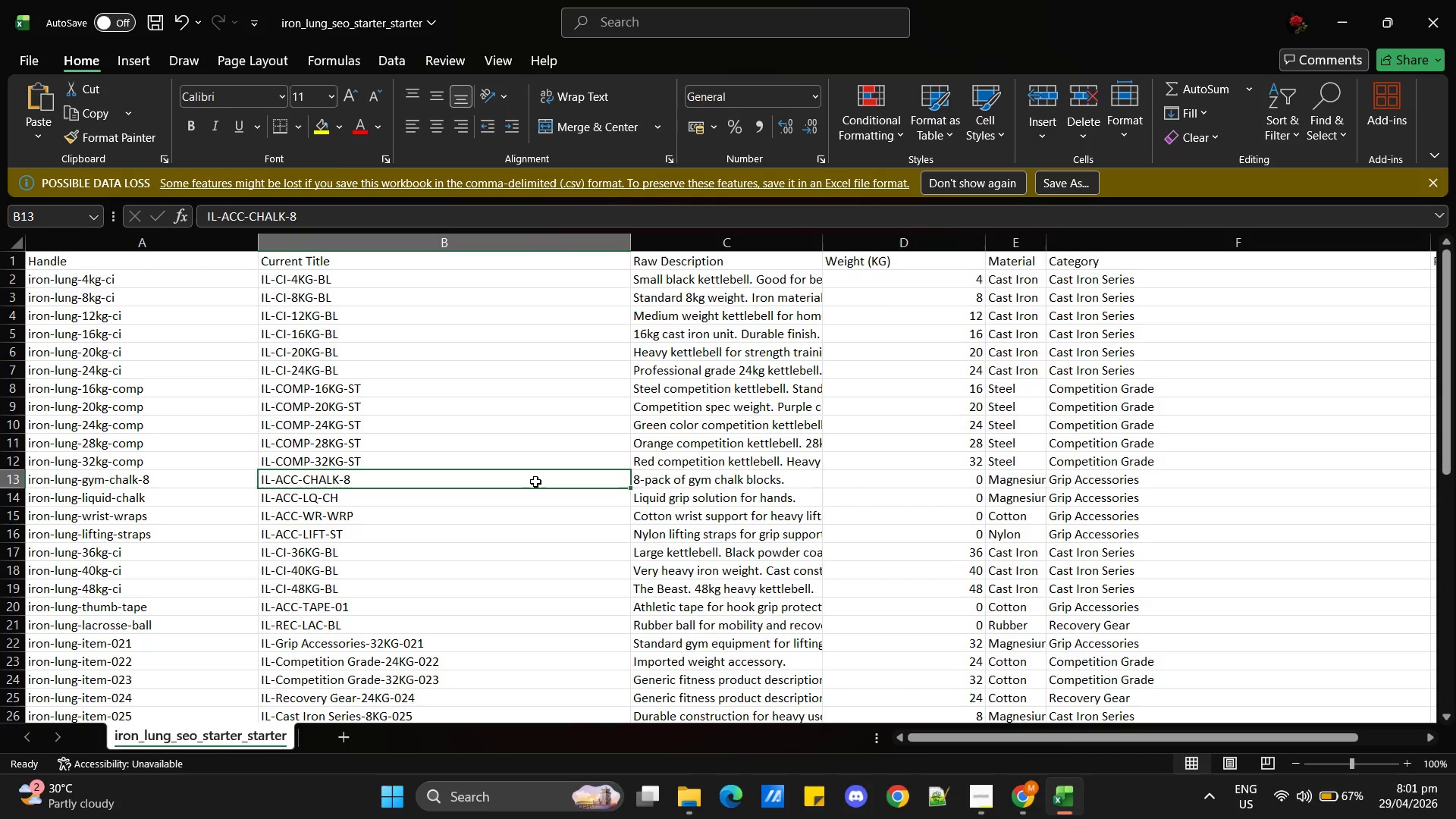 
wait(5.61)
 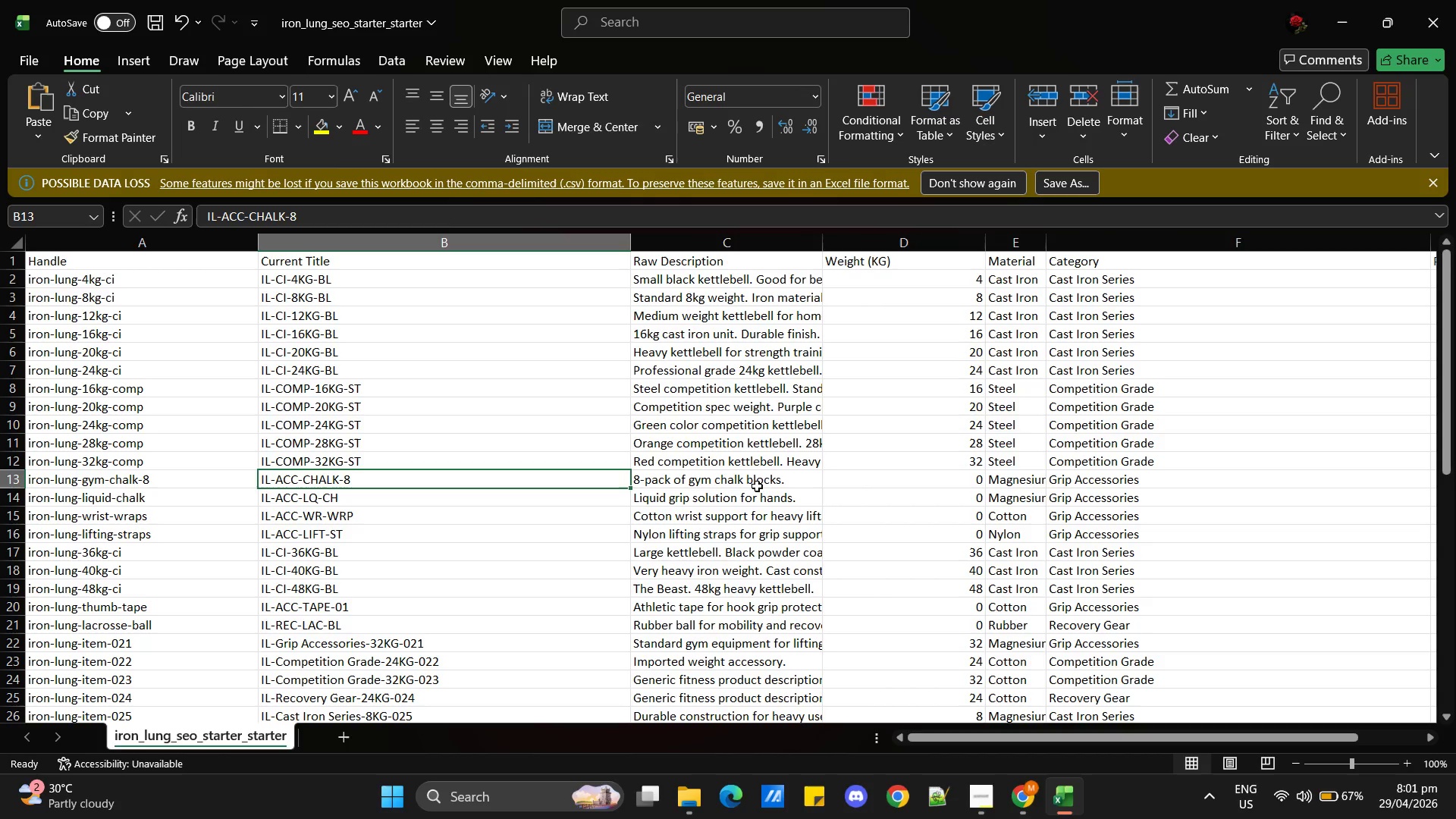 
key(Alt+AltLeft)
 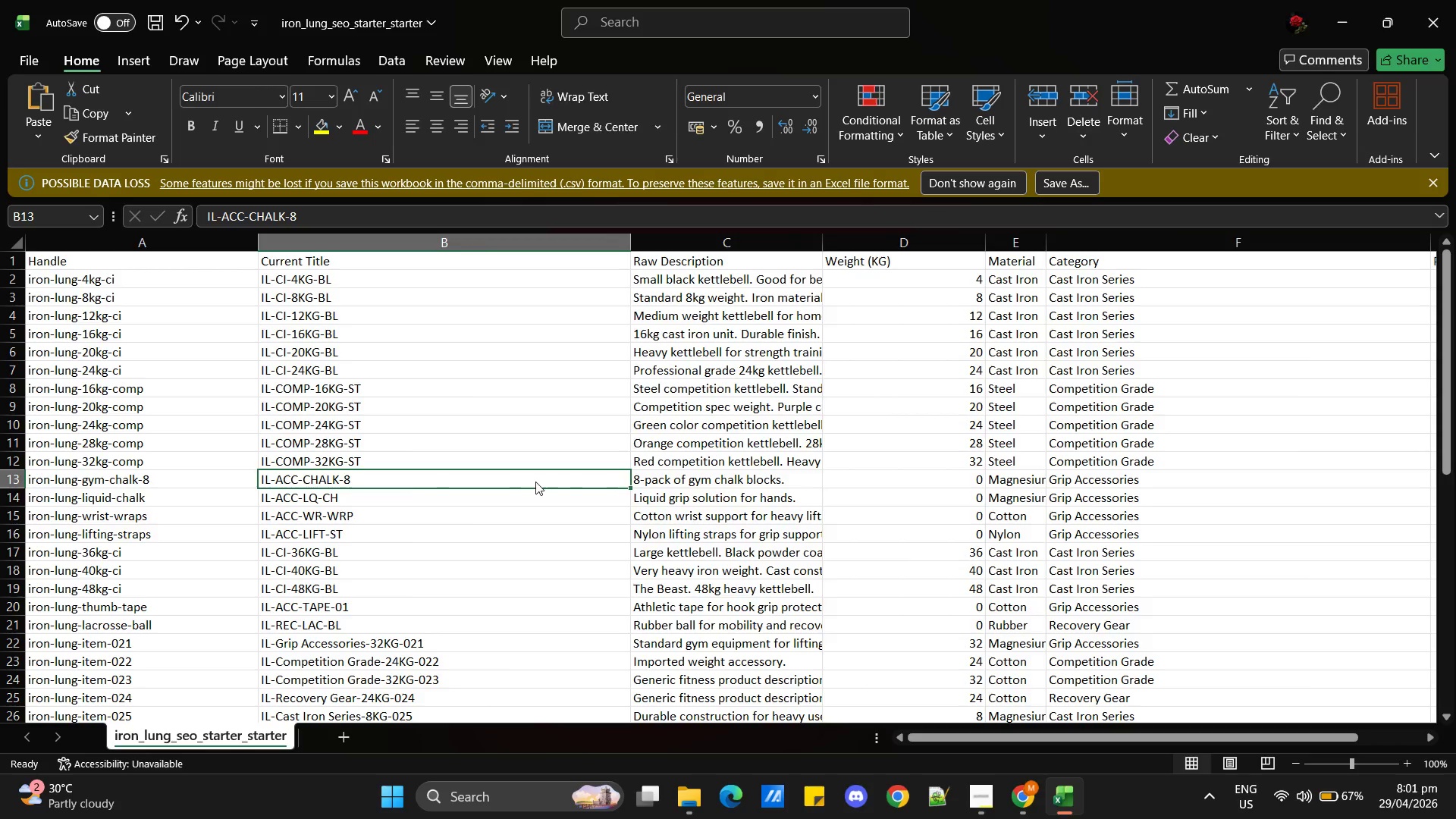 
key(Alt+Tab)
 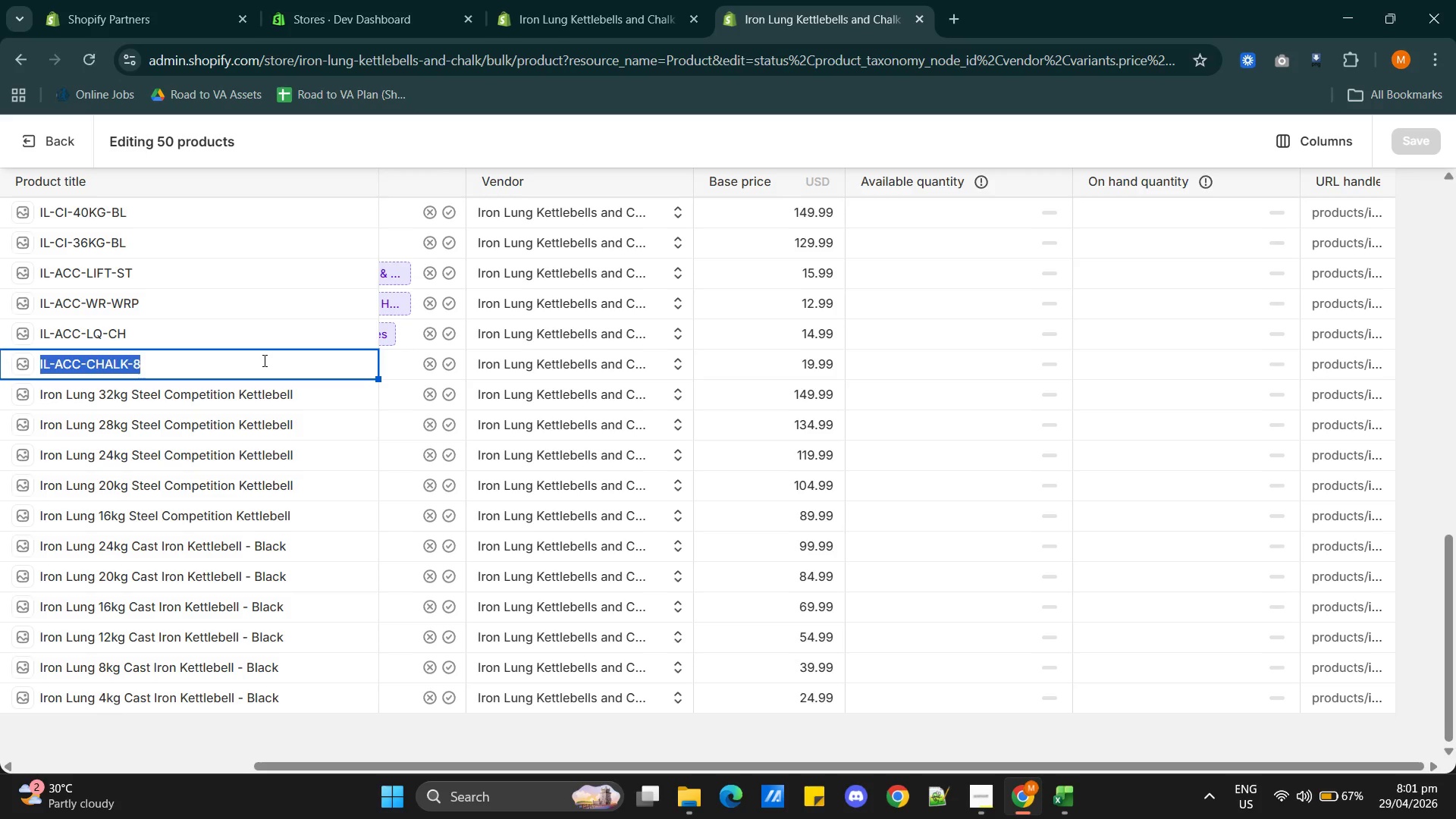 
wait(6.34)
 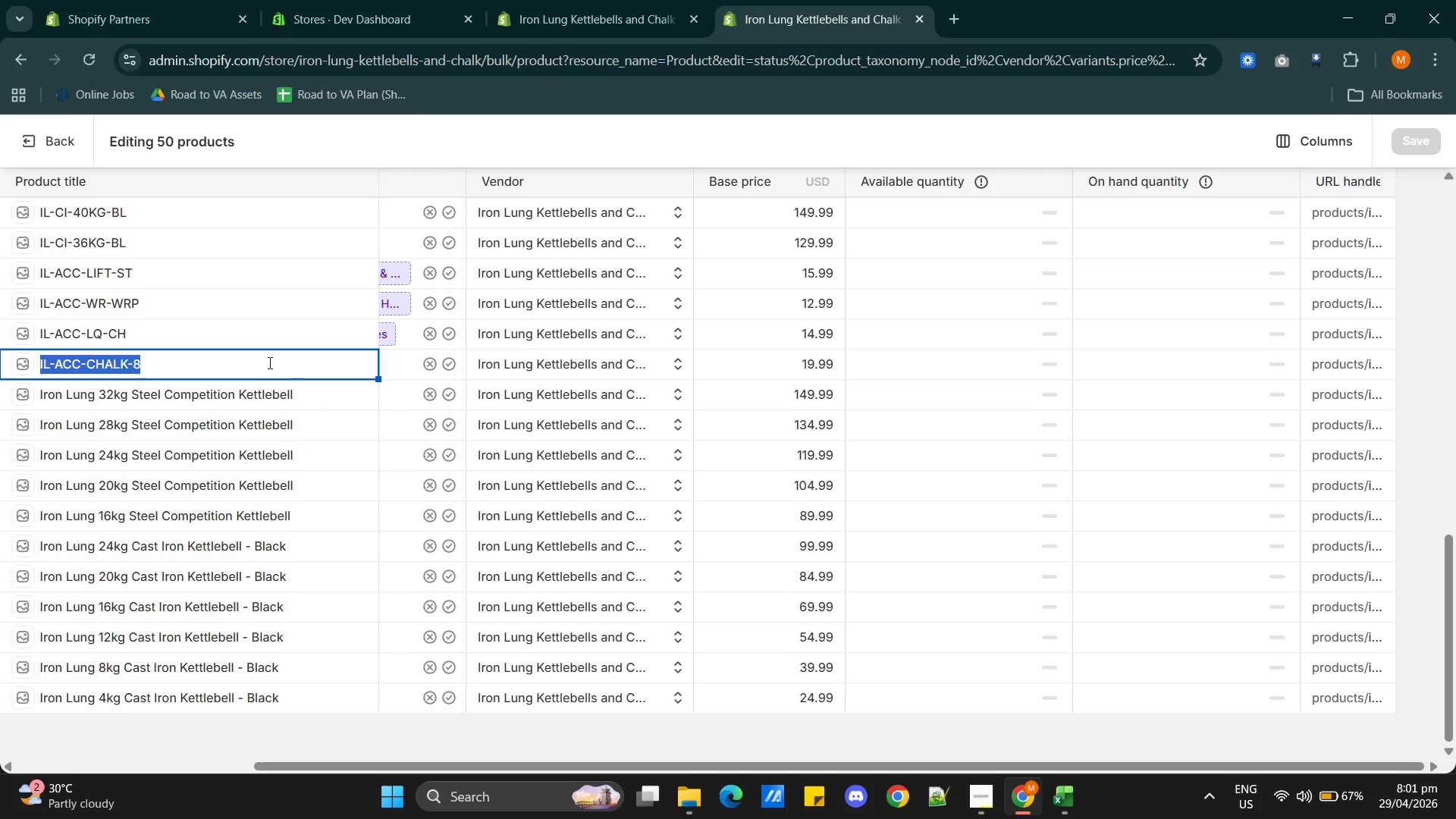 
key(Alt+AltLeft)
 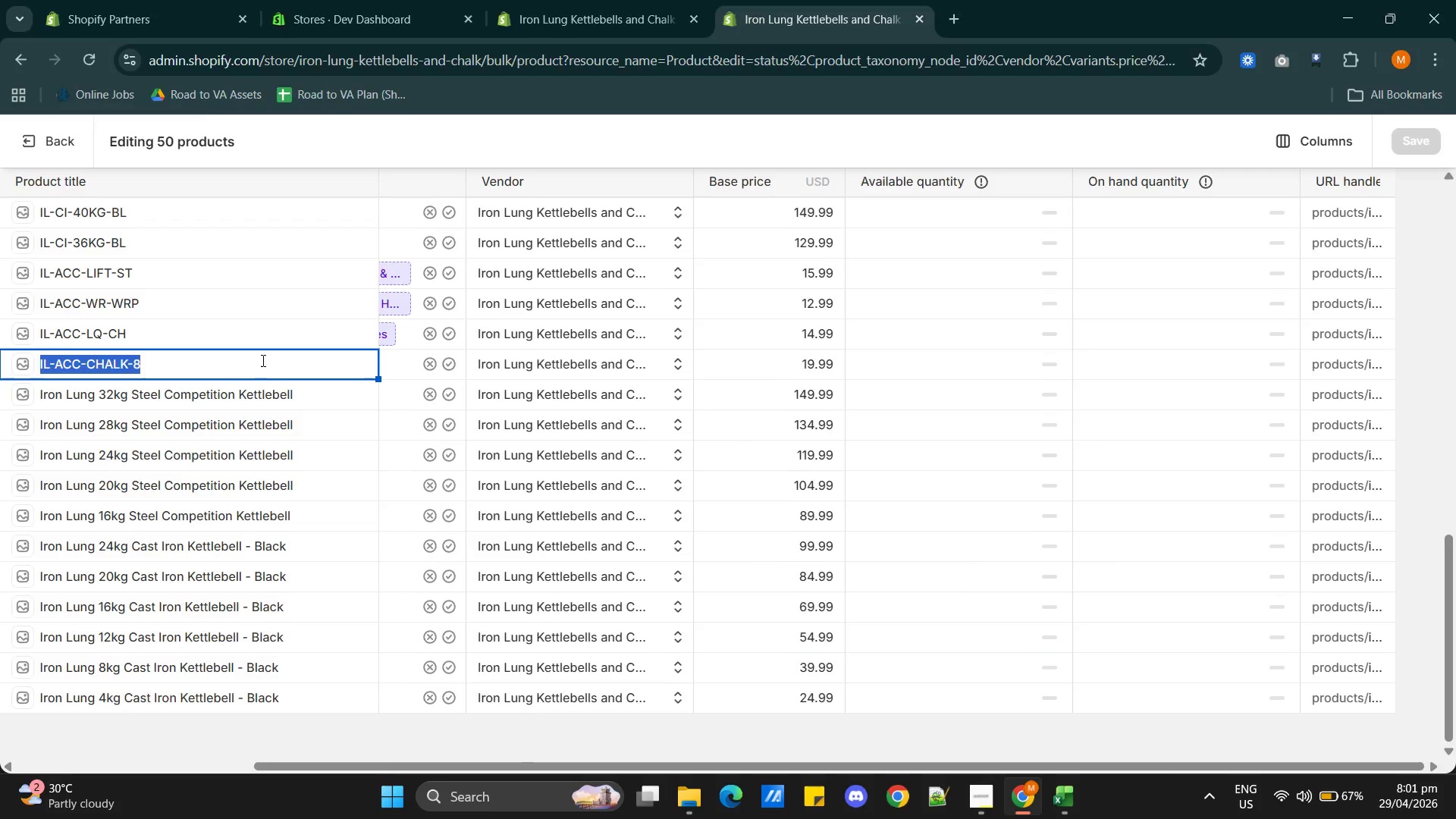 
key(Alt+Tab)
 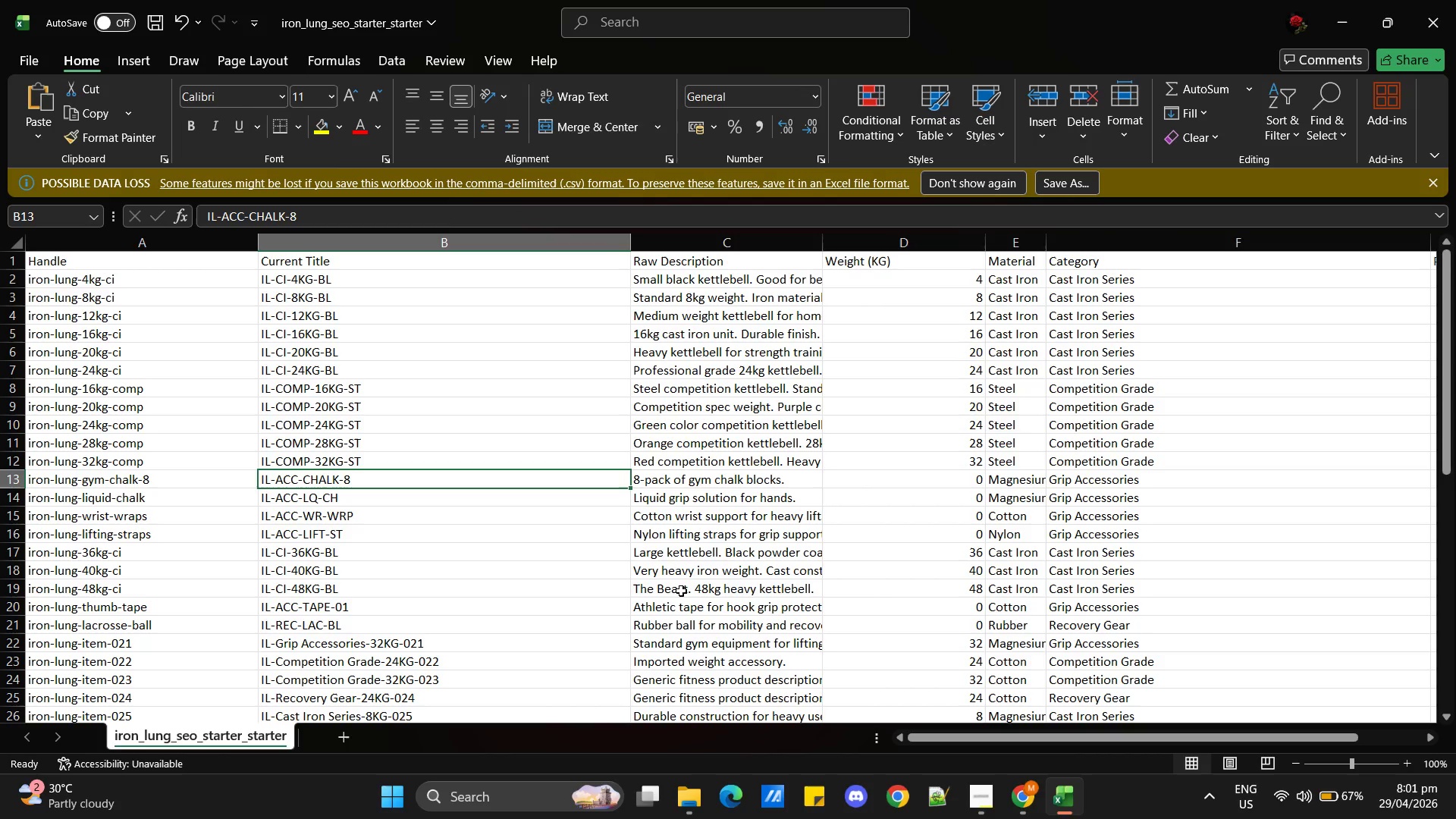 
key(Alt+Tab)
 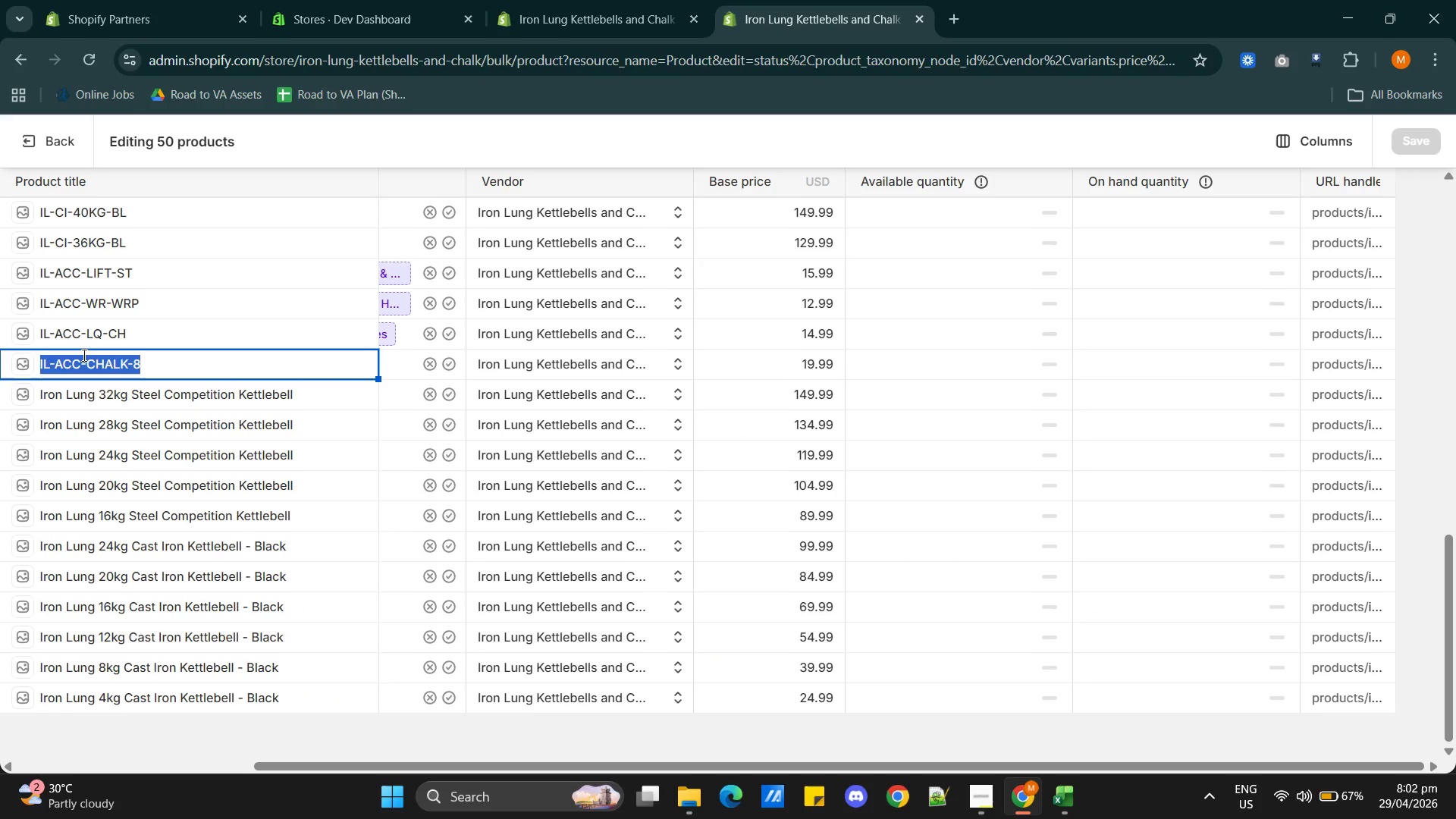 
double_click([83, 355])
 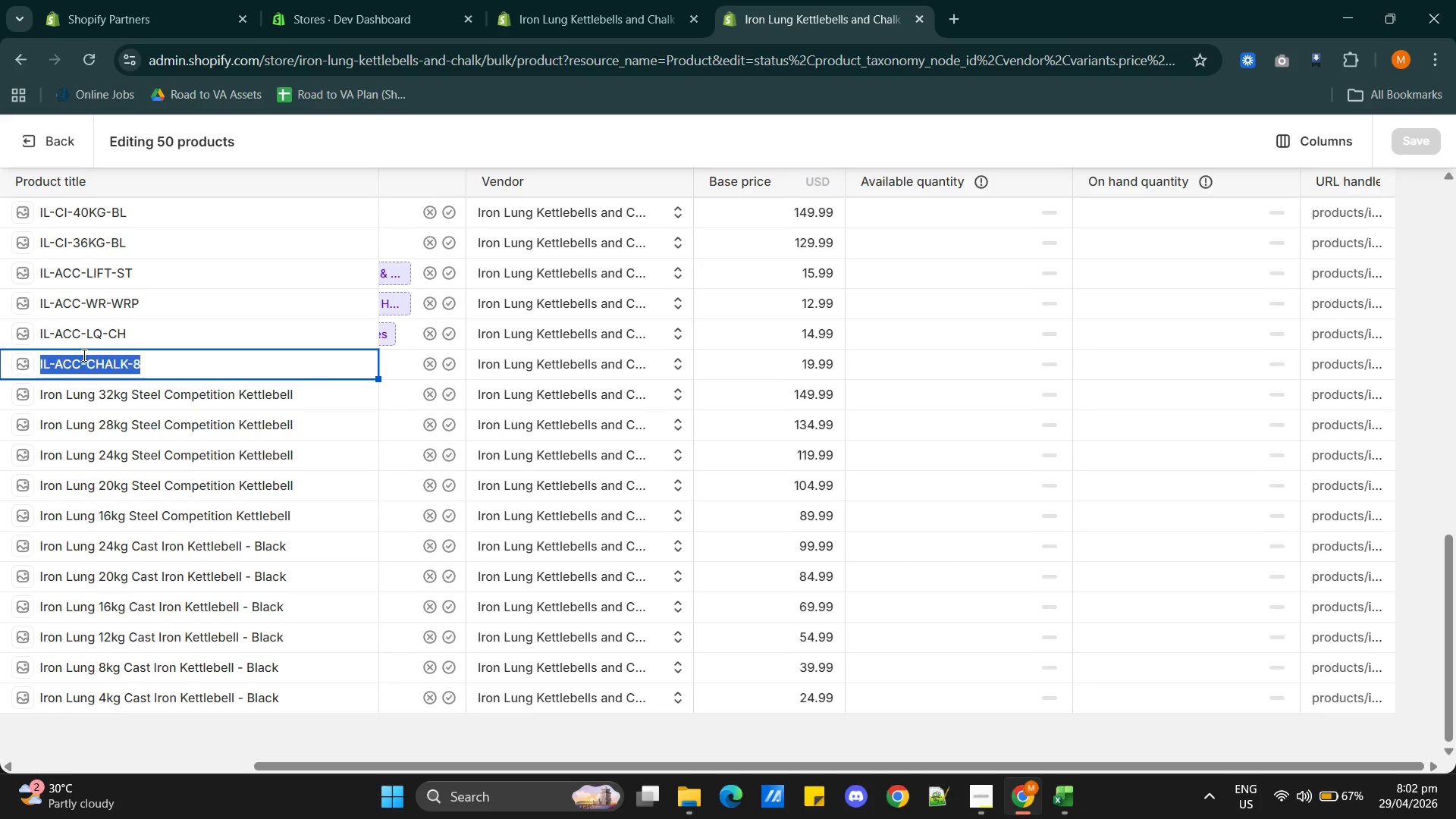 
triple_click([83, 355])
 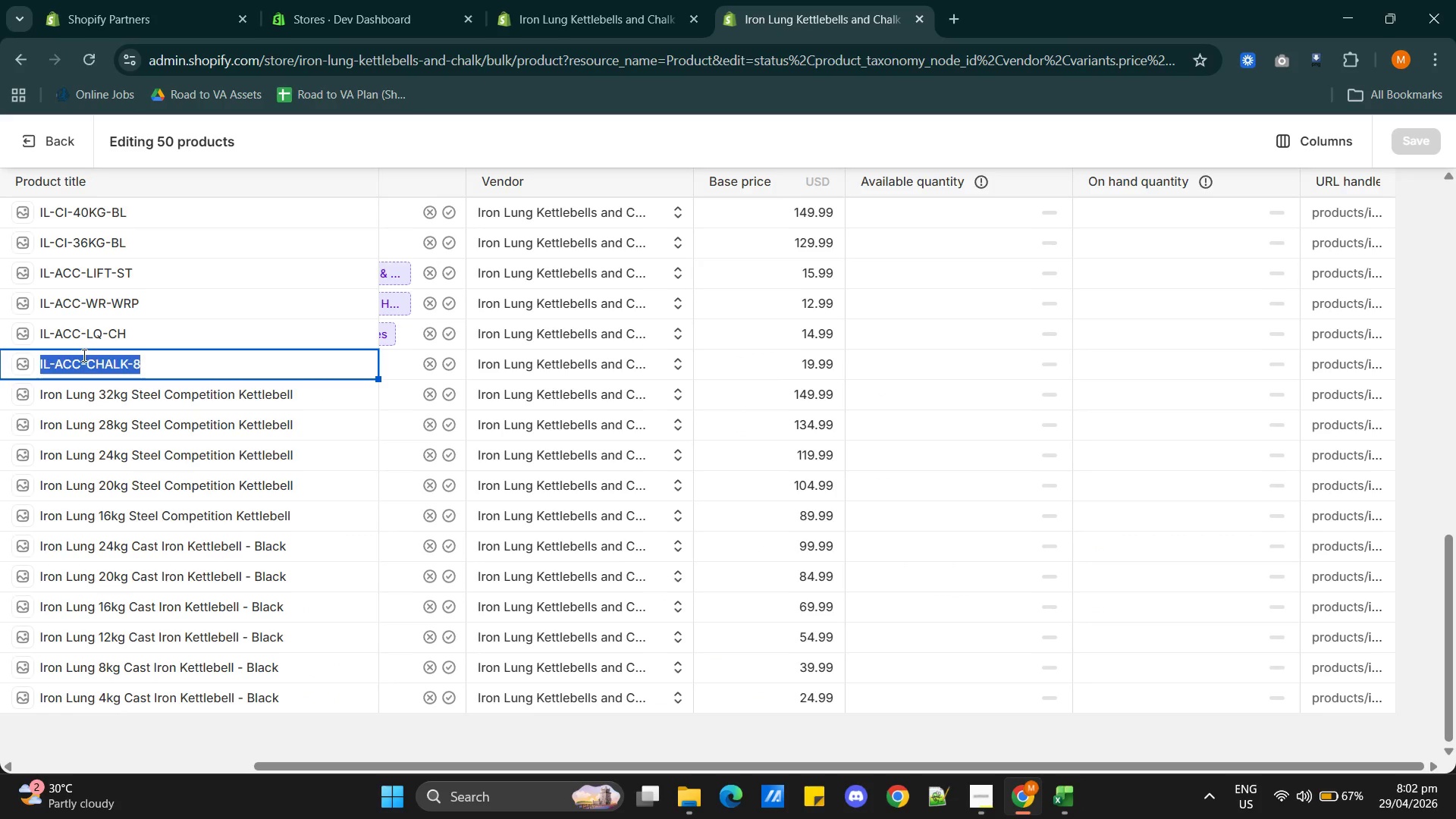 
triple_click([83, 355])
 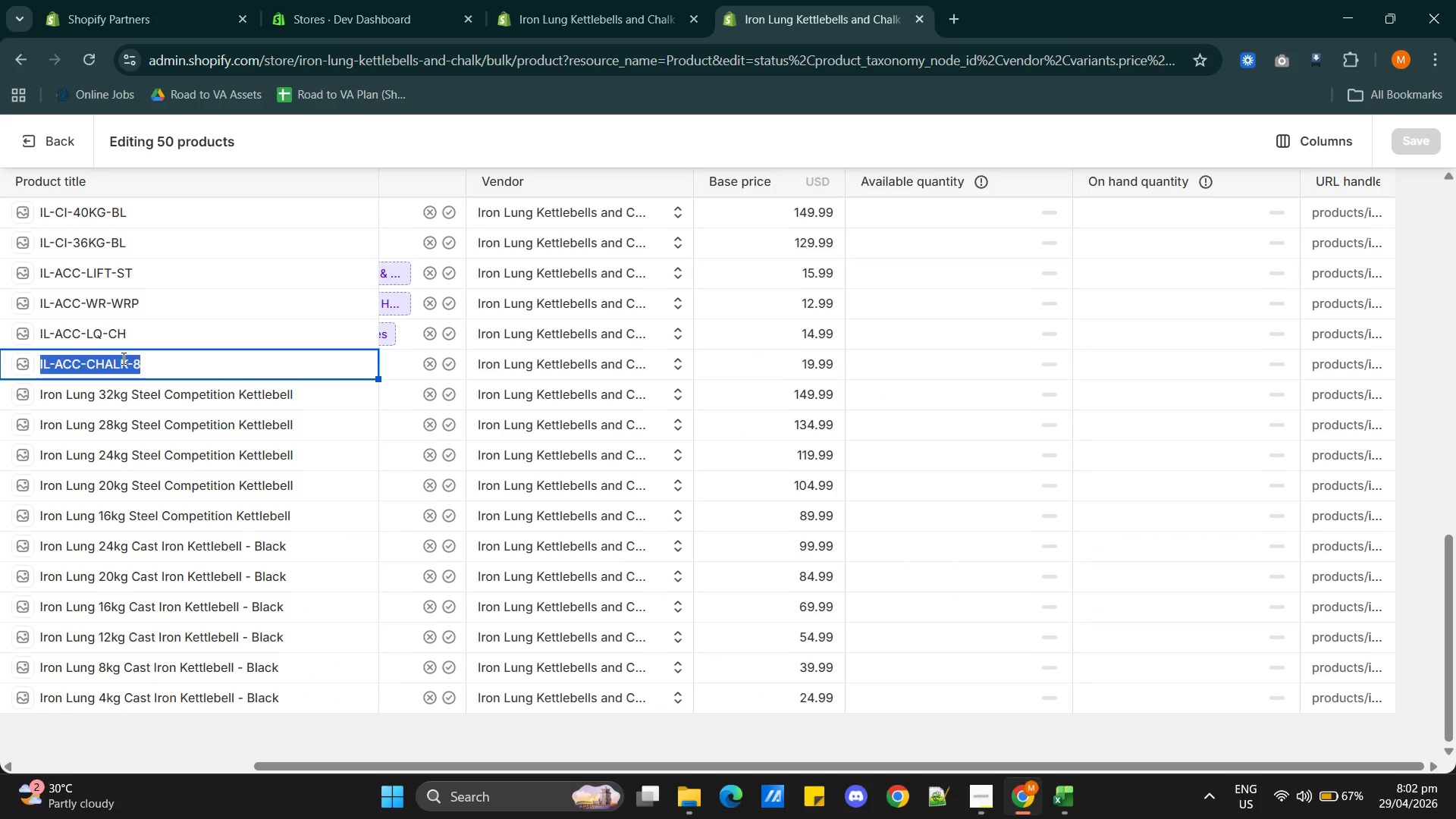 
type(Iron Lung )
 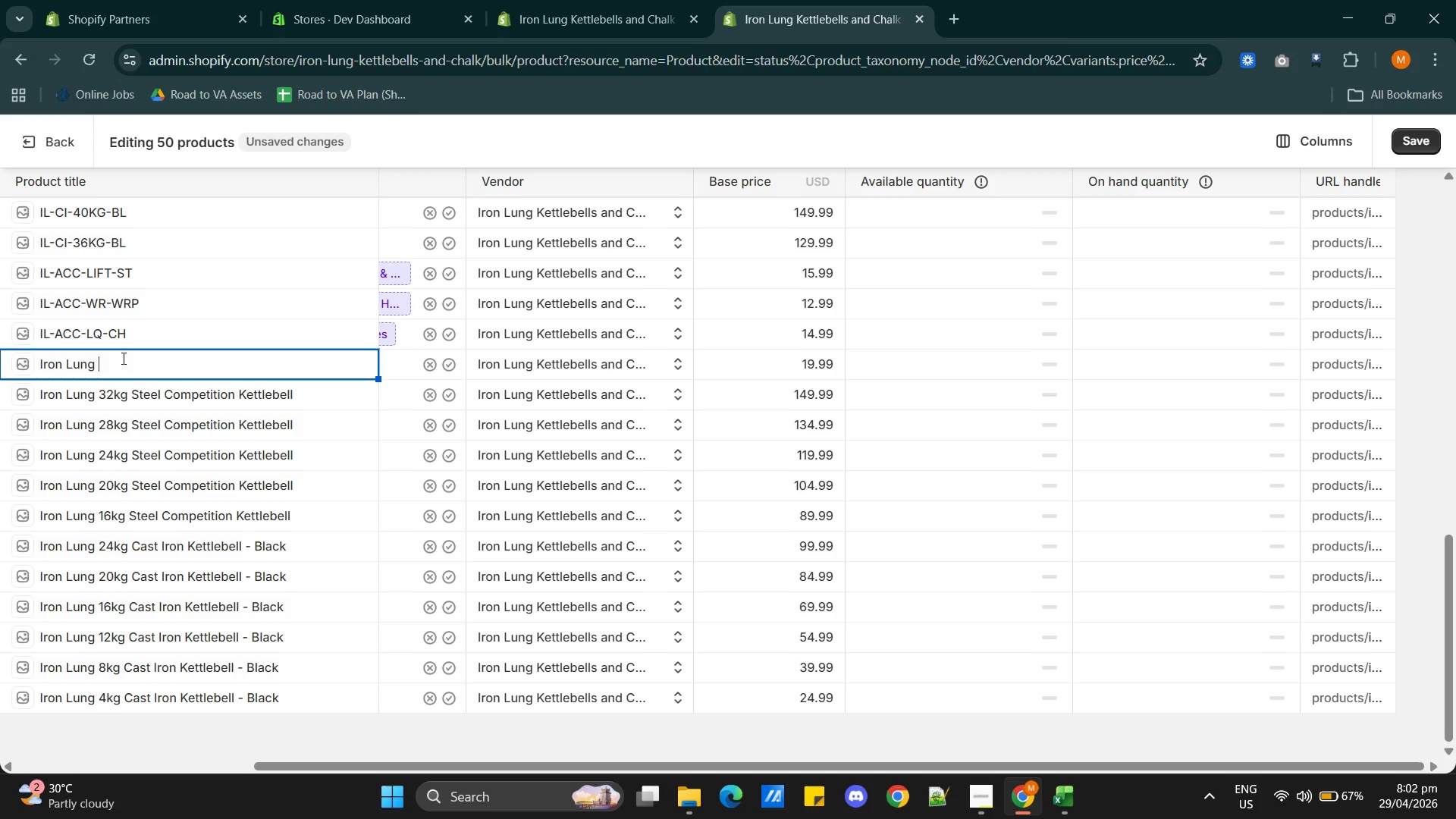 
type(*)
key(Backspace)
type(8 pack )
 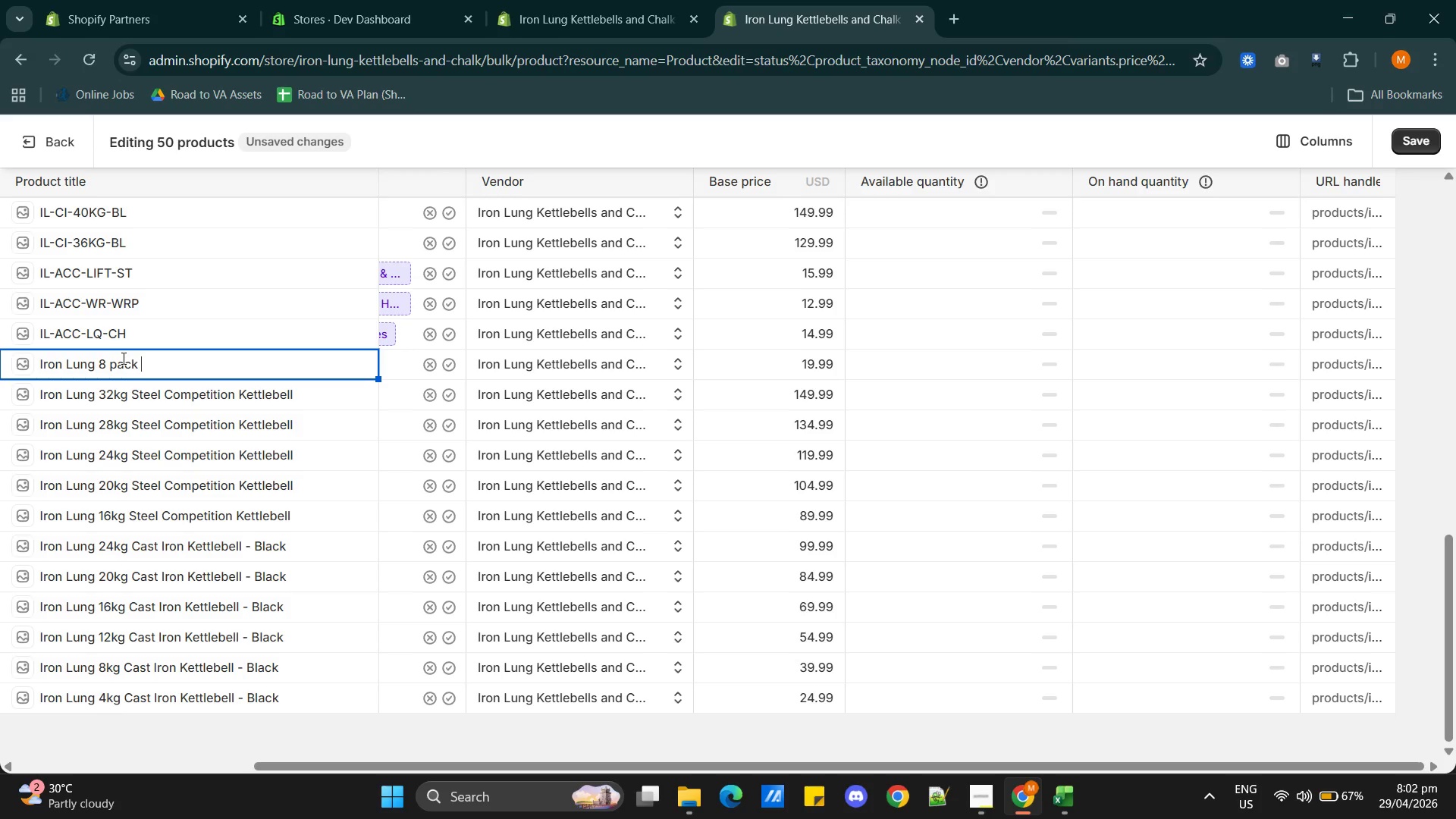 
key(Alt+AltLeft)
 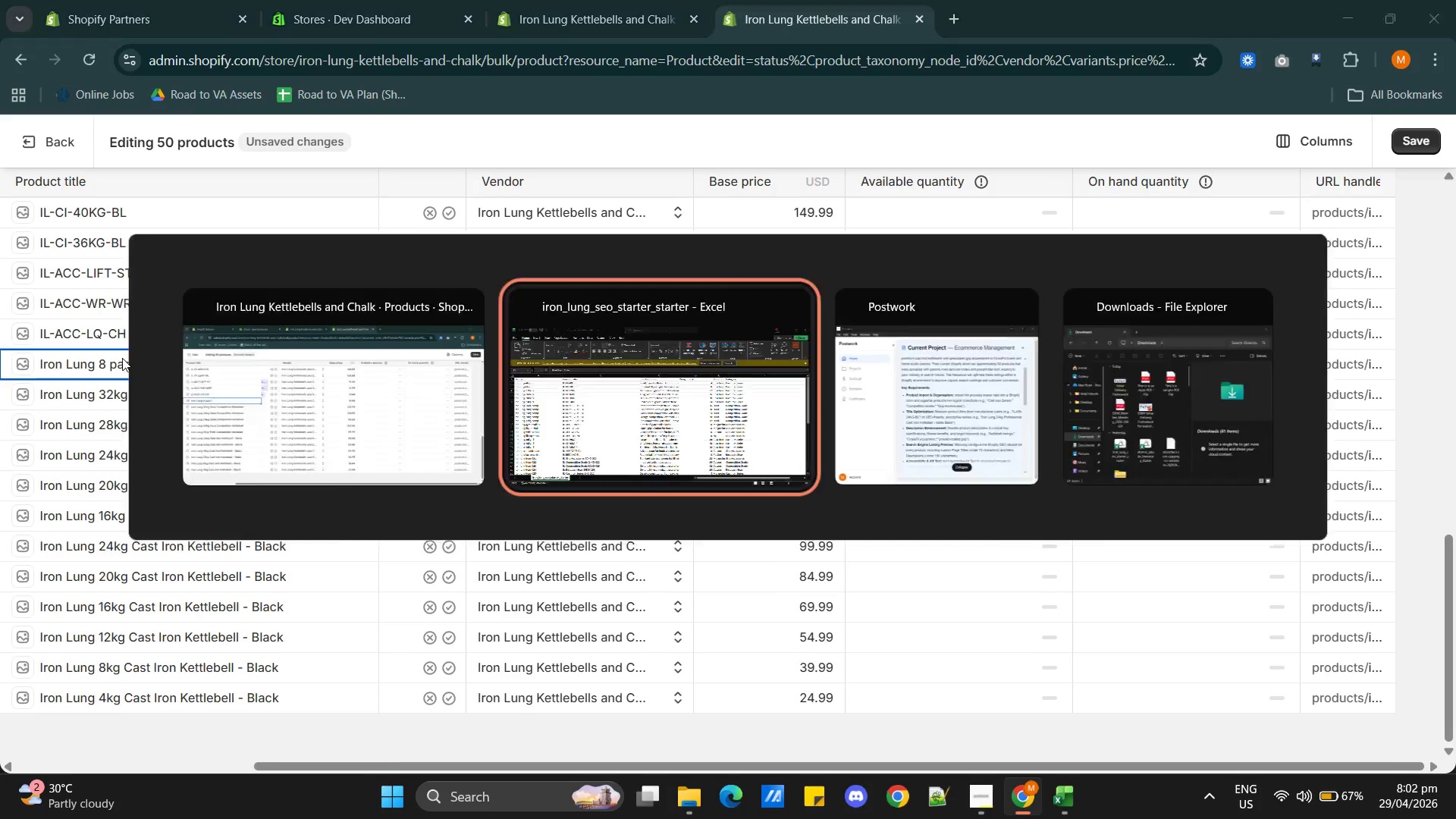 
key(Alt+Tab)
 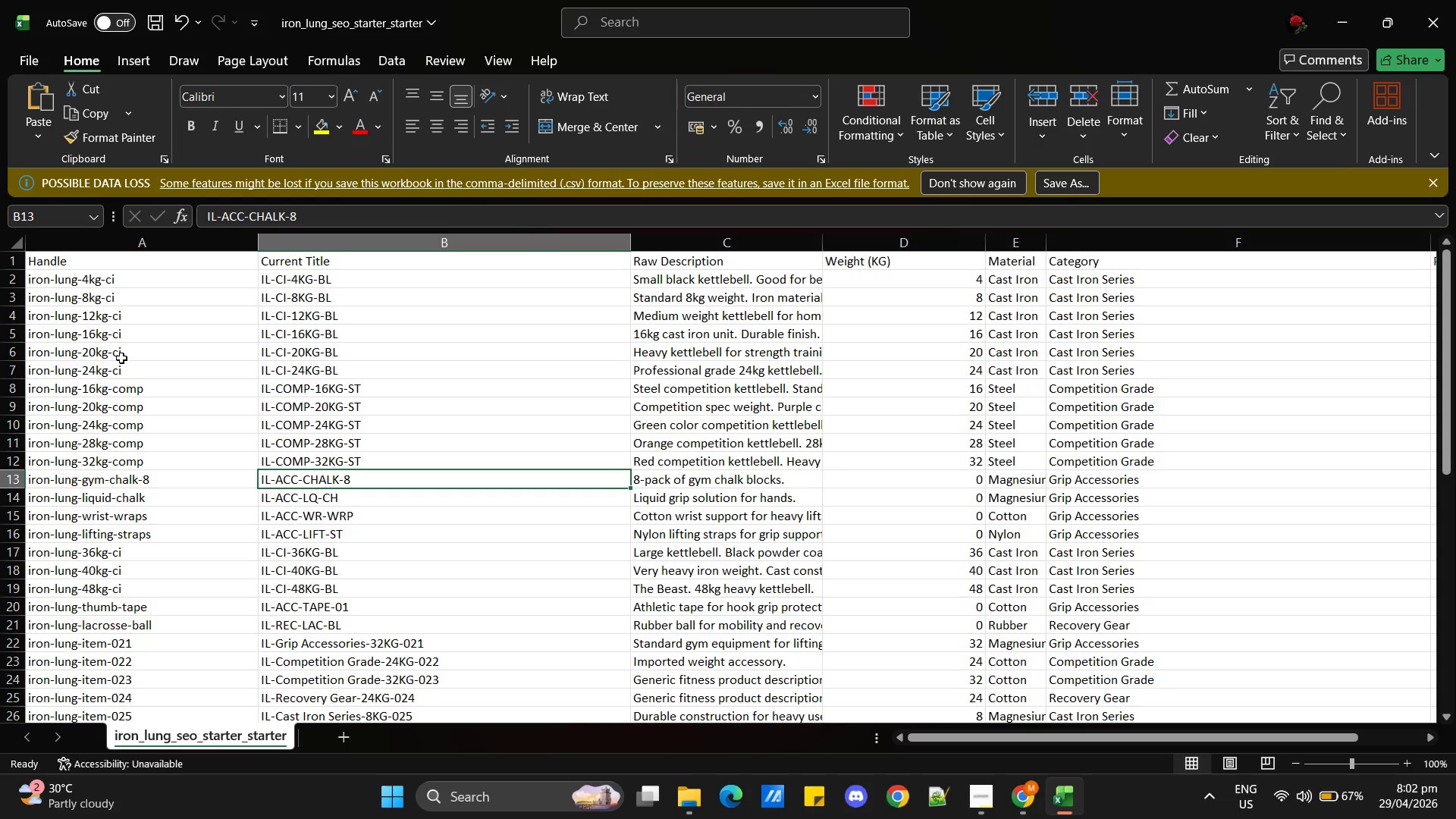 
wait(18.5)
 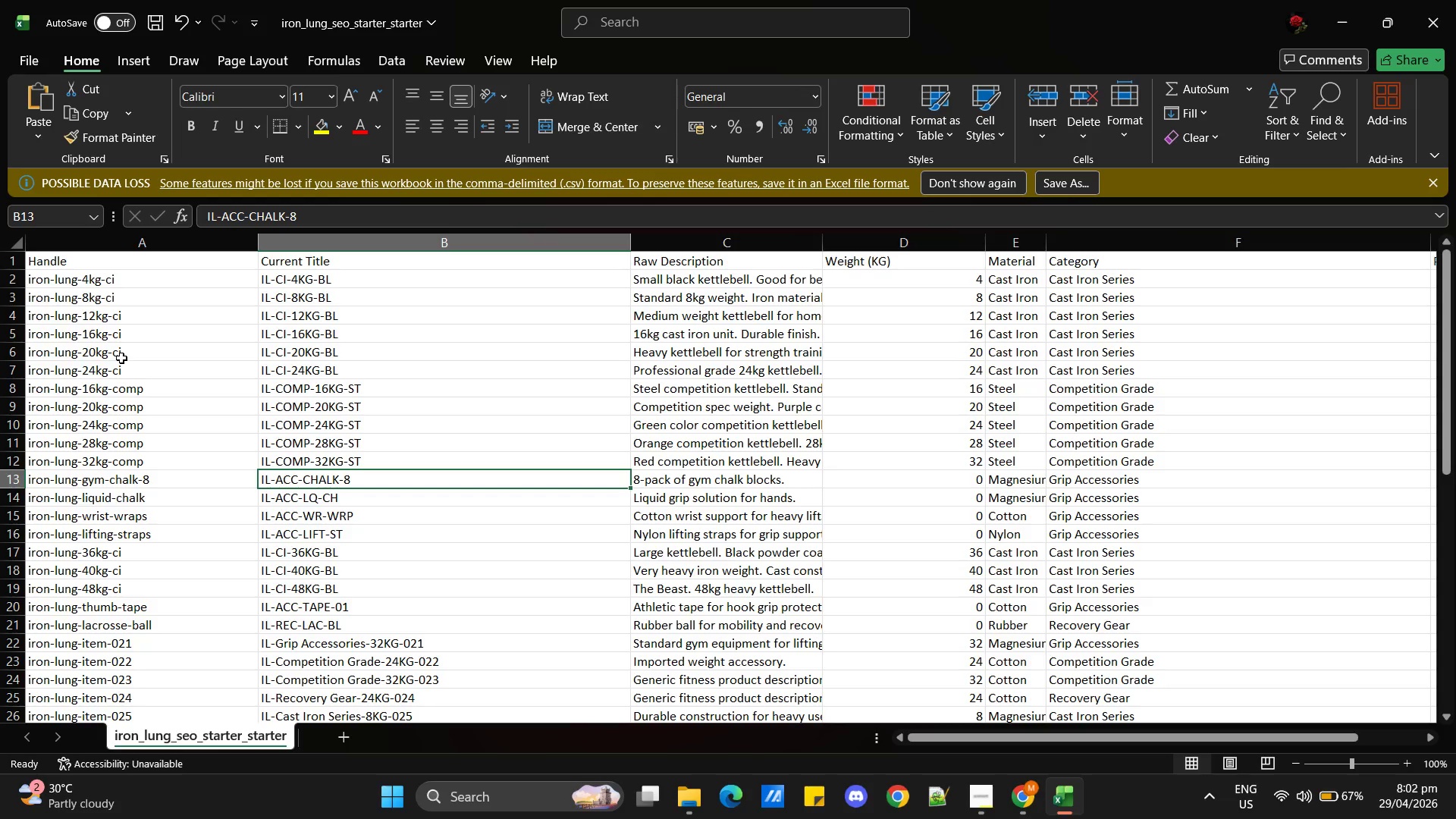 
hold_key(key=AltLeft, duration=0.38)
 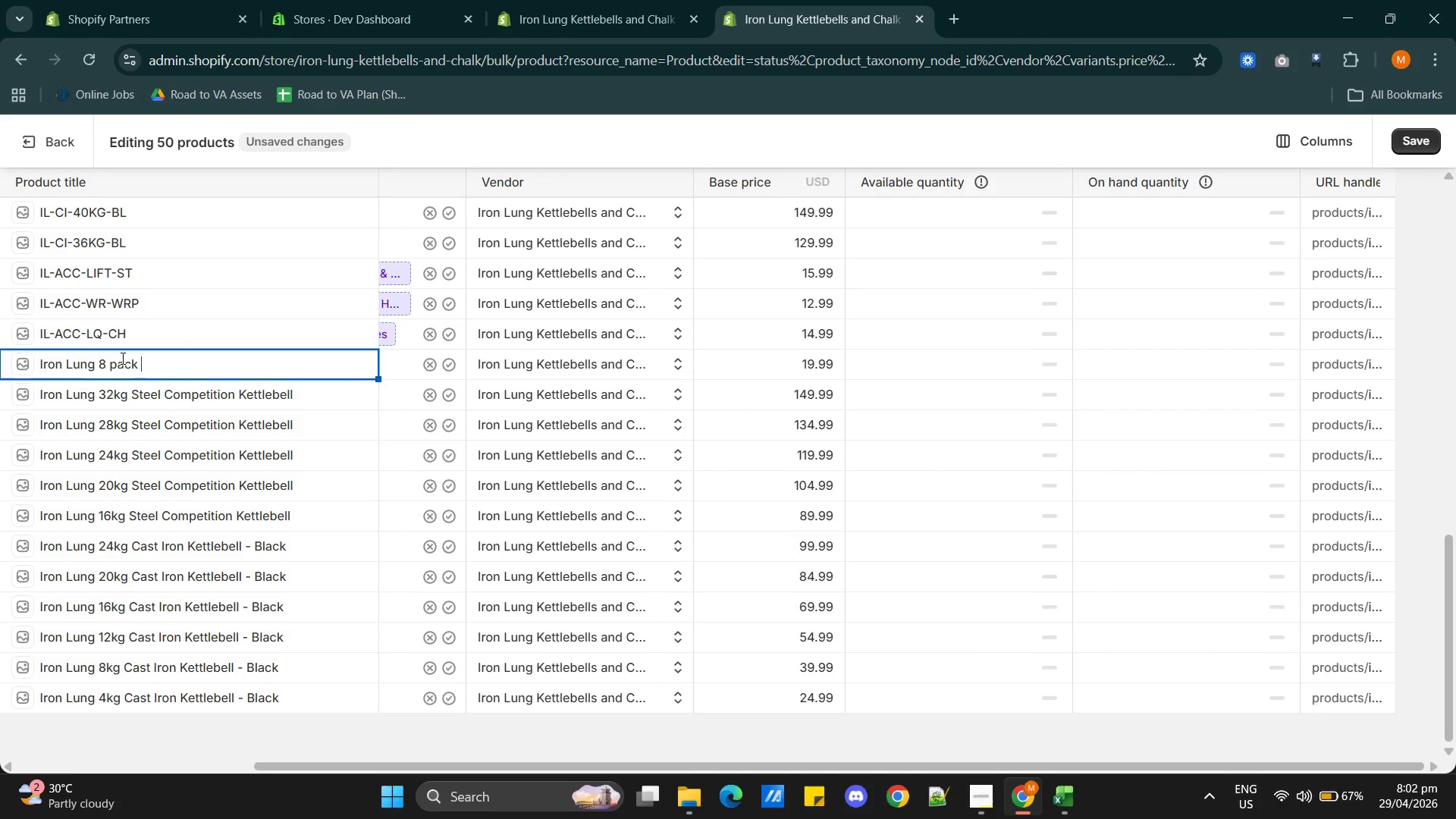 
key(Tab)
type(chalk blocks Accessories)
 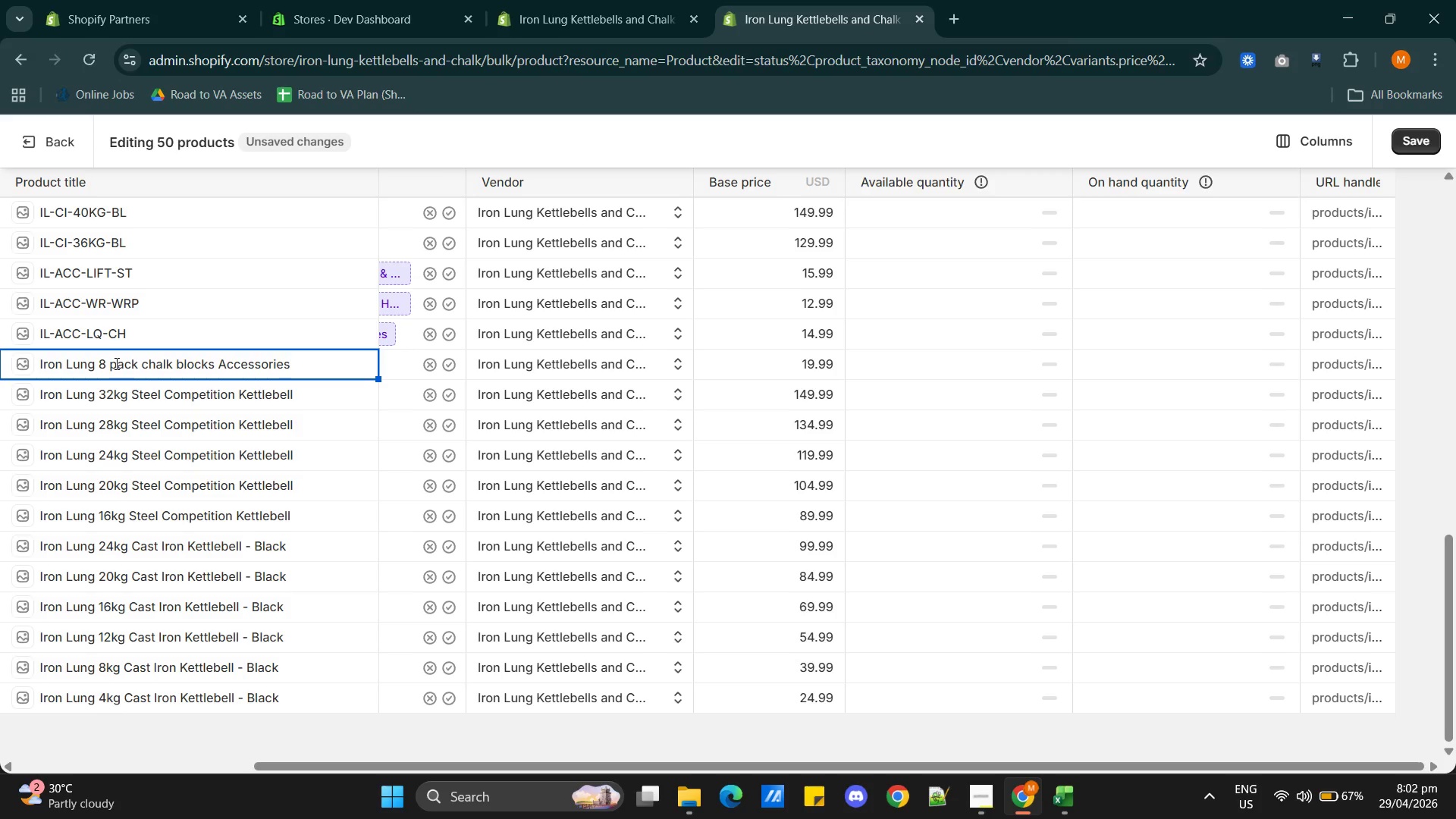 
left_click([118, 366])
 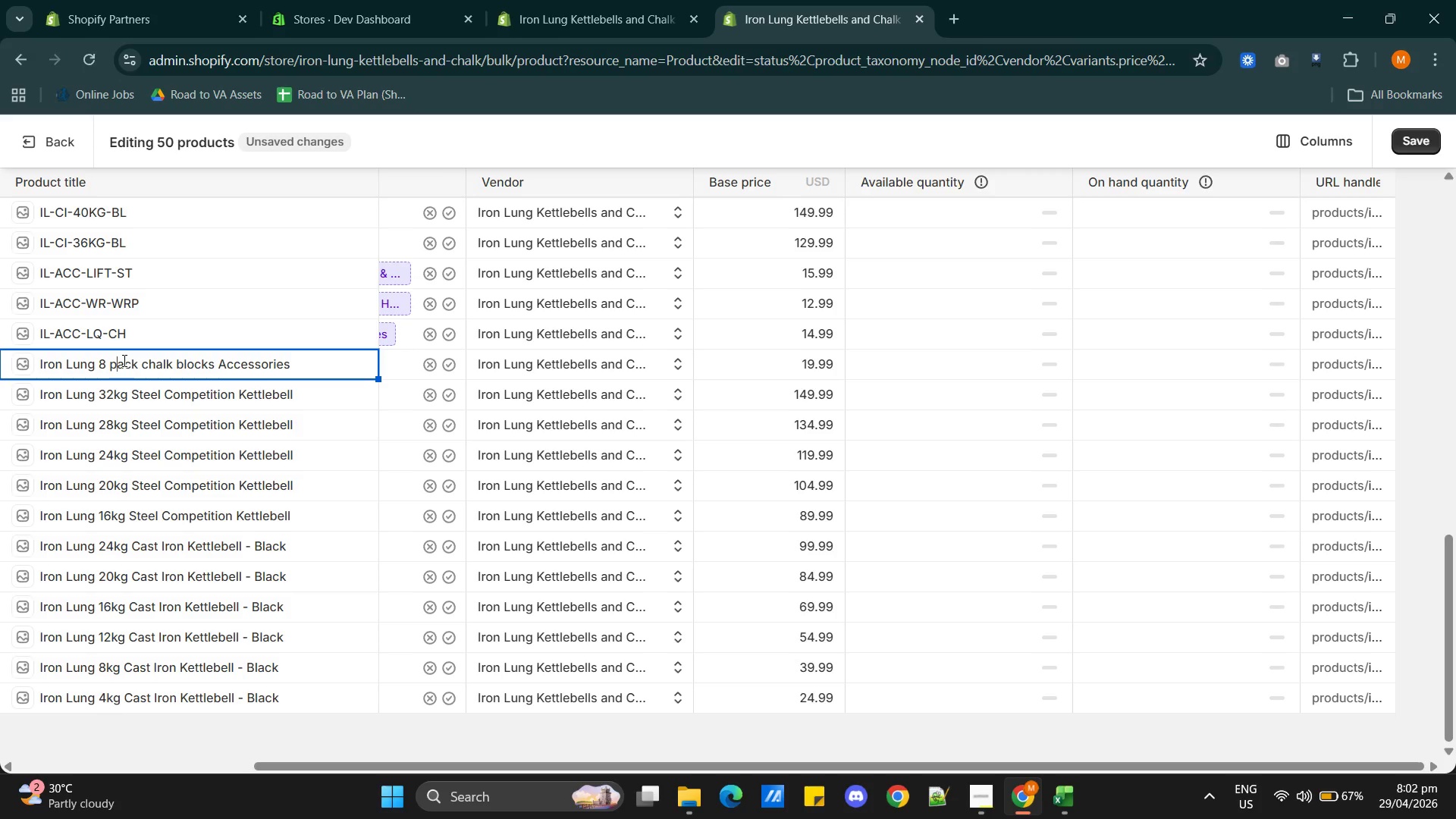 
key(Backspace)
 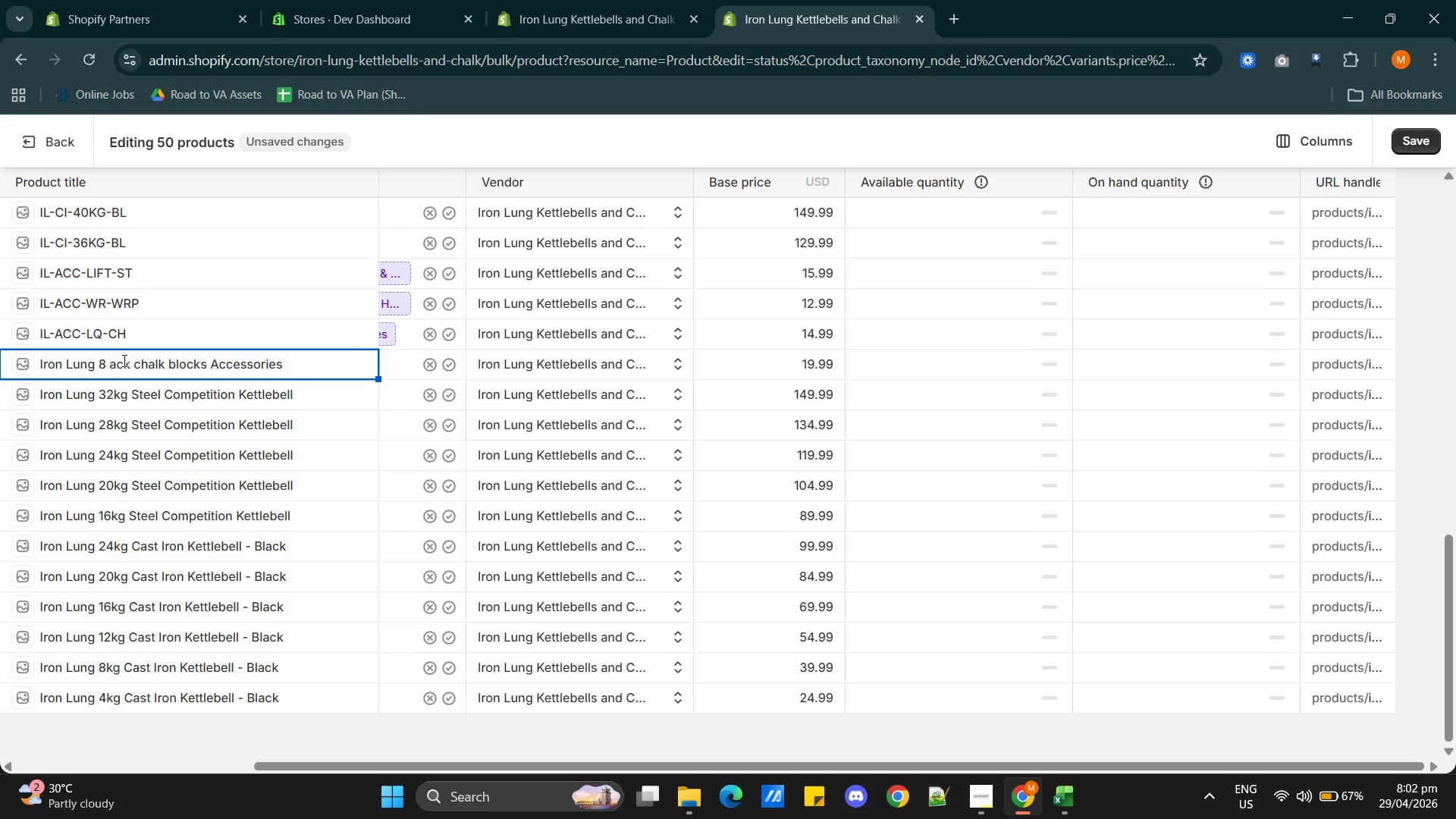 
key(Shift+P)
 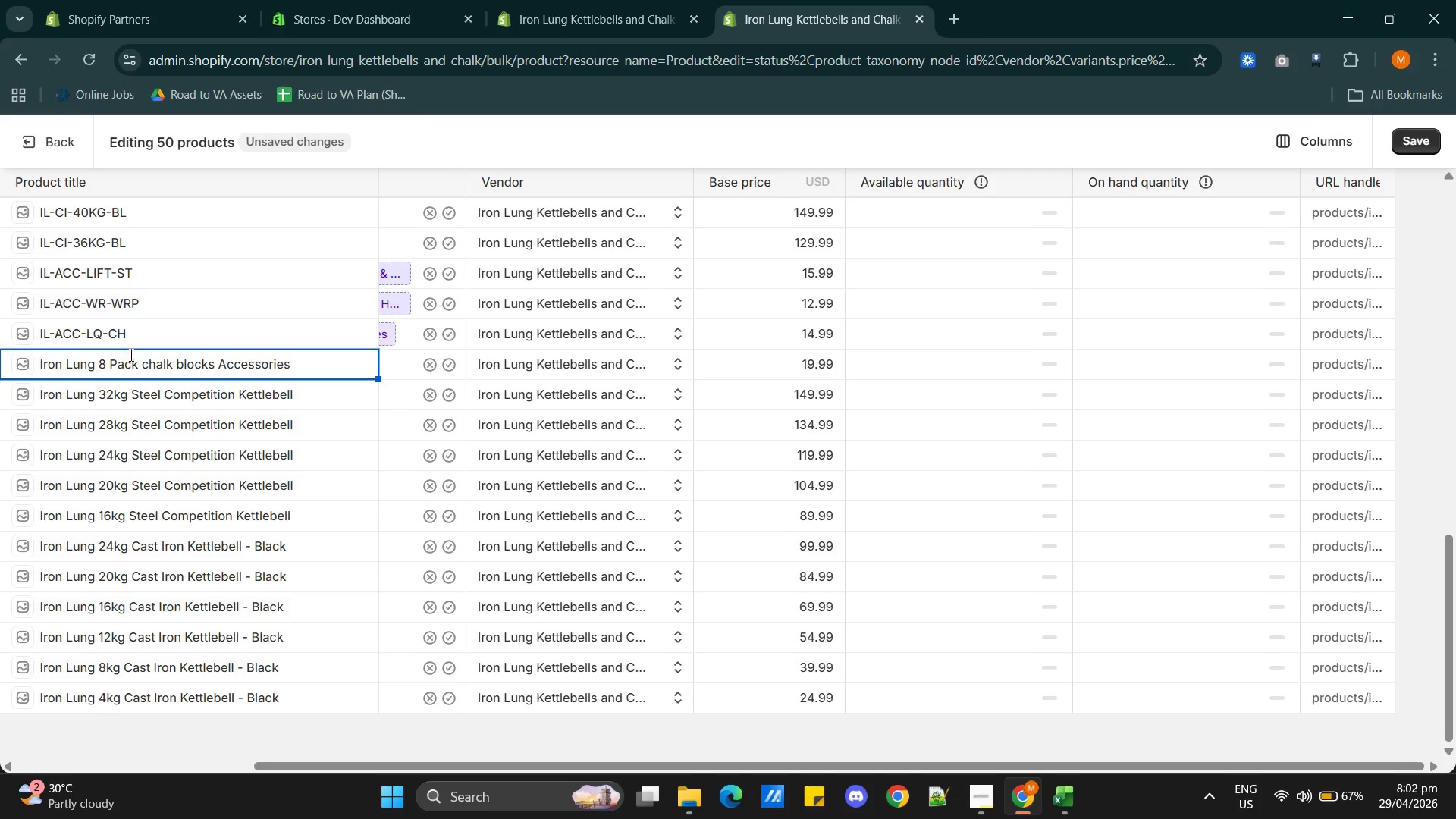 
left_click([147, 365])
 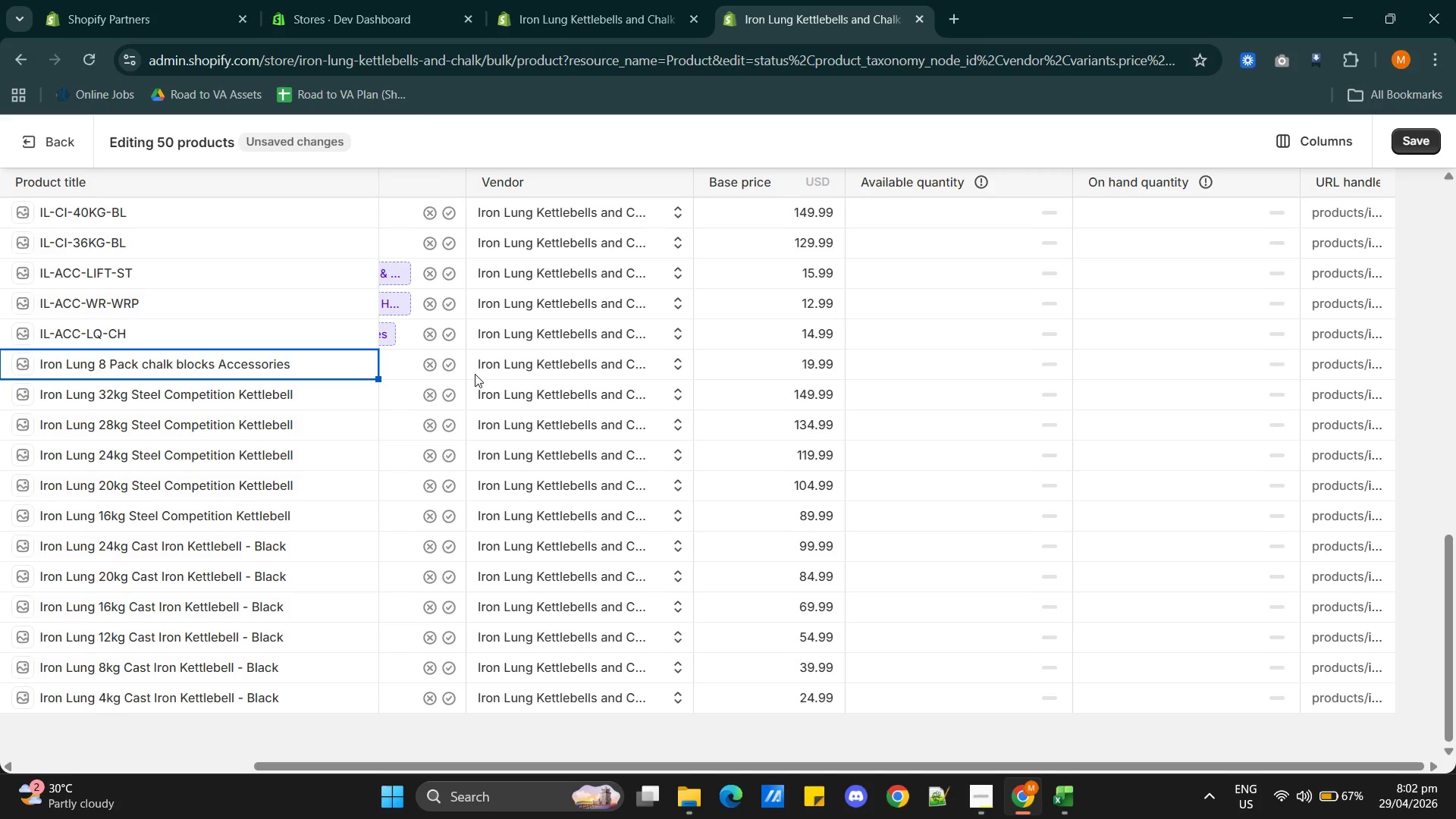 
key(Backspace)
 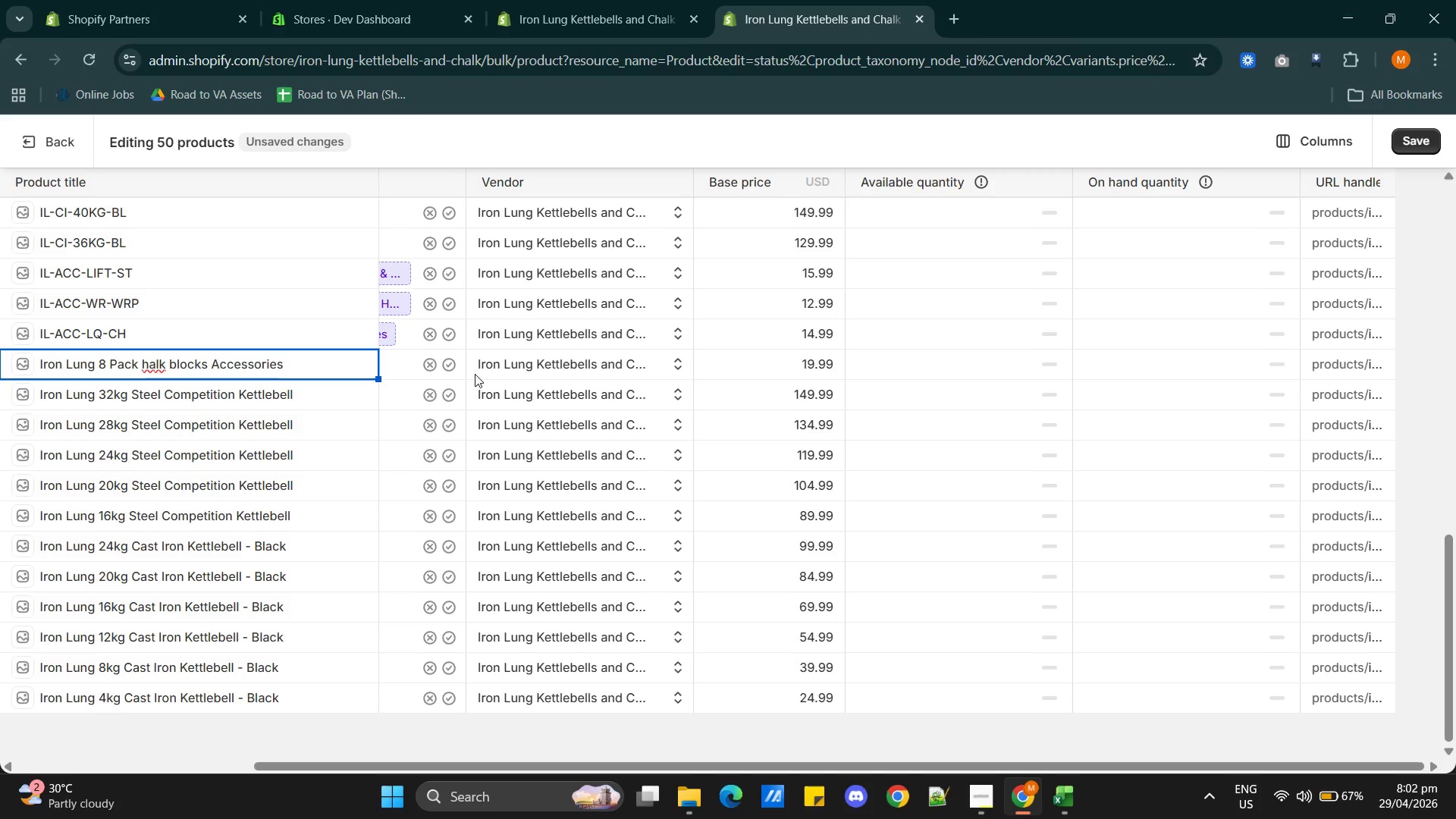 
key(Shift+C)
 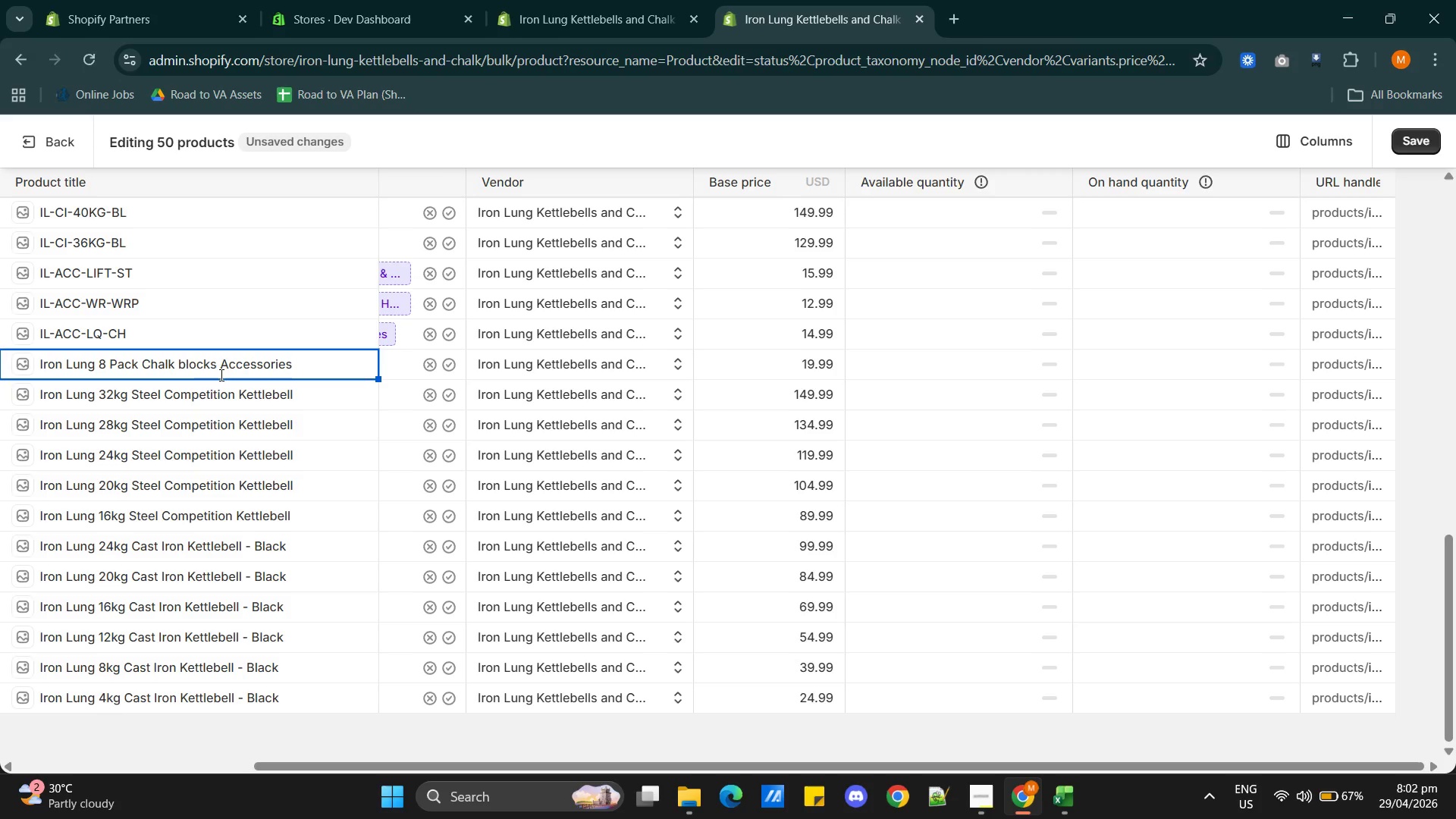 
left_click([184, 361])
 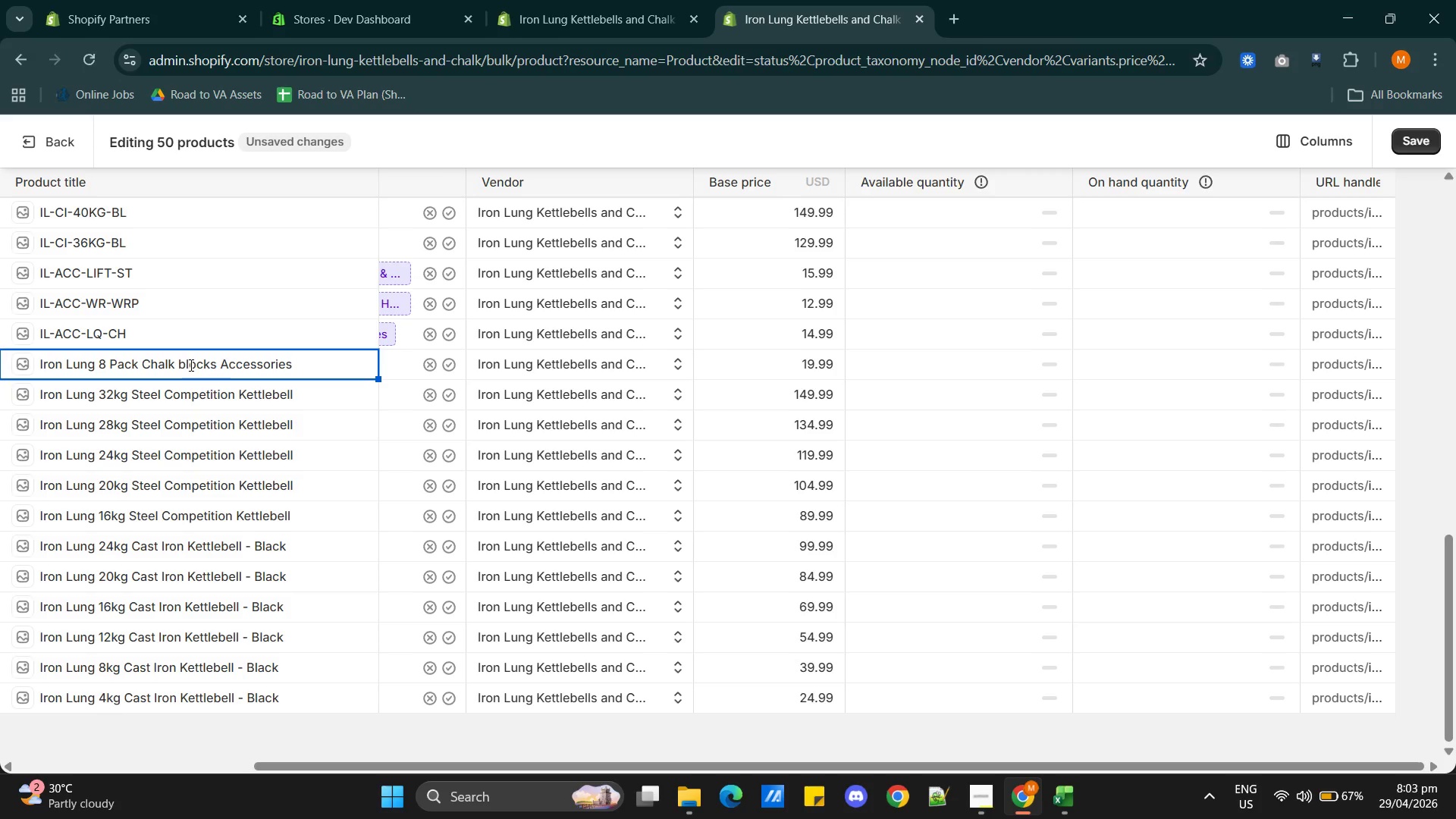 
key(Backspace)
 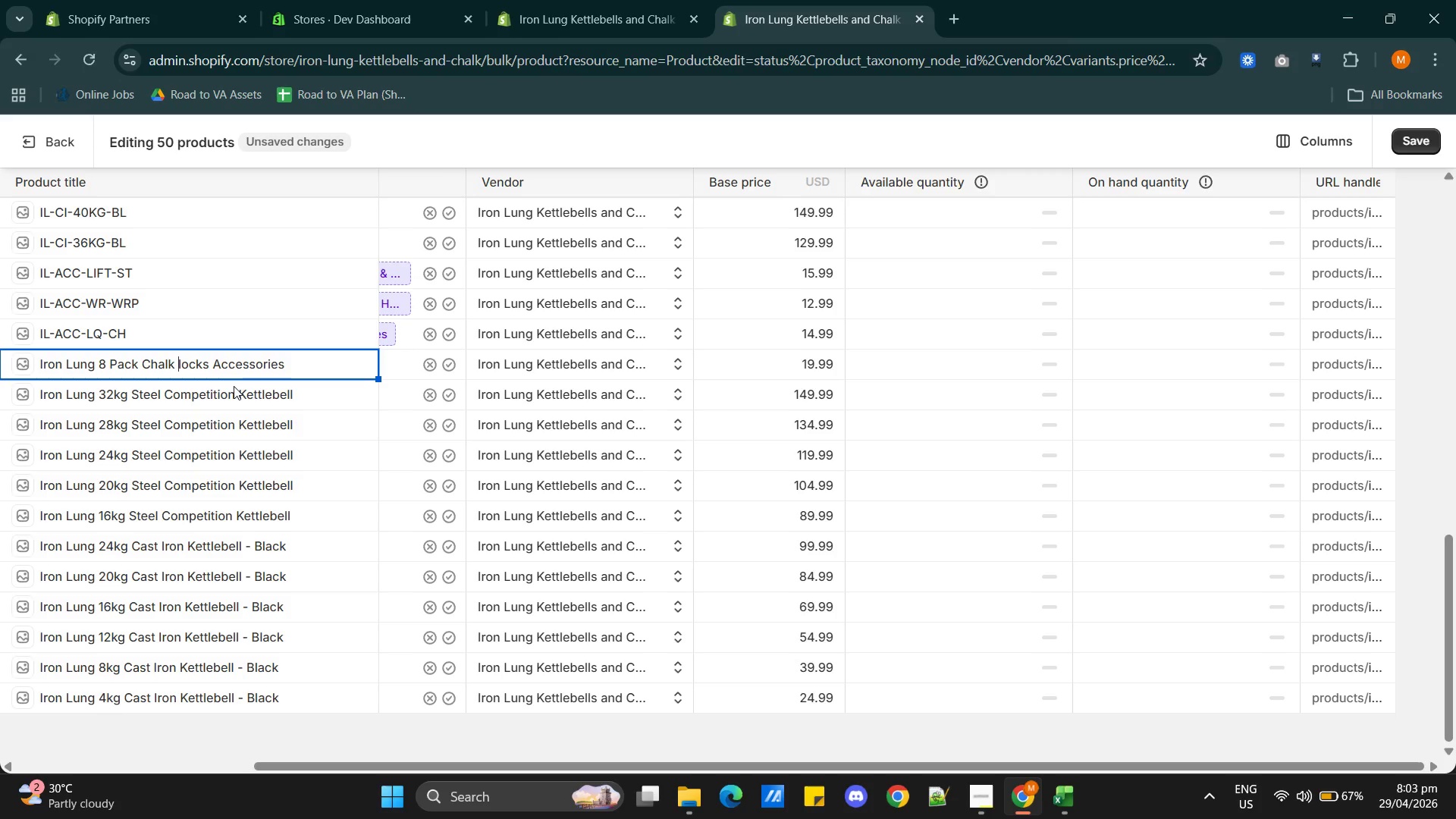 
key(Shift+ShiftRight)
 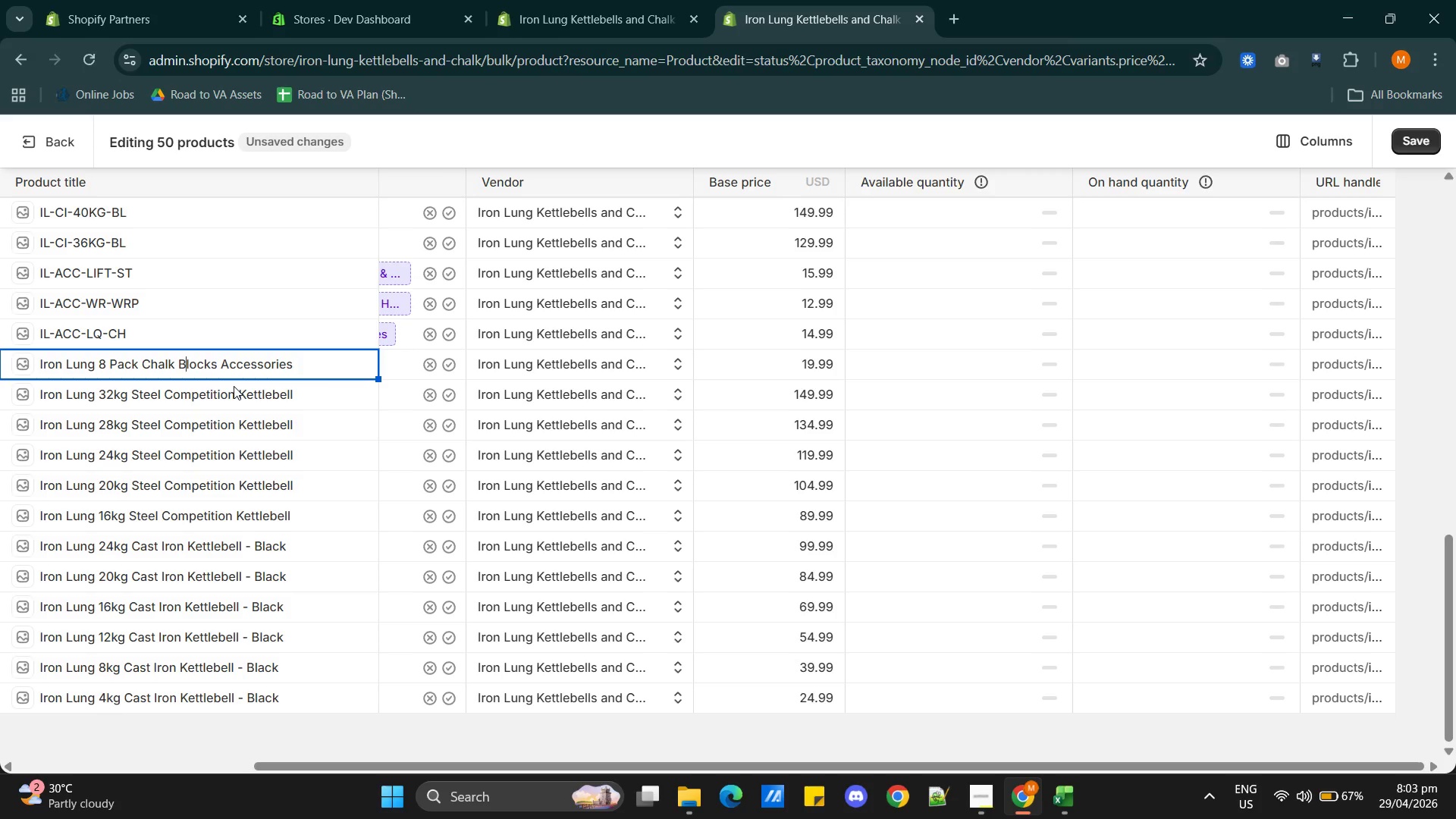 
key(Shift+B)
 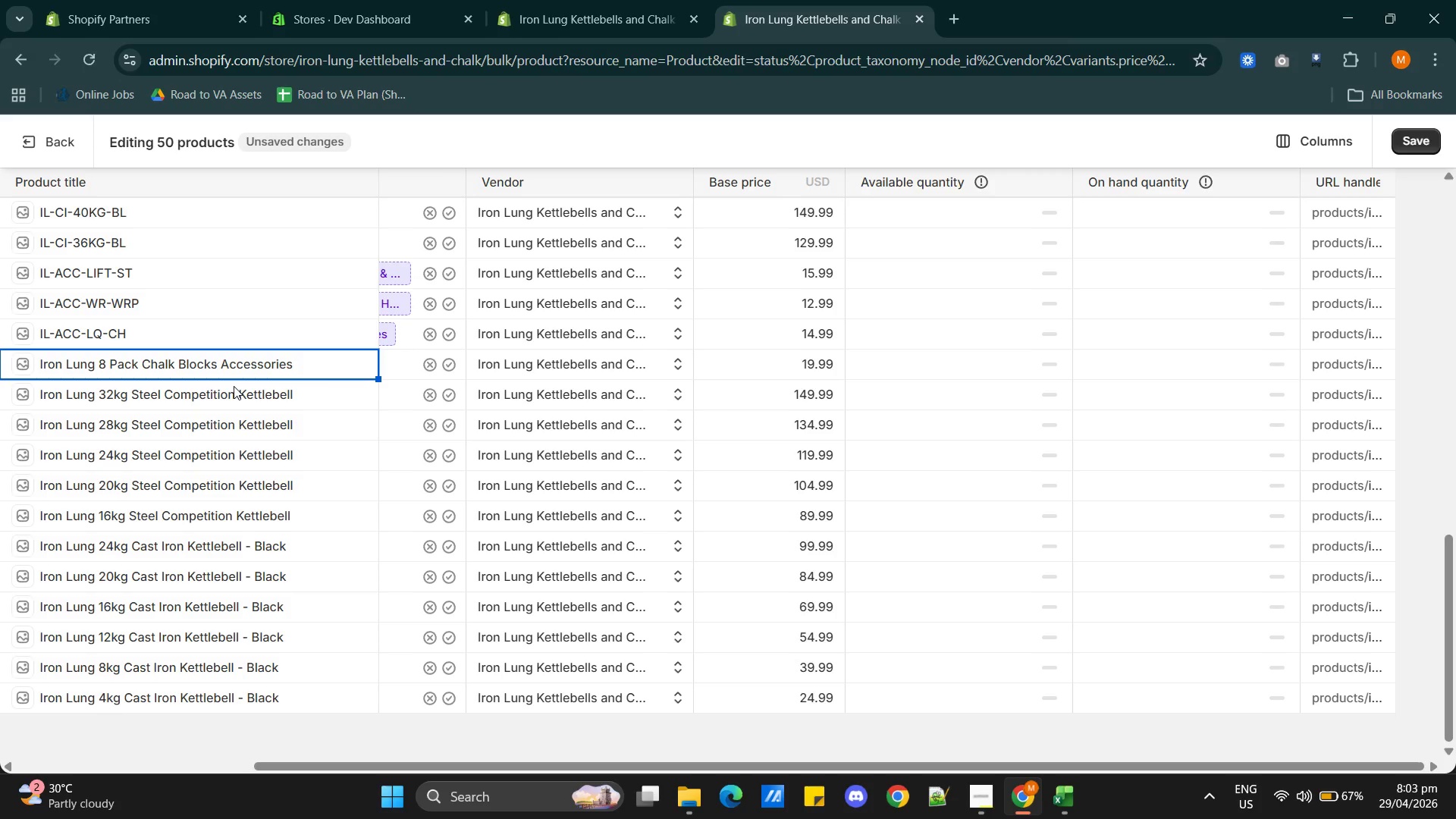 
key(Alt+AltLeft)
 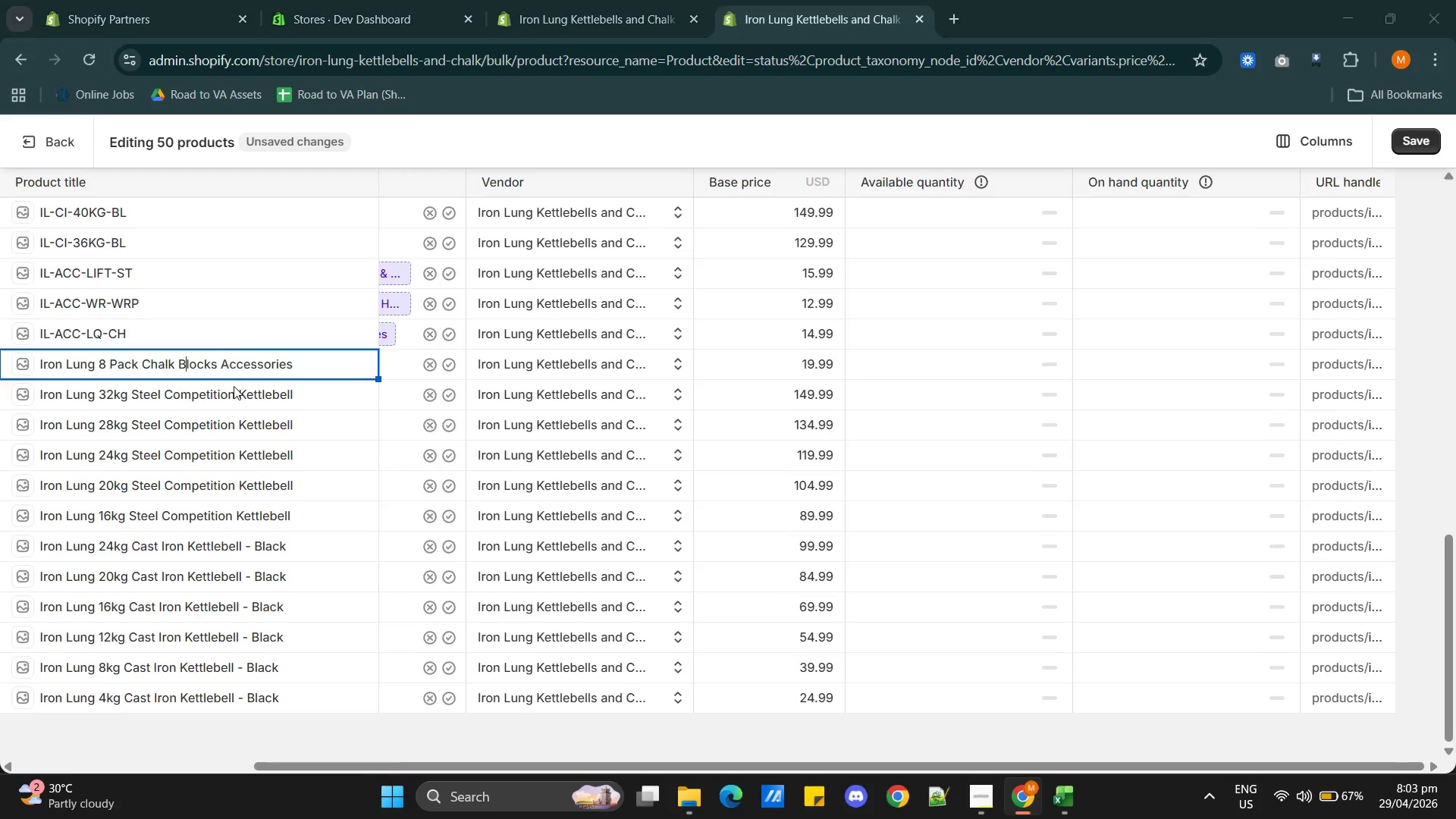 
key(Alt+Tab)
 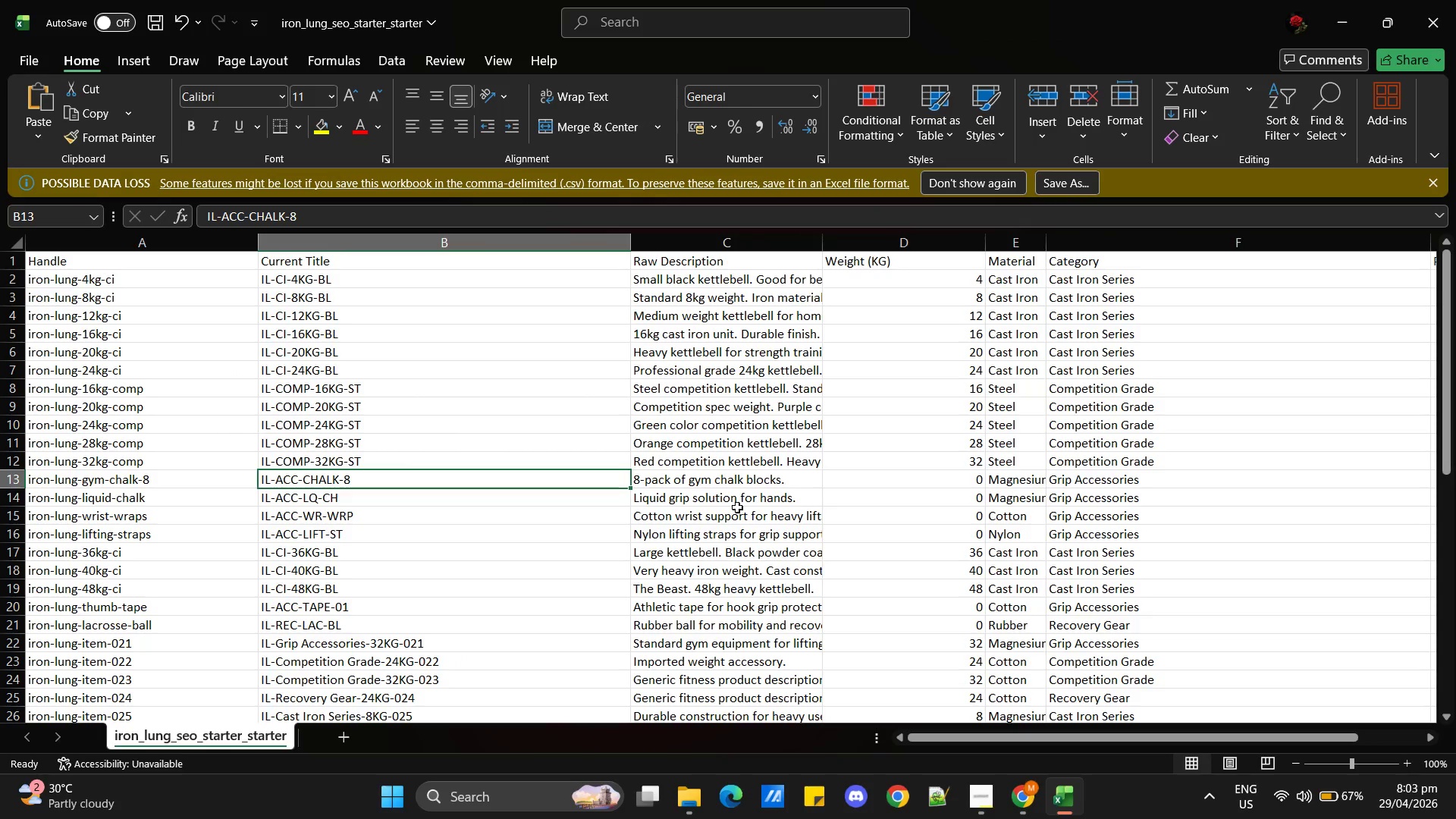 
key(Alt+AltLeft)
 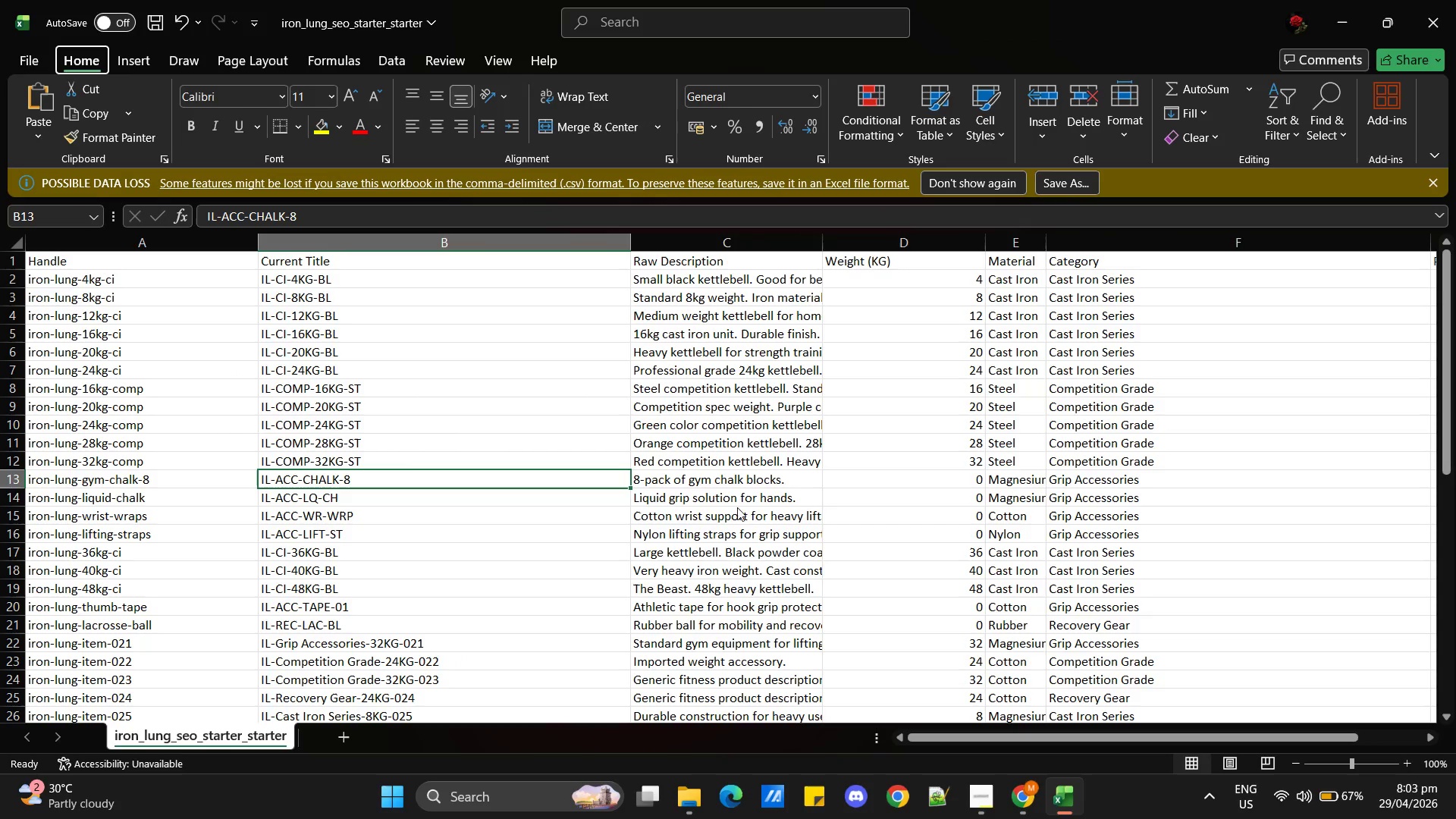 
key(Alt+AltLeft)
 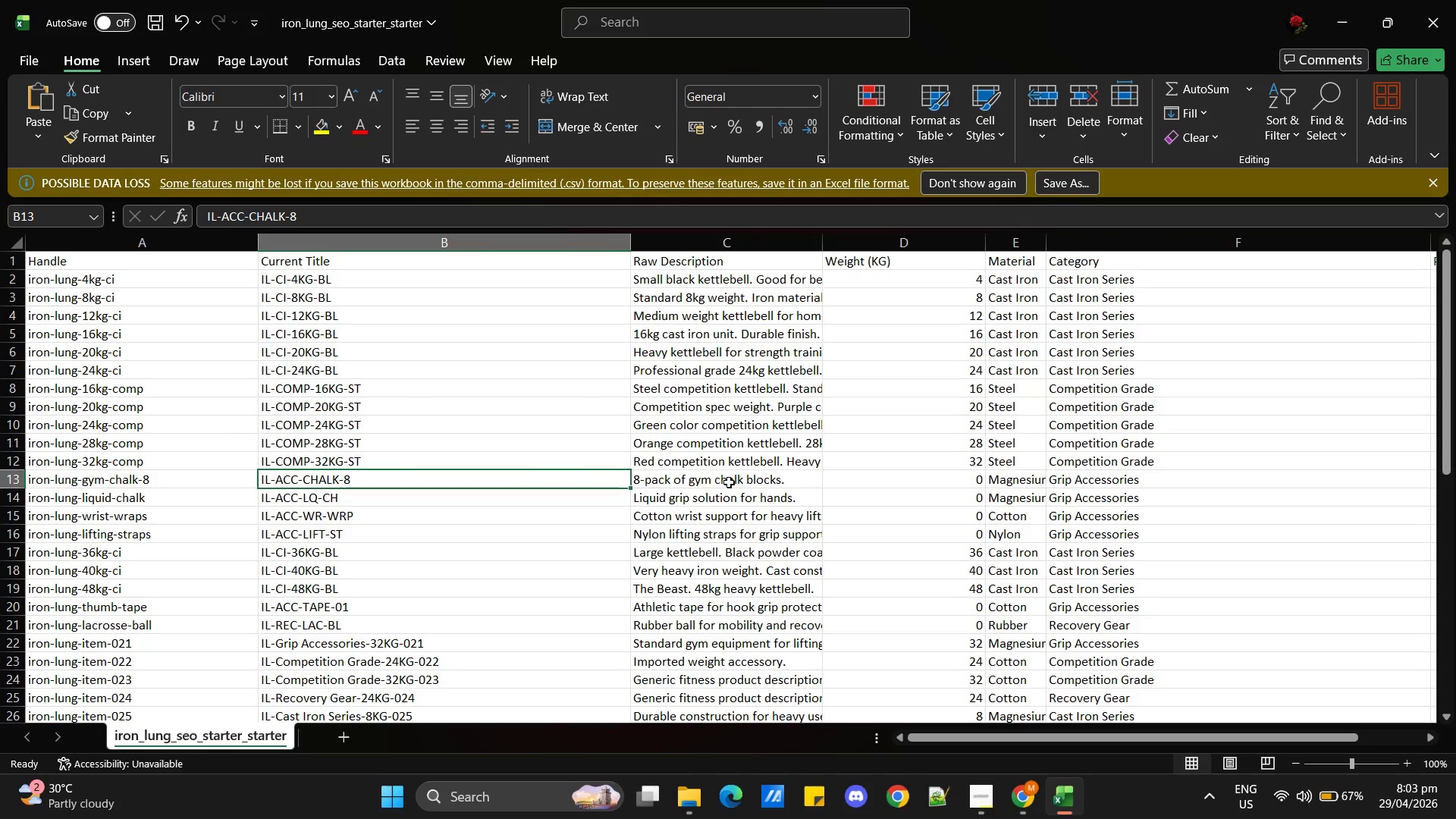 
left_click([732, 479])
 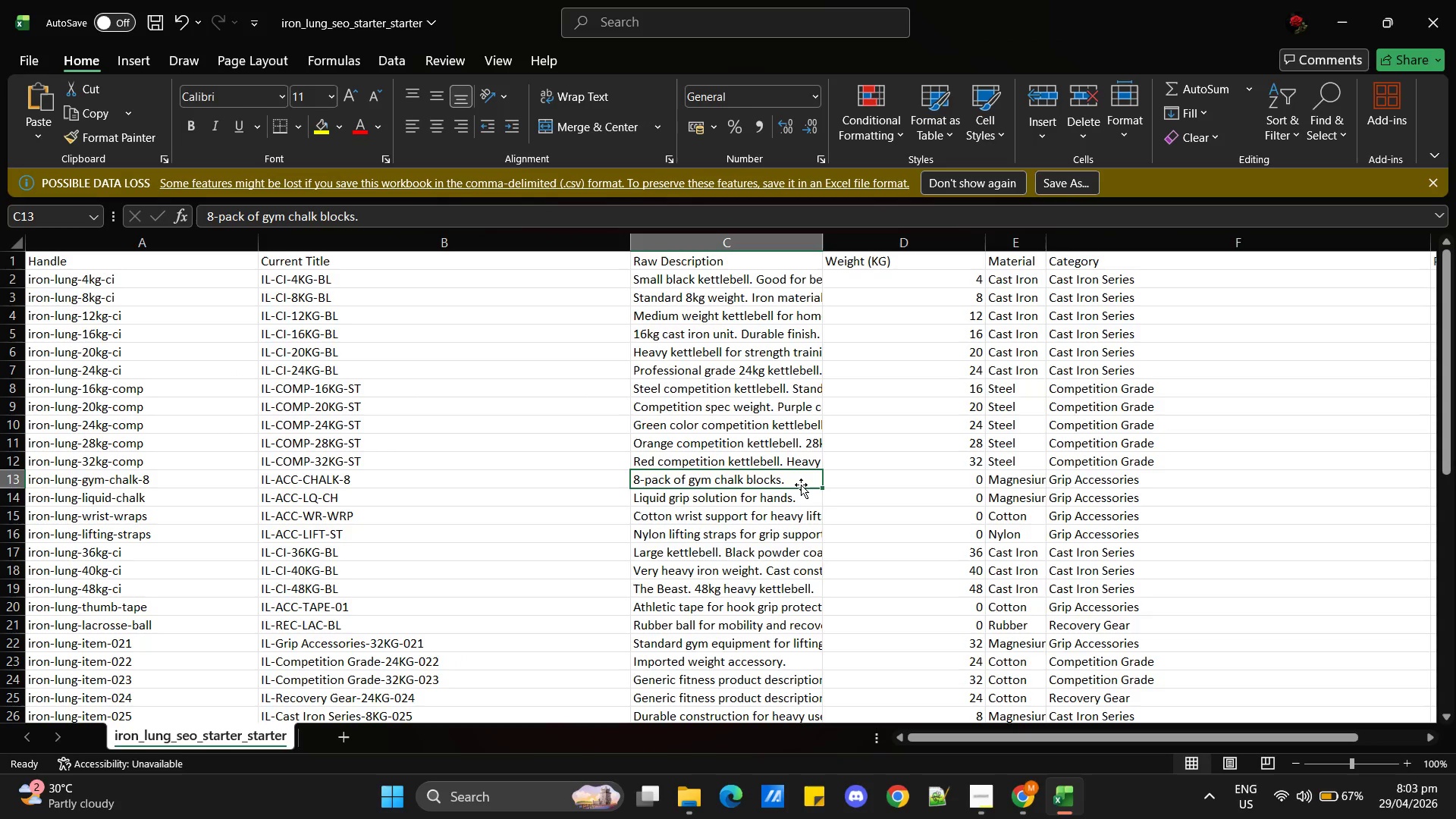 
key(Alt+Tab)
 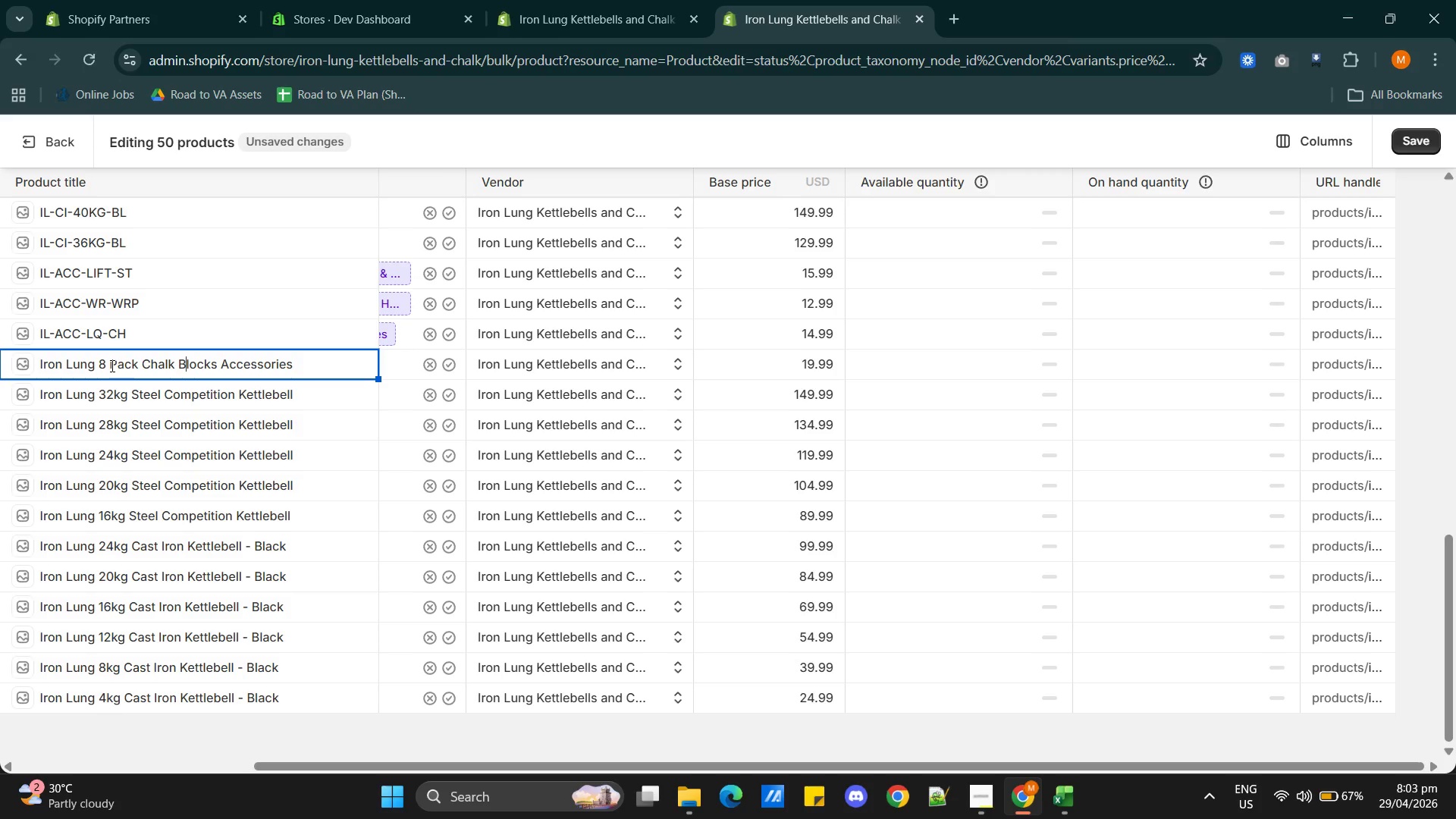 
left_click([143, 368])
 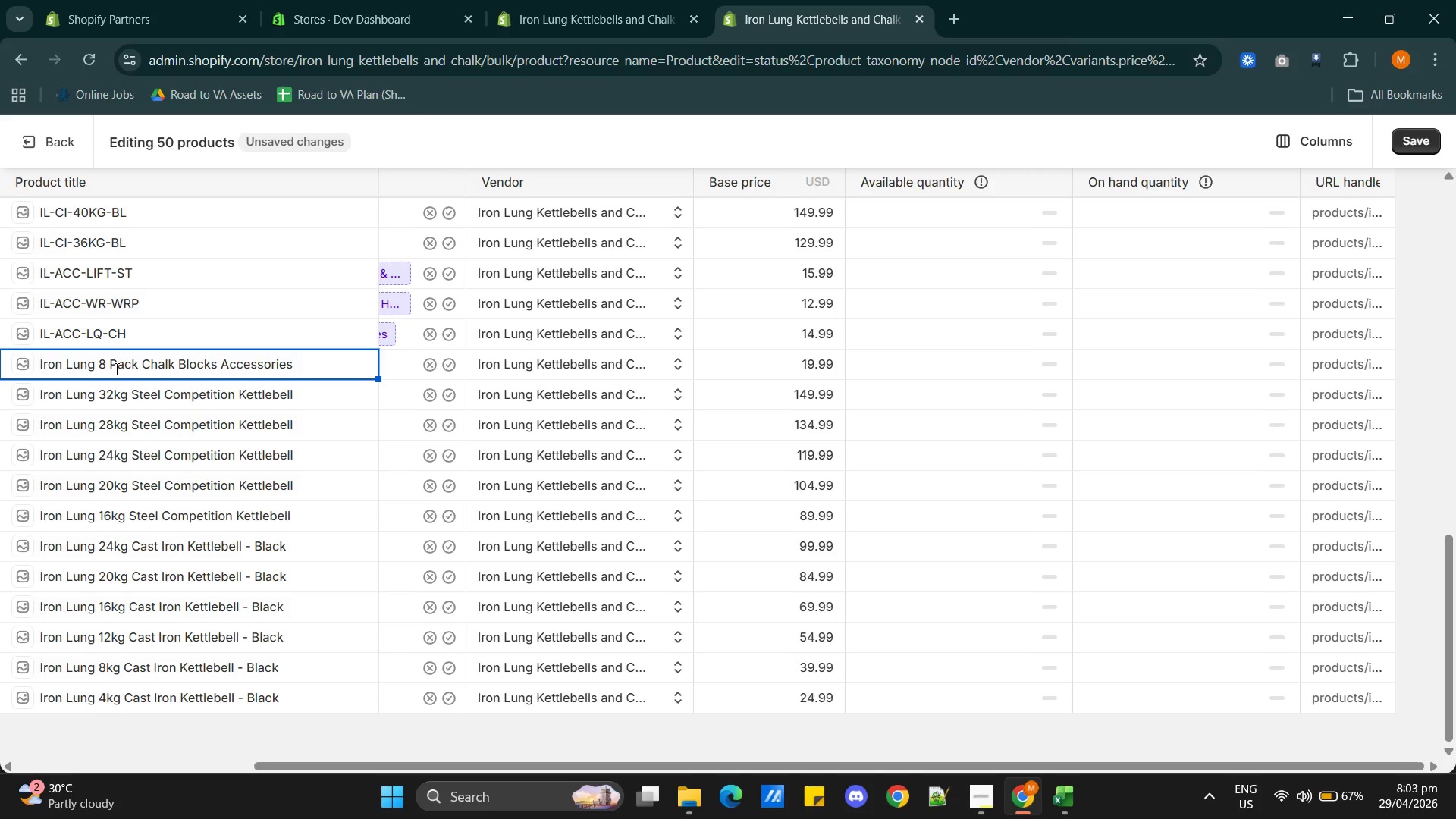 
left_click([115, 369])
 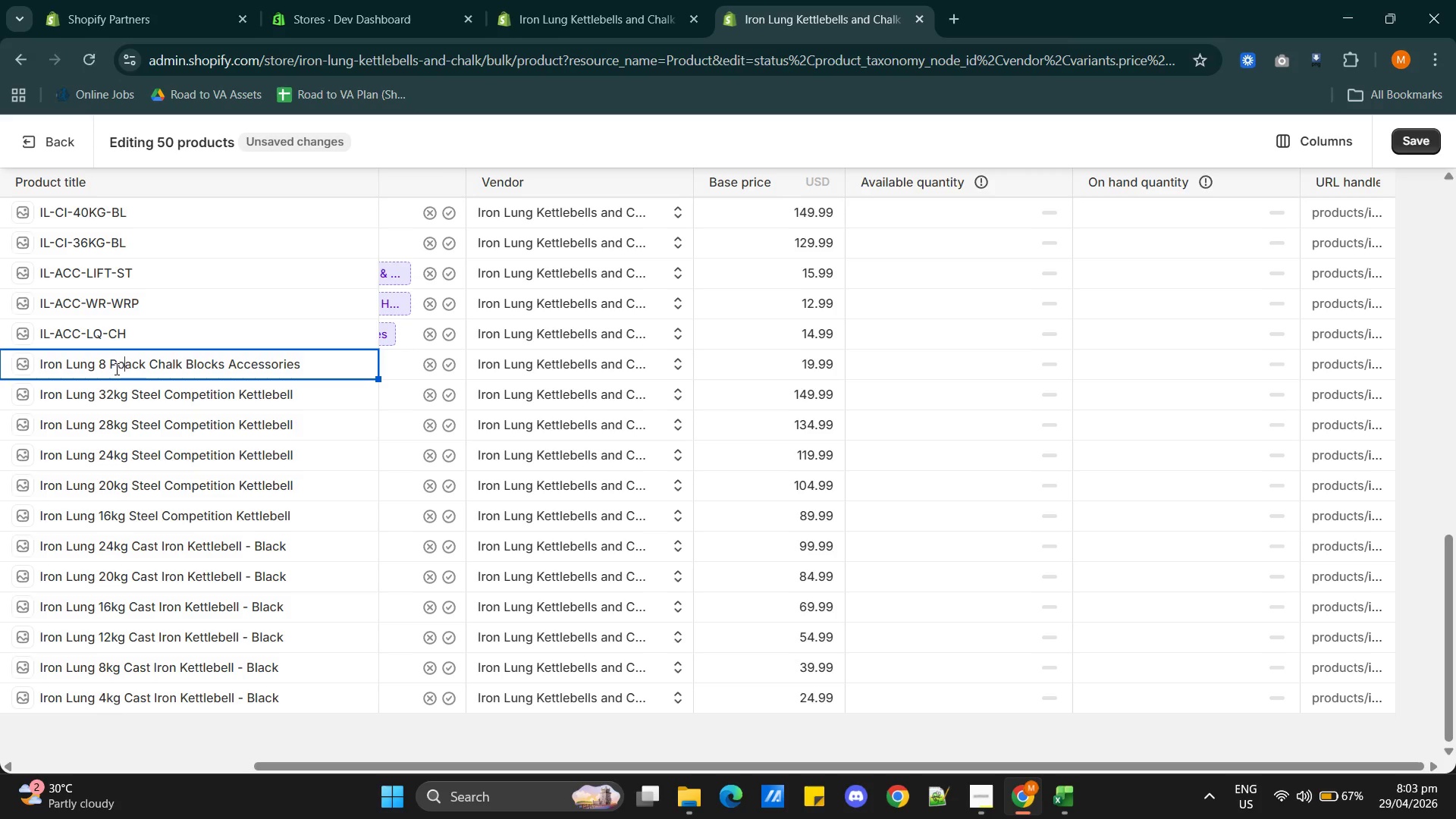 
type(of )
 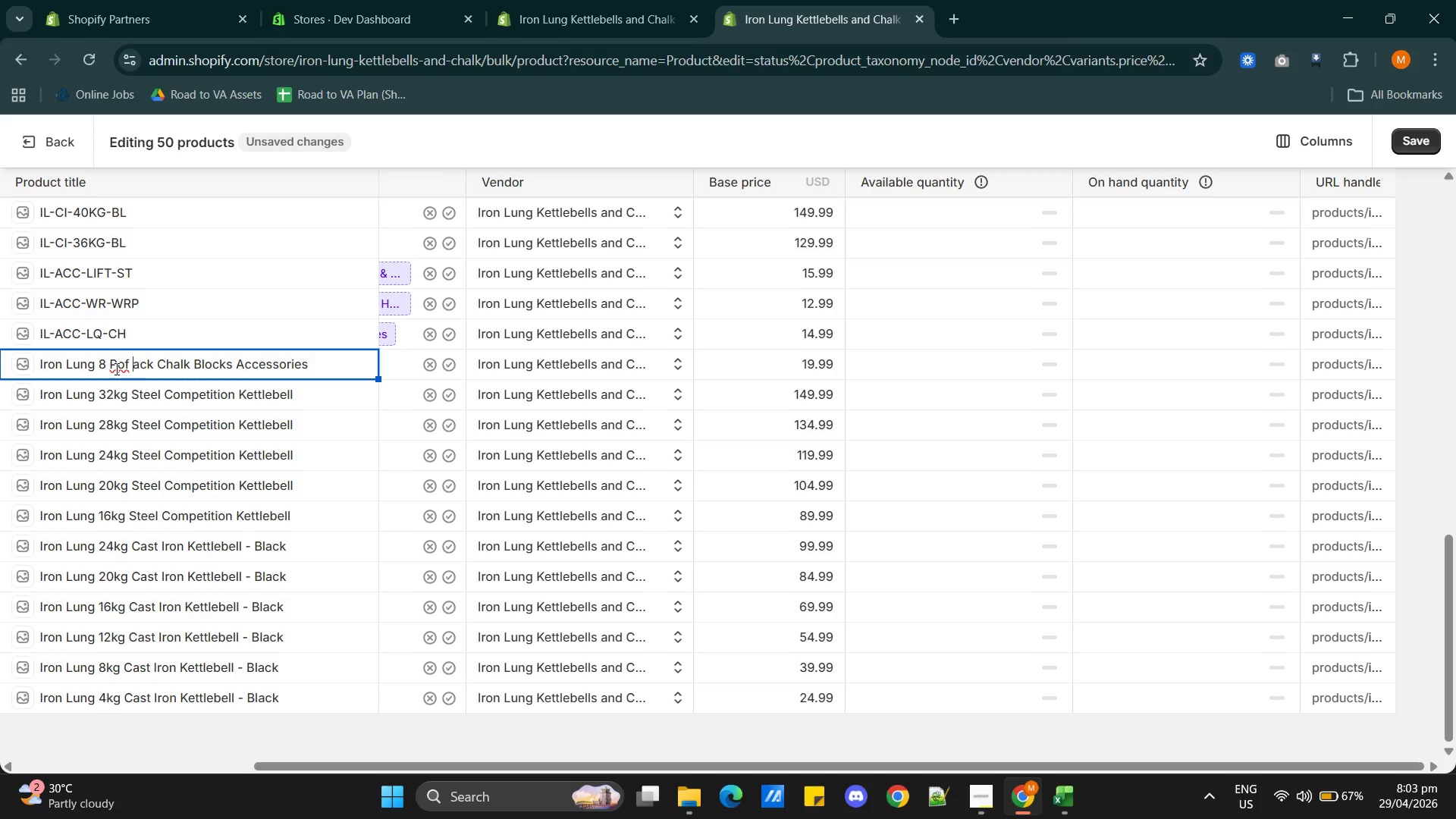 
key(Control+Z)
 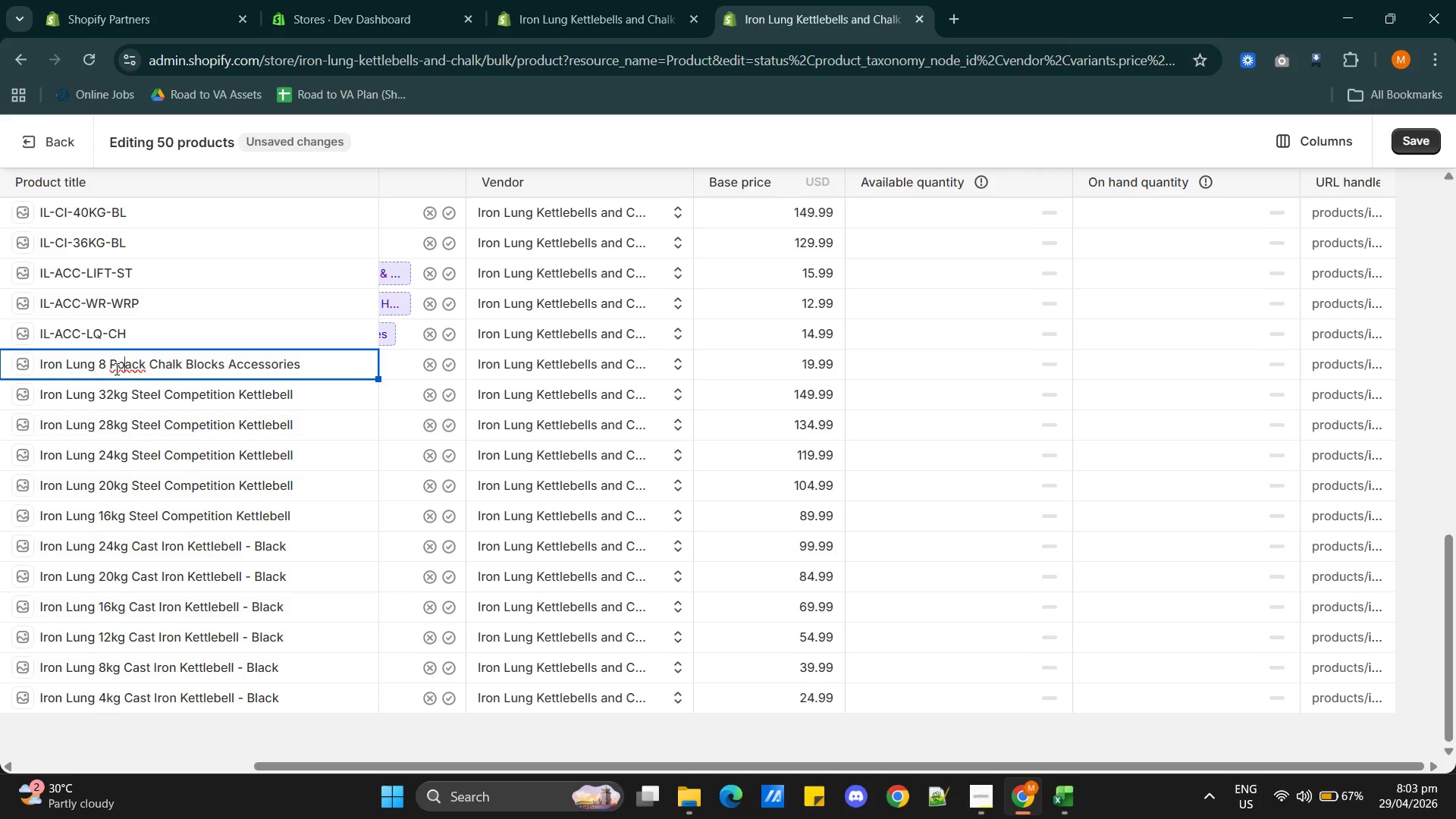 
key(Control+Z)
 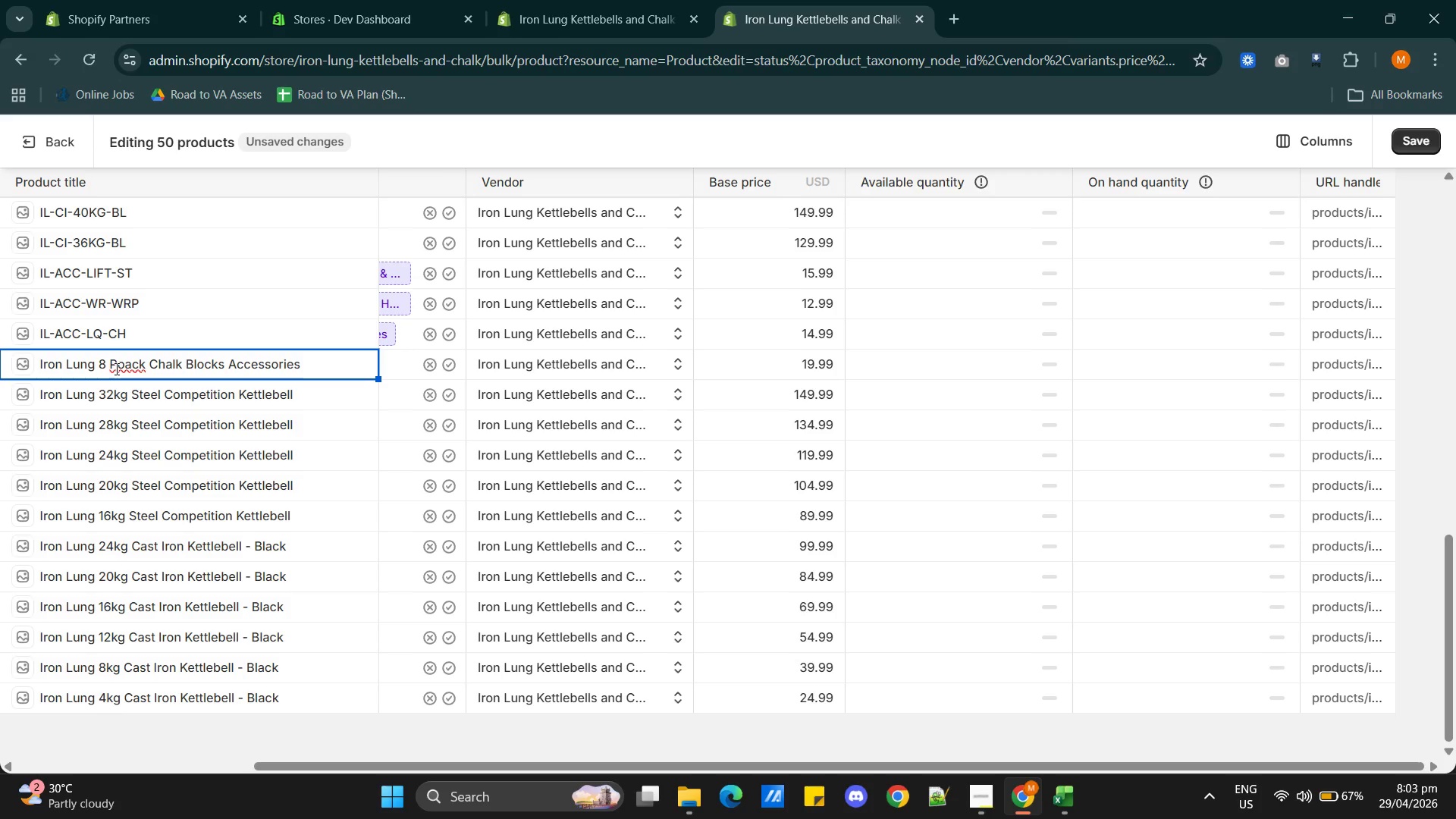 
key(Control+Z)
 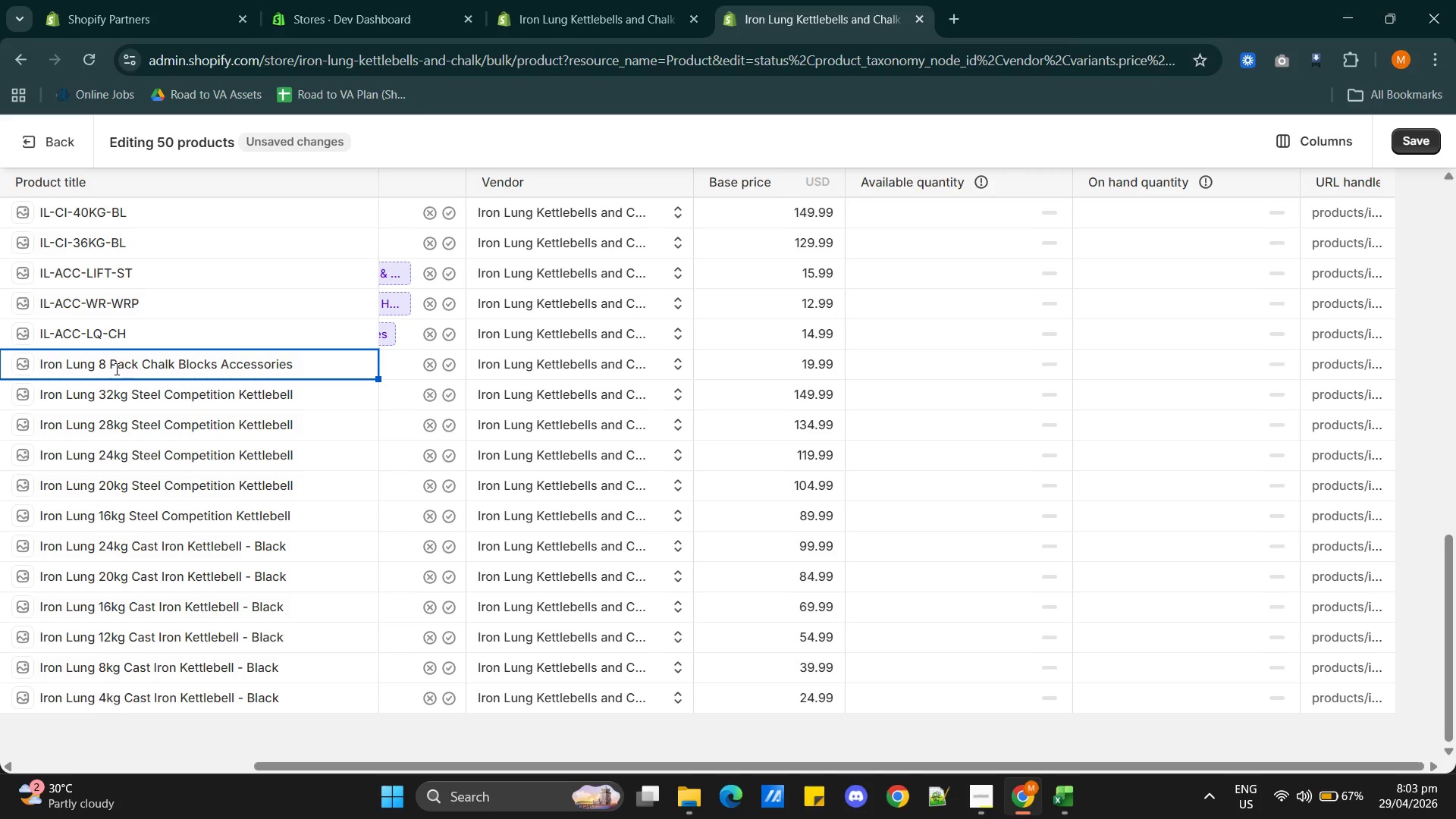 
key(ArrowLeft)
 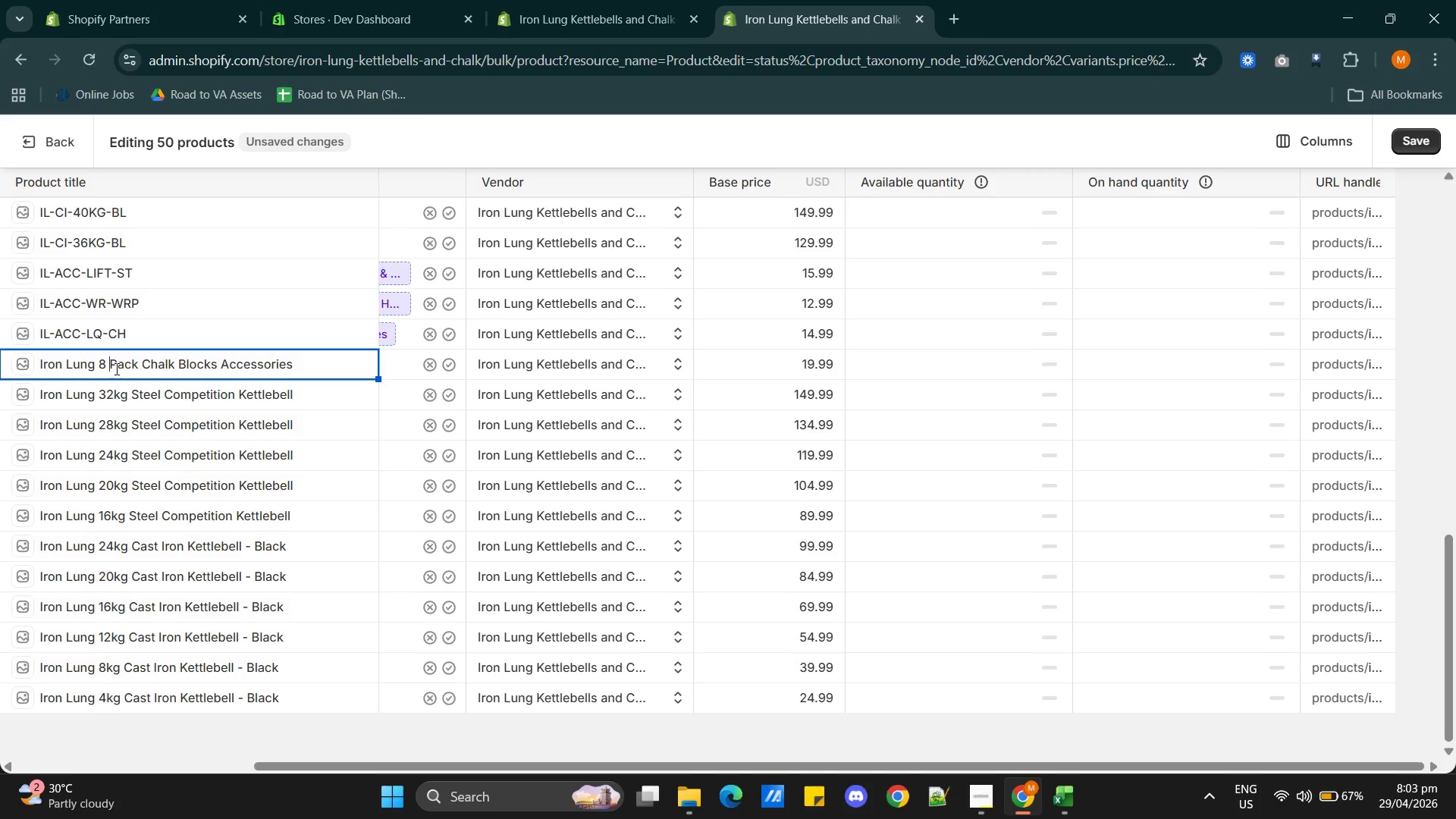 
key(ArrowRight)
 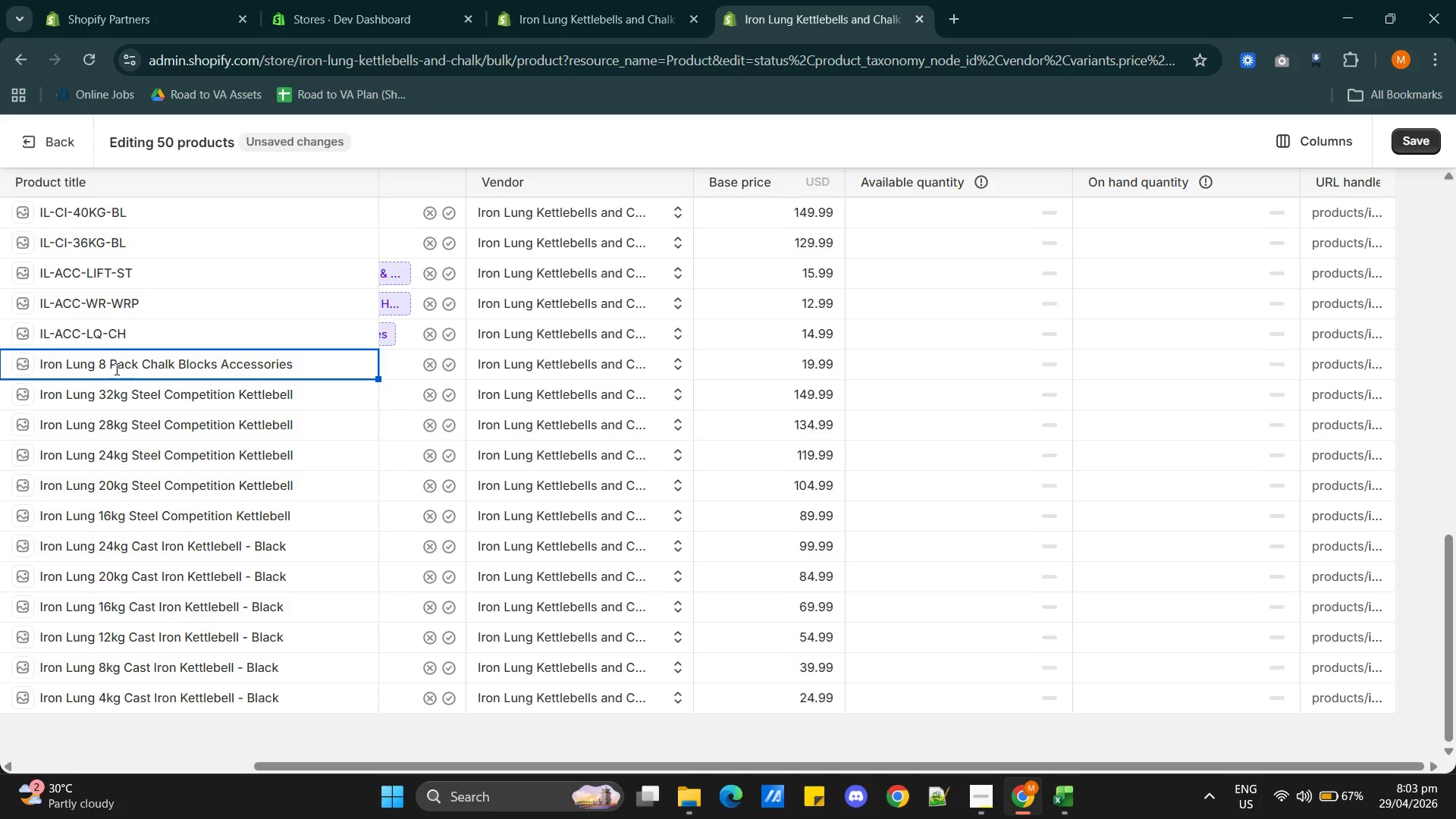 
key(ArrowRight)
 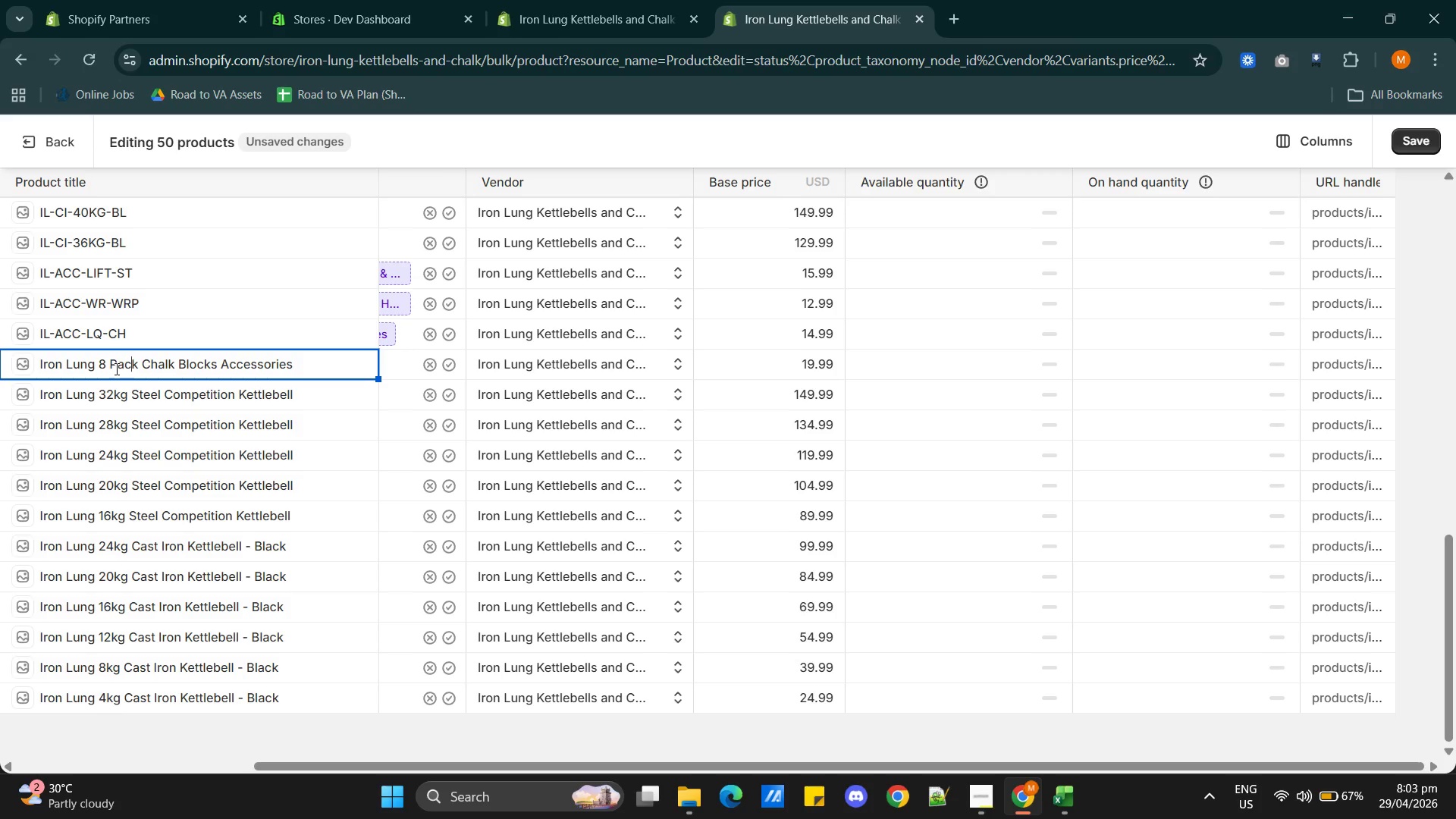 
key(ArrowRight)
 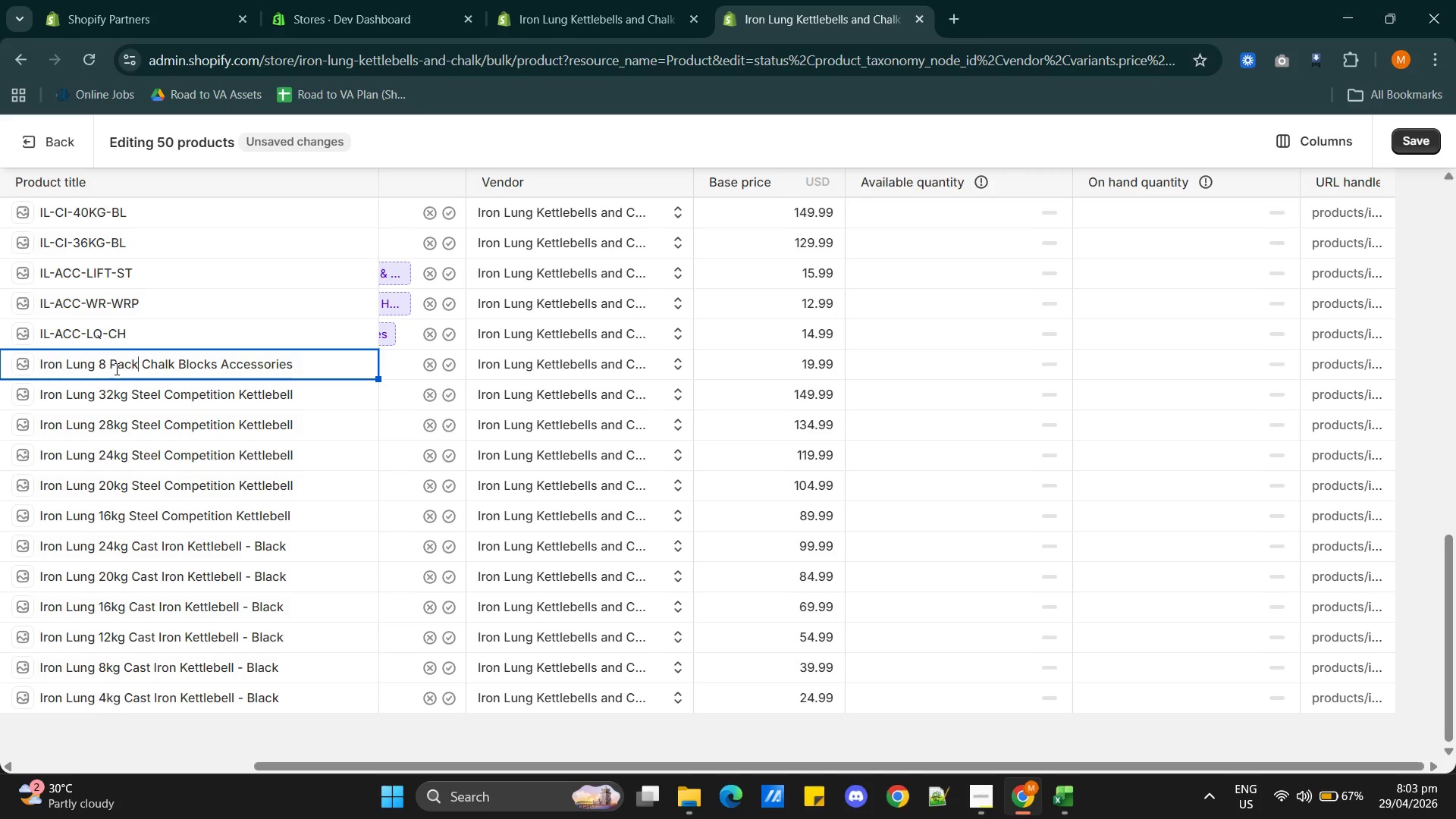 
key(ArrowRight)
 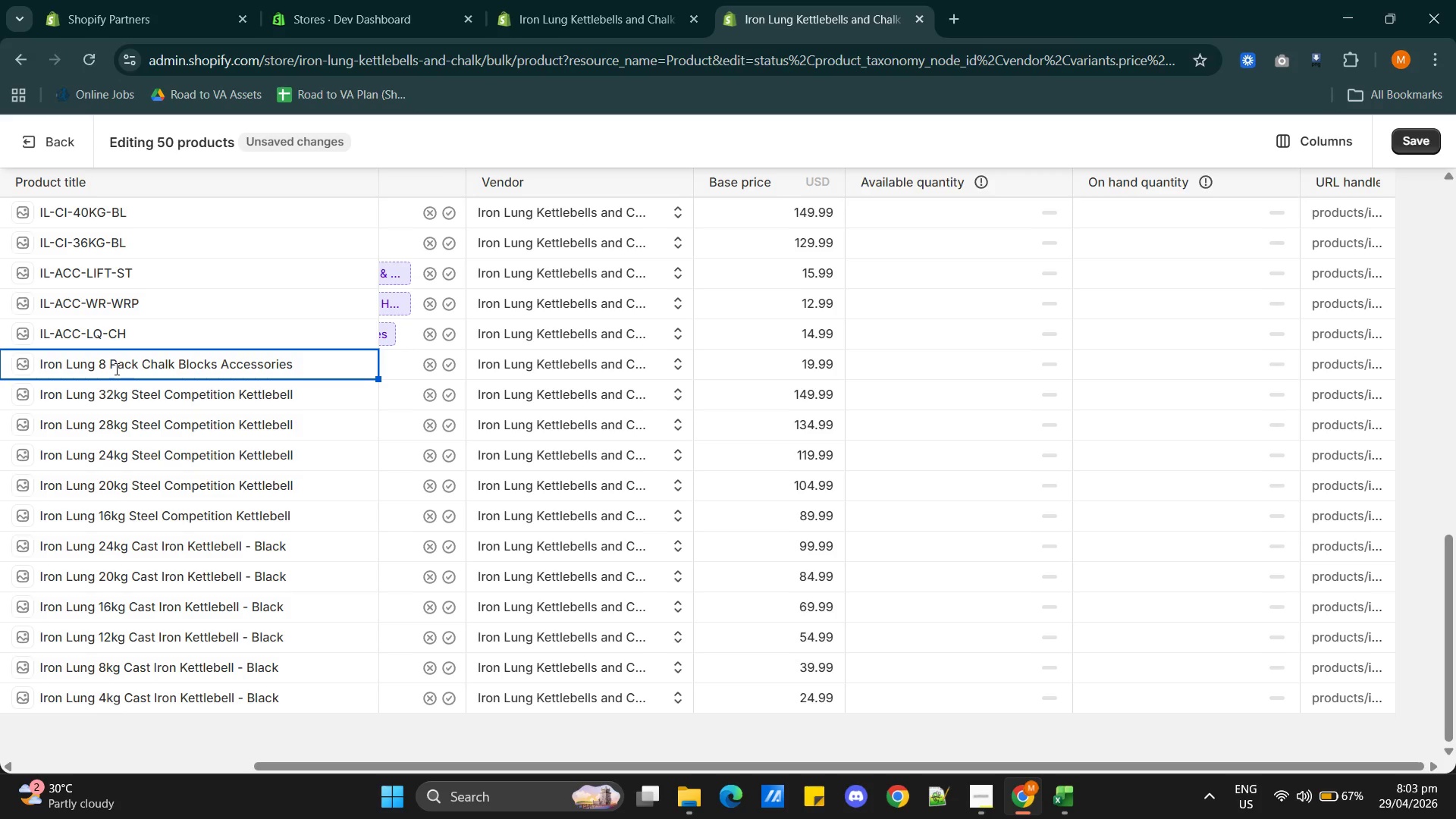 
type( of Gym)
 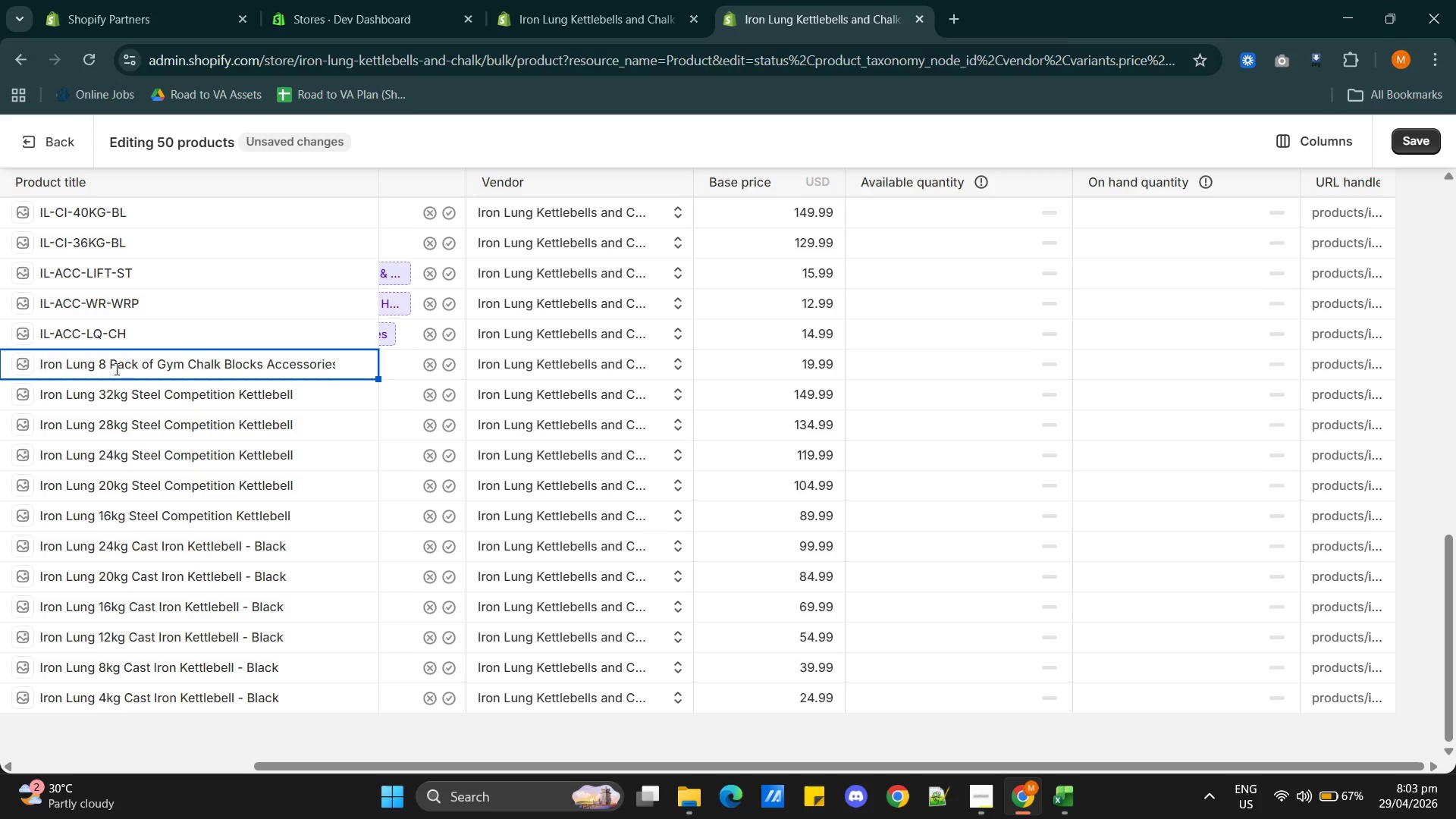 
wait(21.0)
 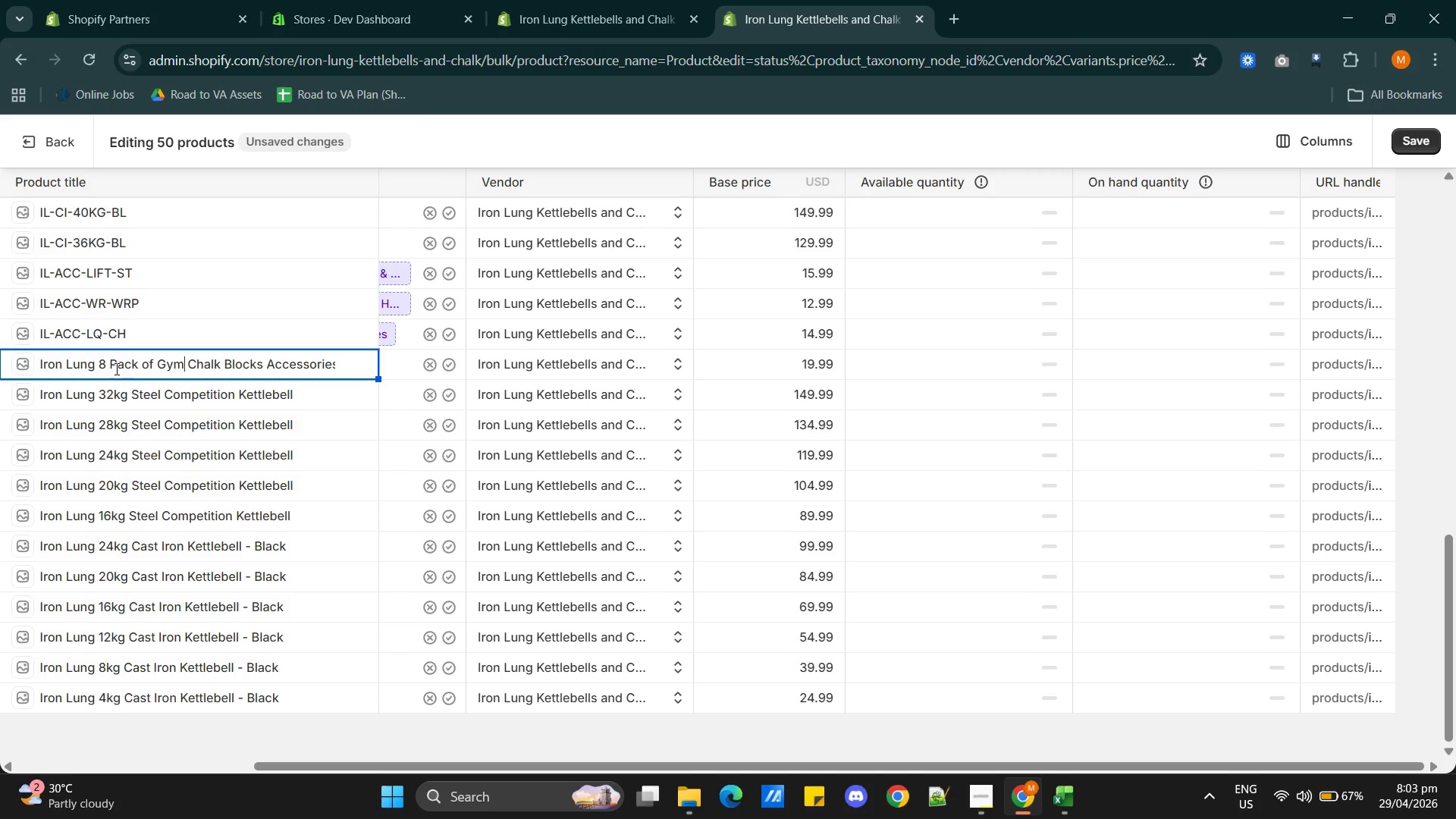 
key(Alt+AltLeft)
 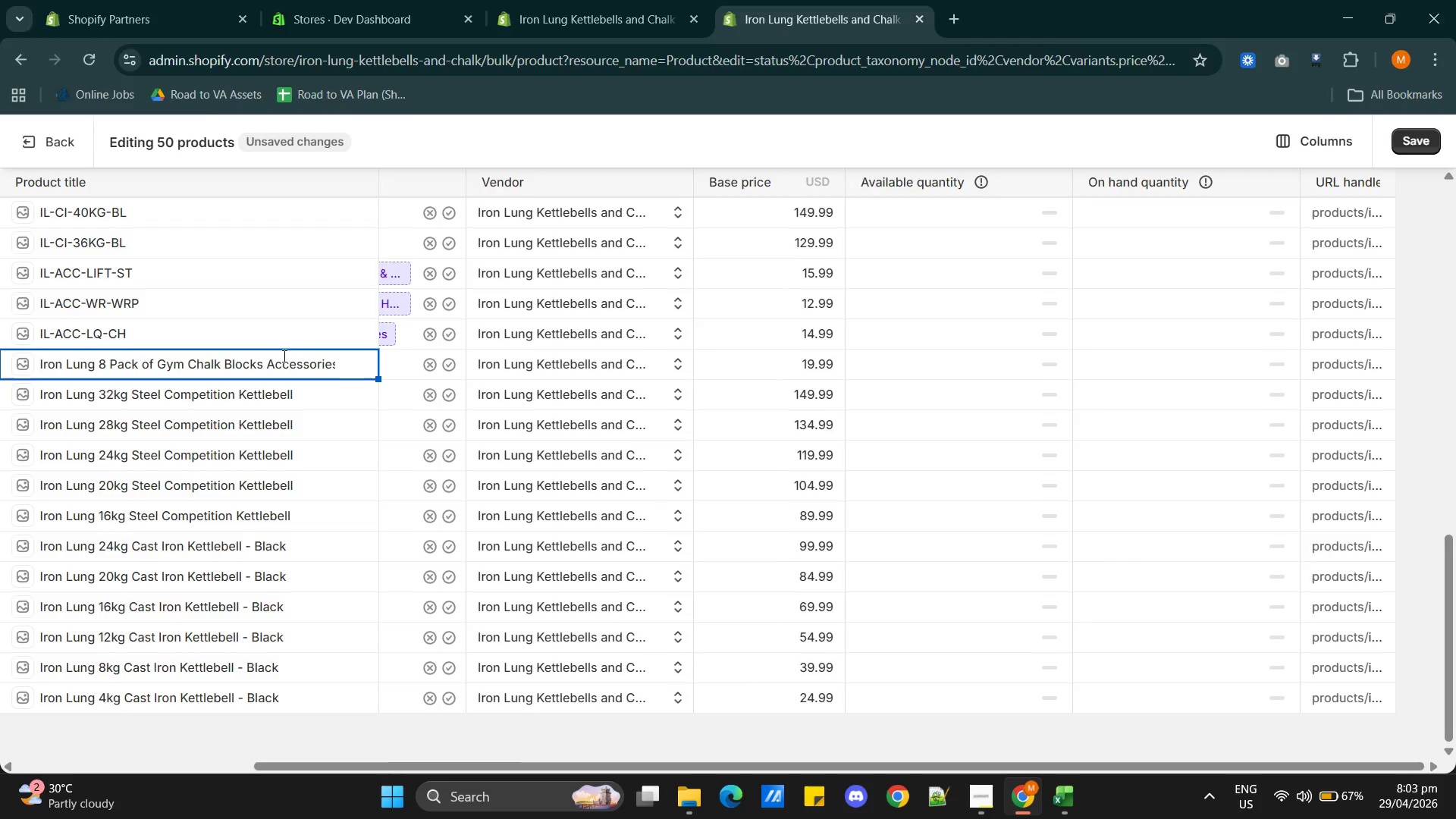 
key(Alt+Tab)
 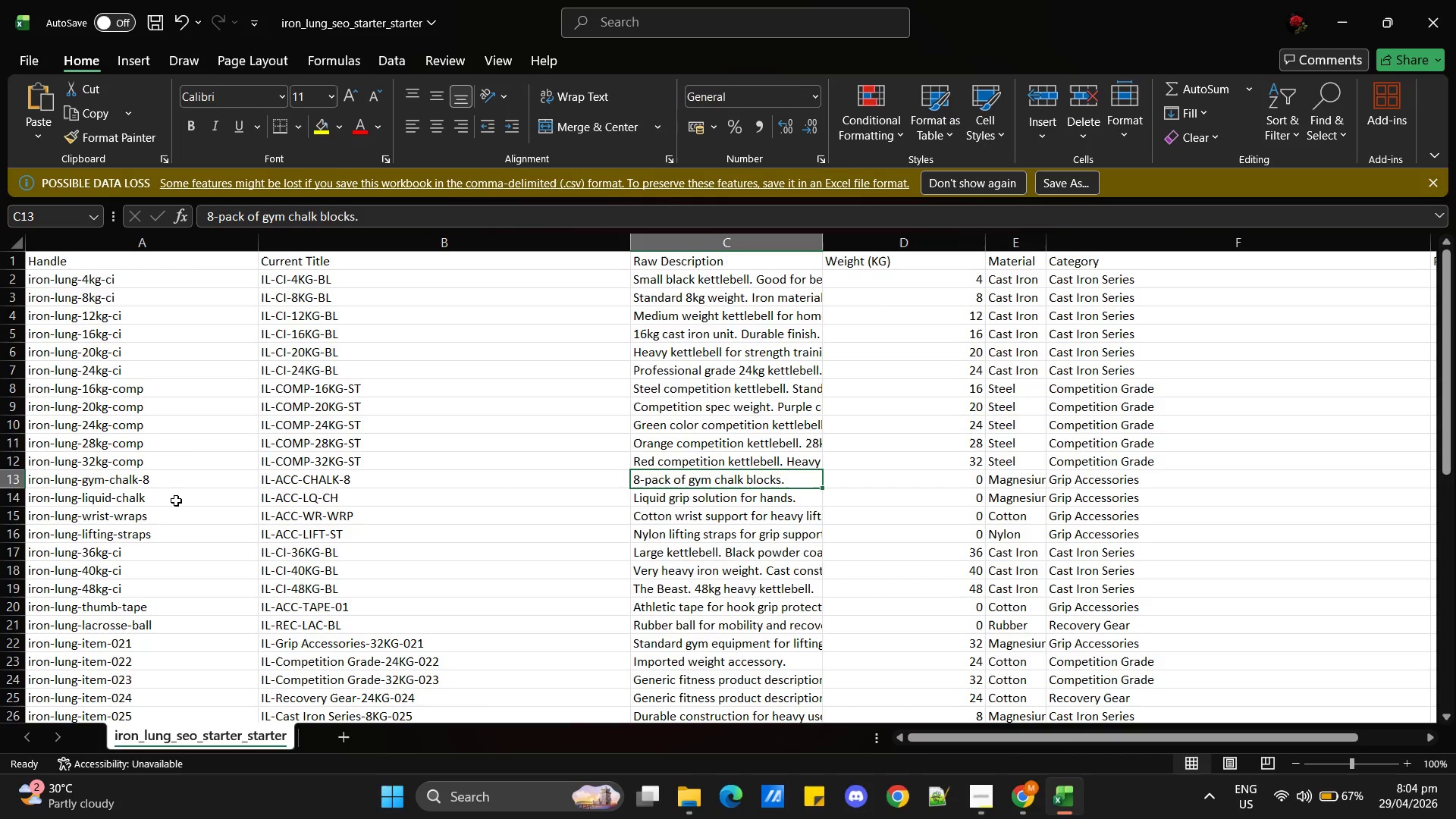 
wait(12.77)
 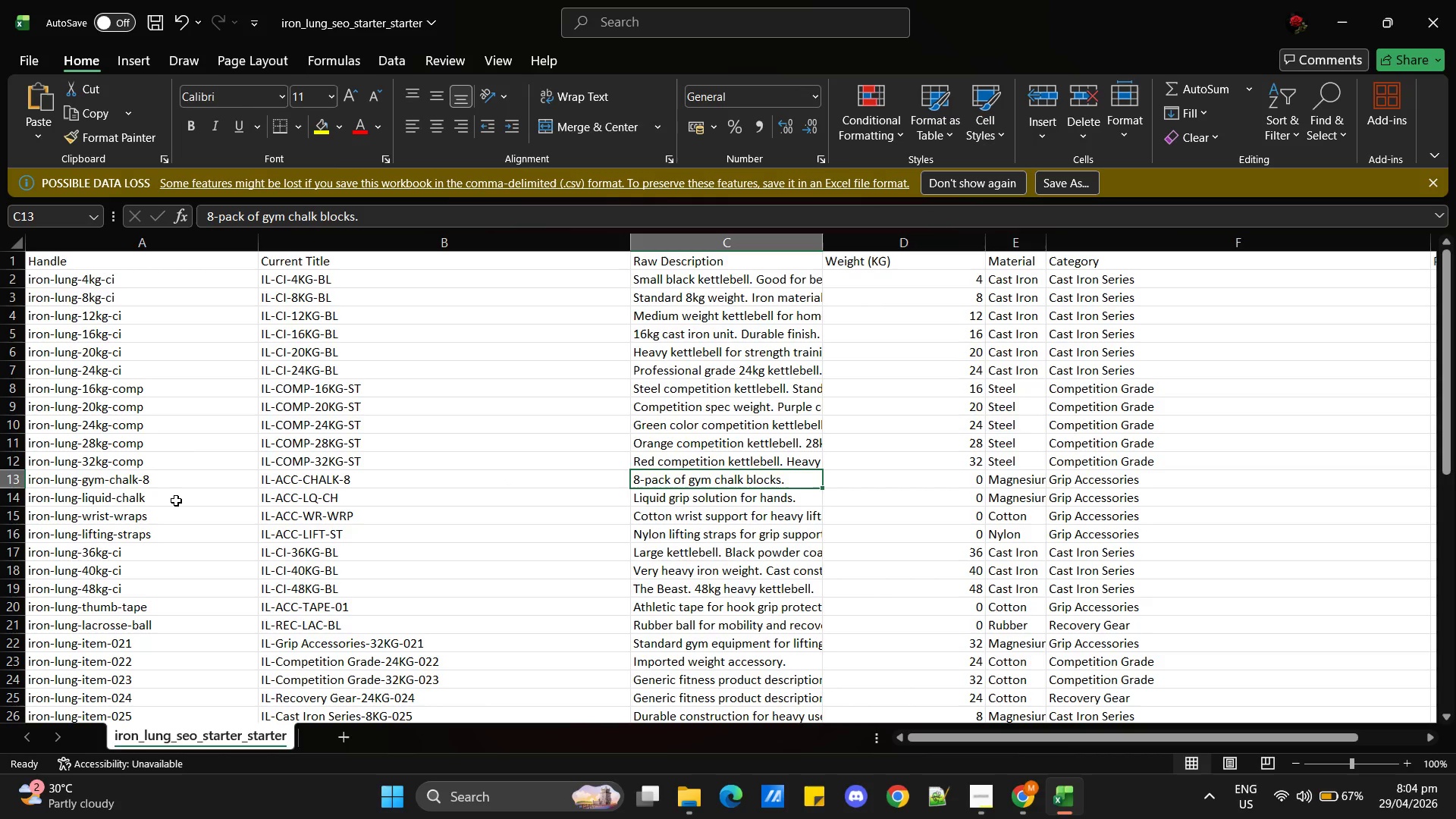 
key(Alt+Tab)
 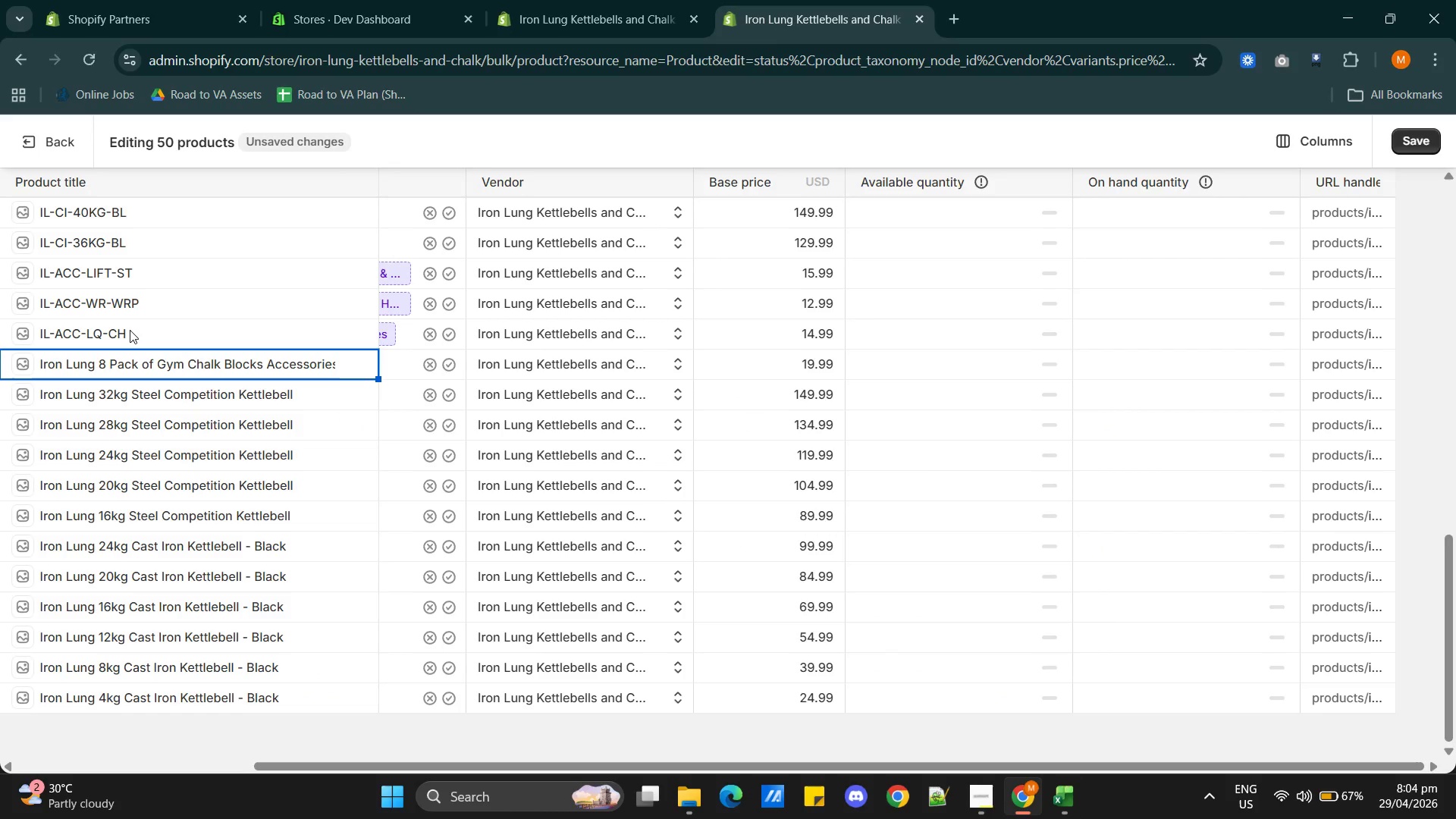 
double_click([130, 330])
 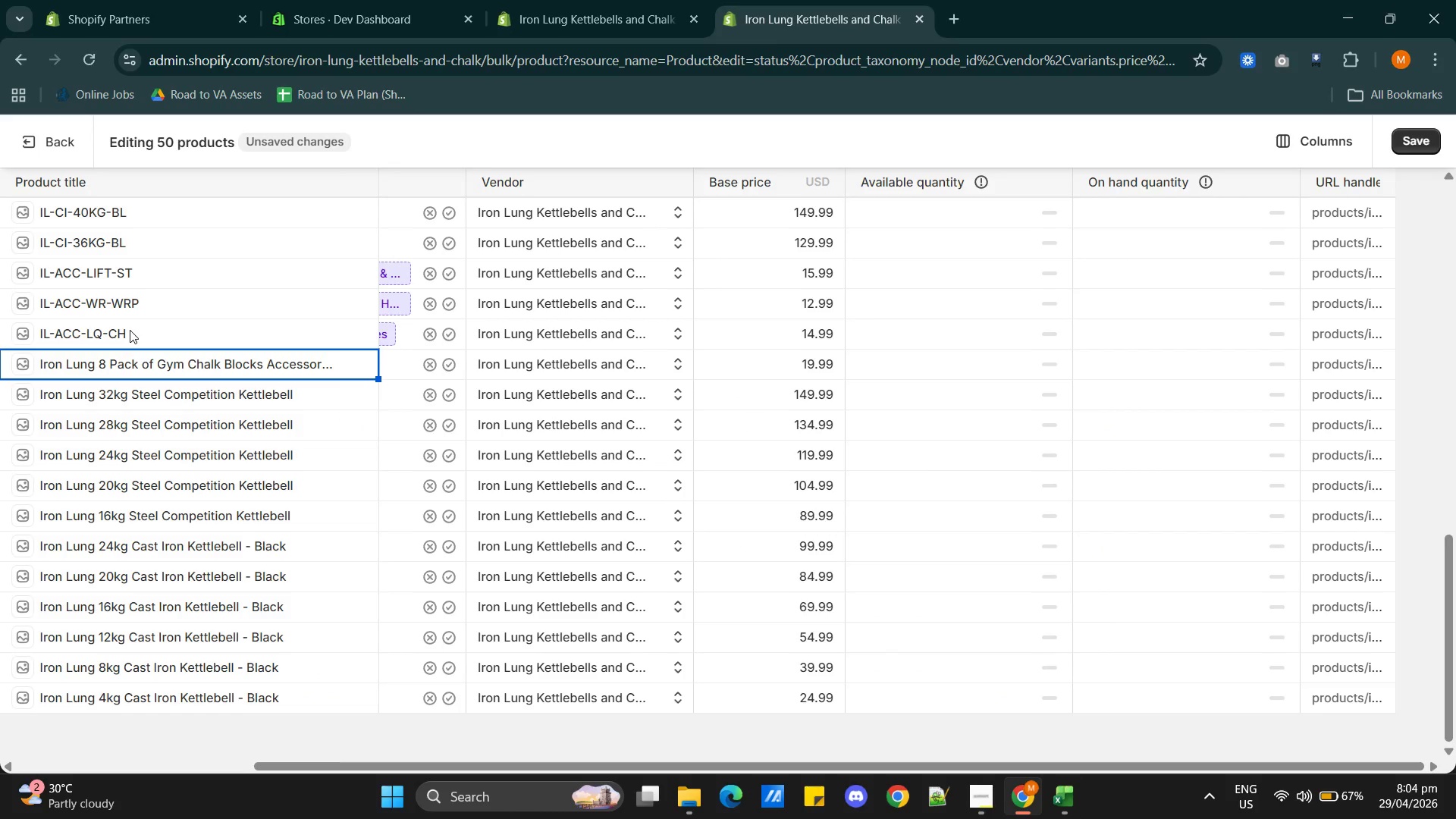 
triple_click([130, 330])
 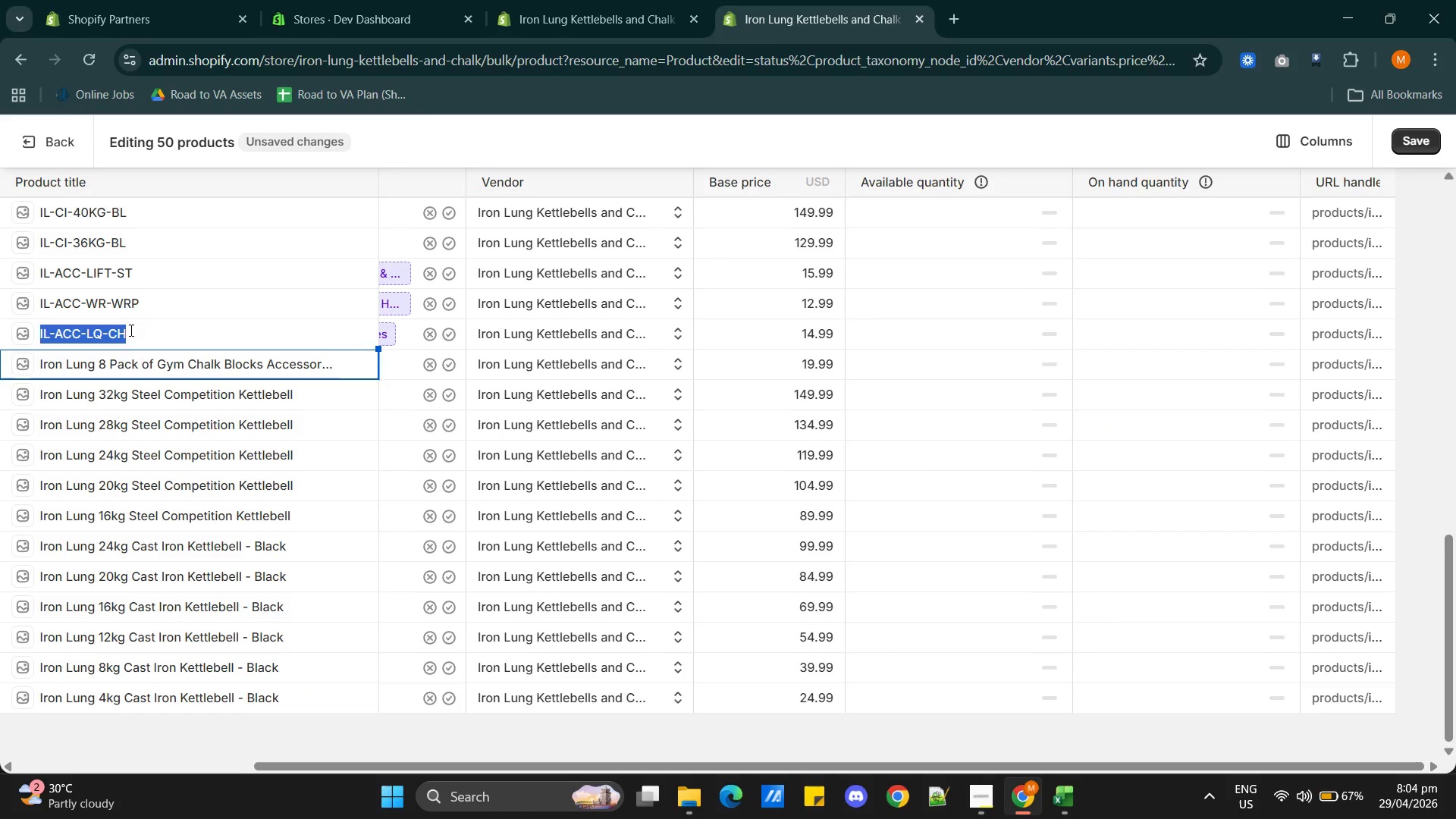 
triple_click([130, 330])
 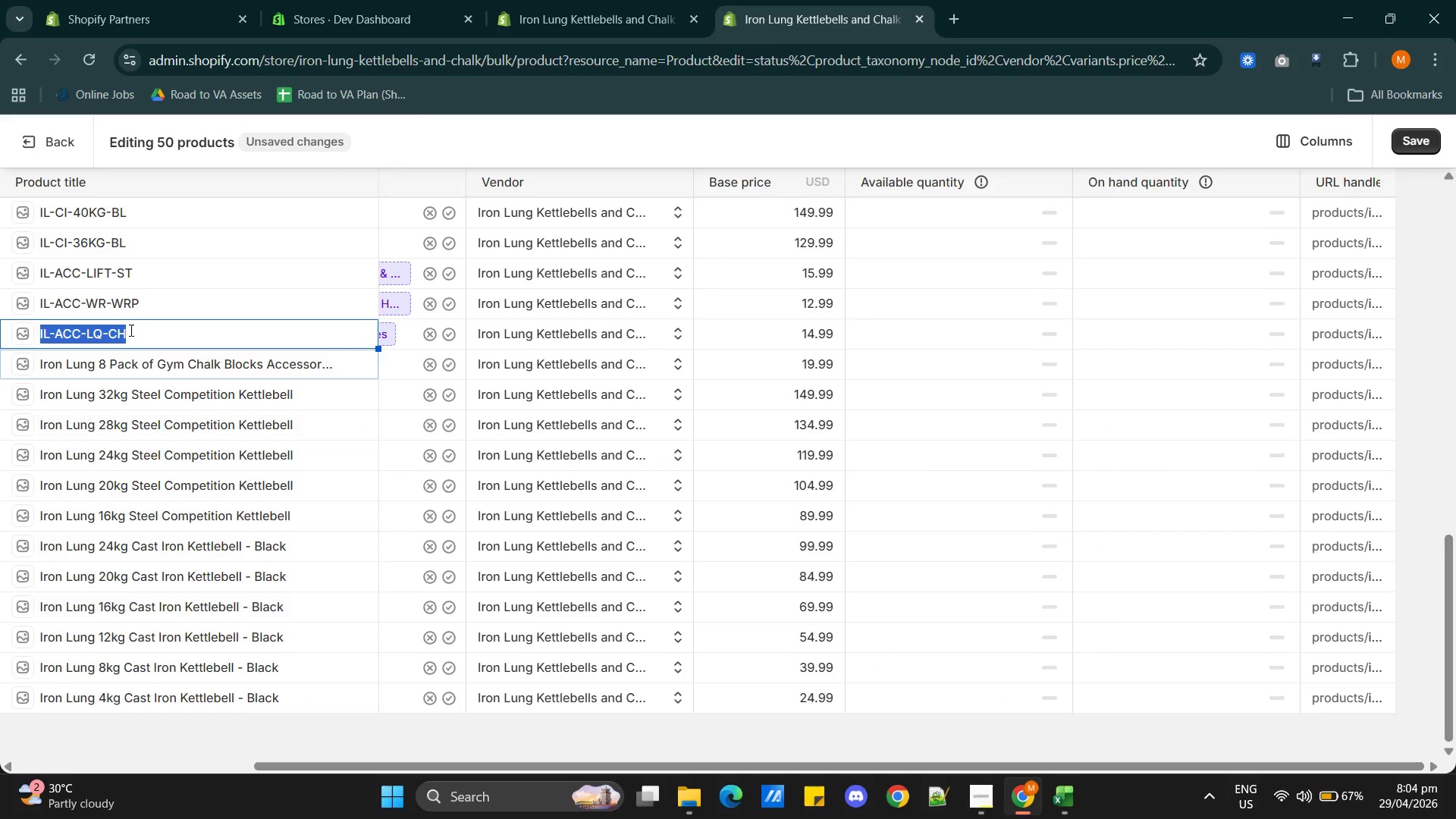 
triple_click([130, 330])
 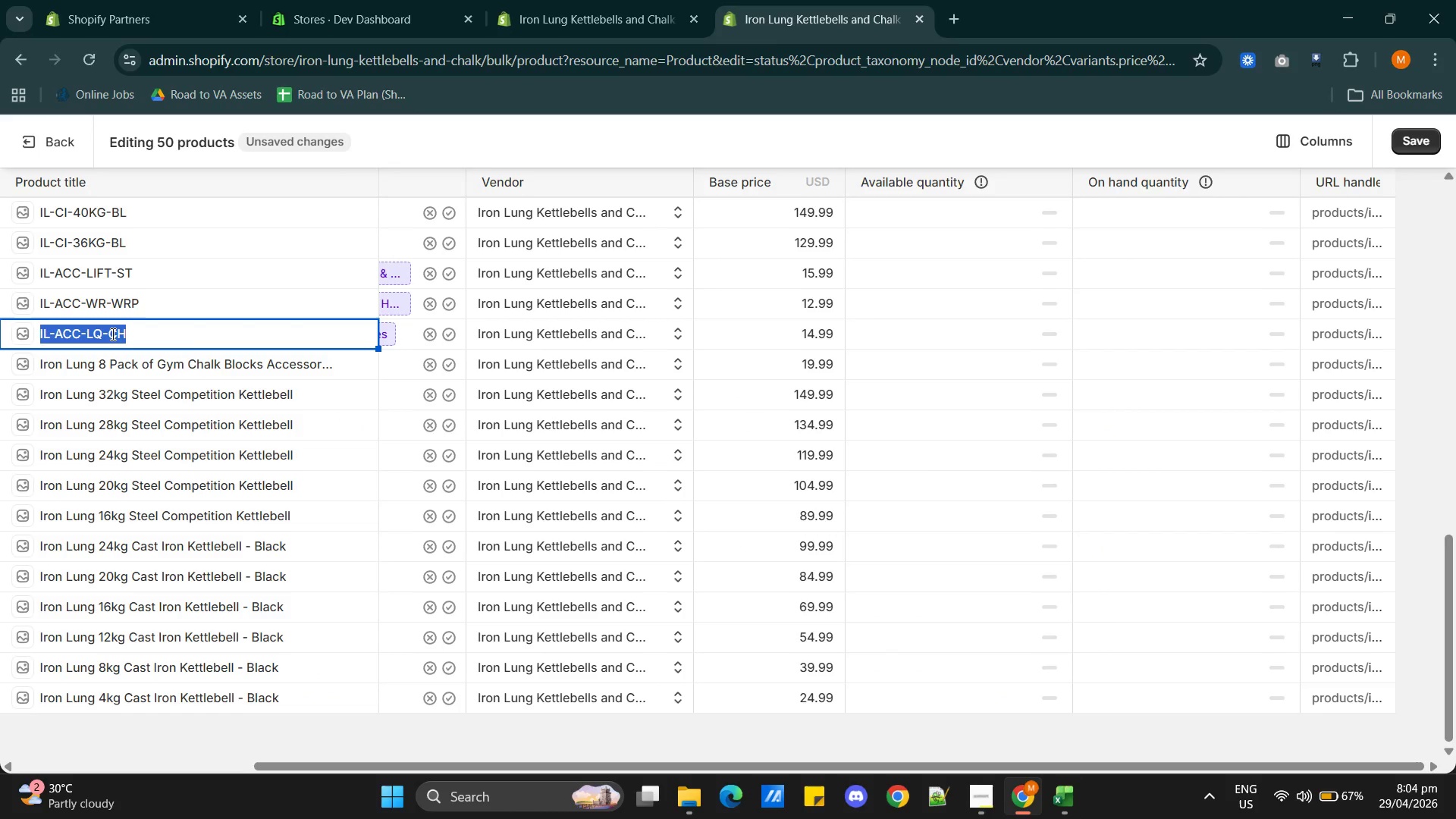 
left_click([111, 334])
 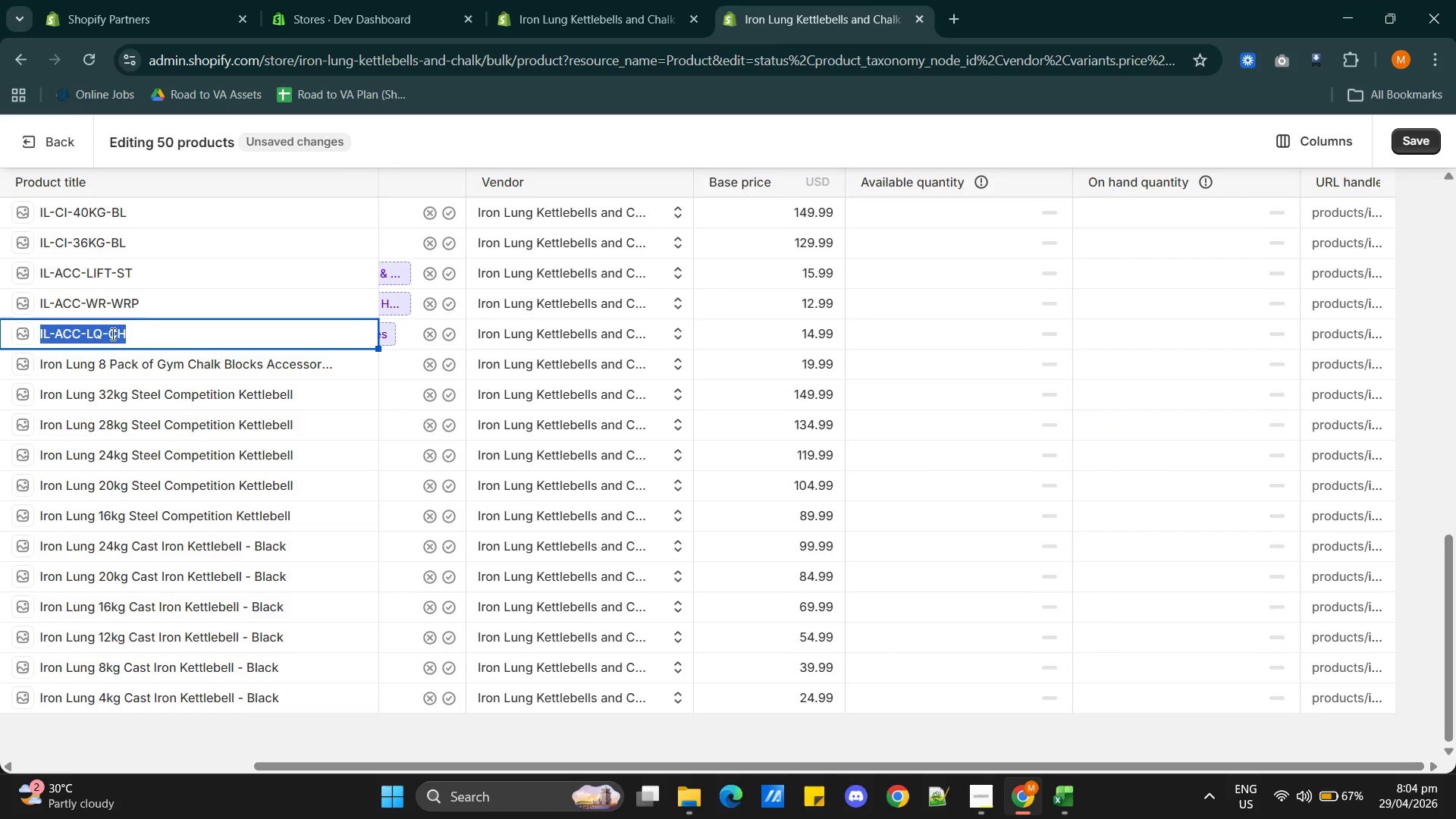 
type(Iron Lung Liquid Chalk Accessories)
 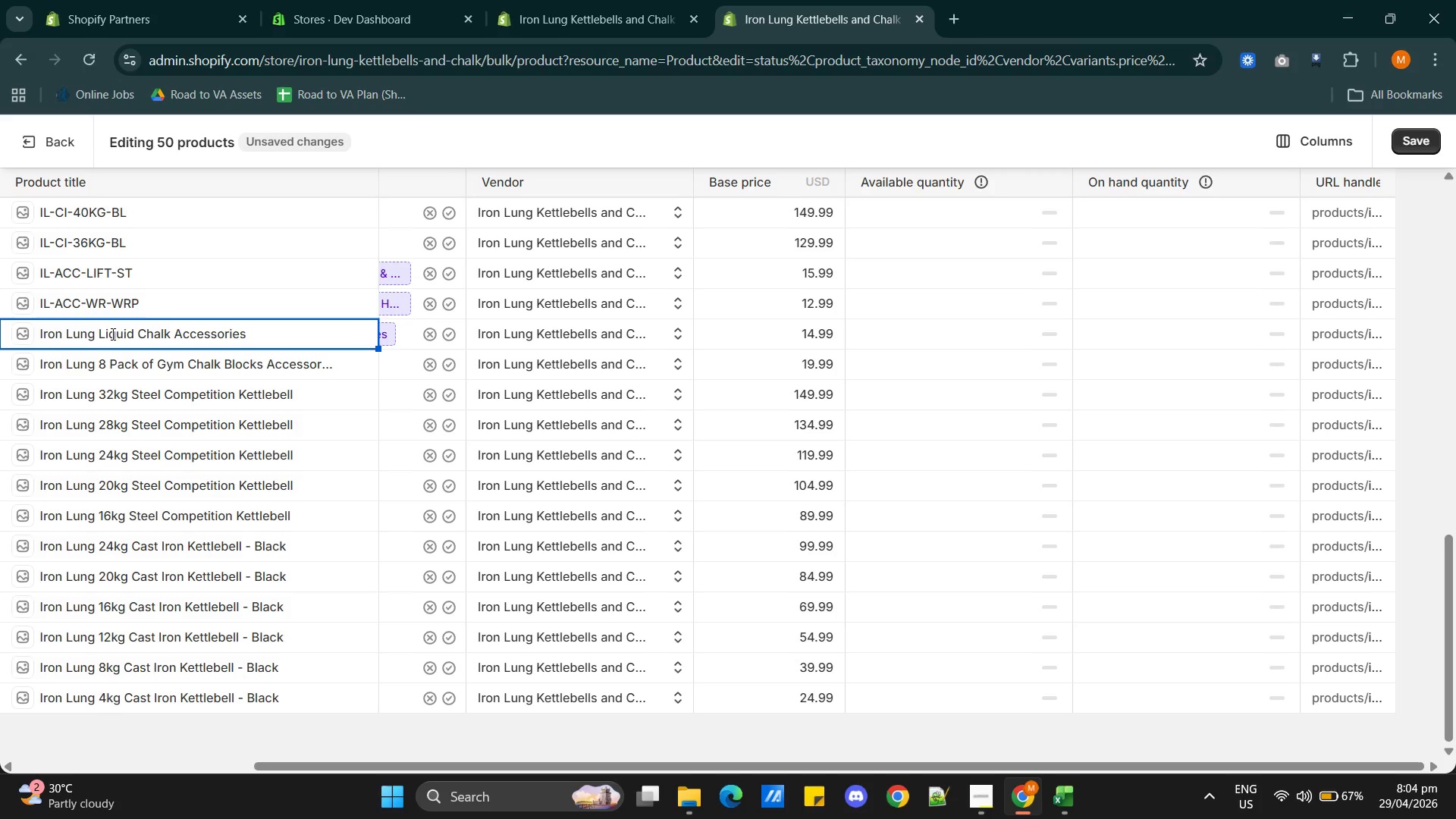 
left_click([149, 297])
 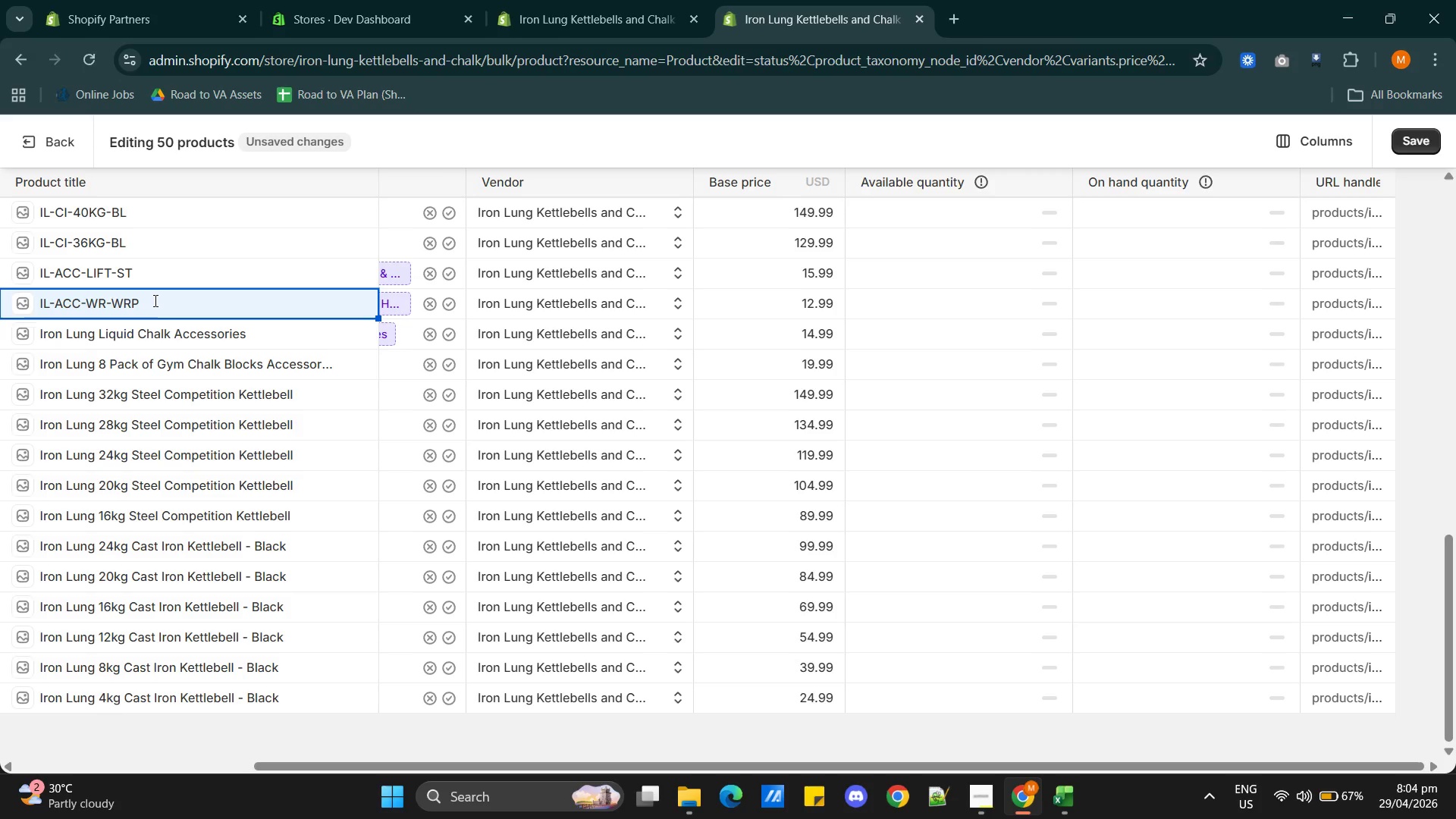 
double_click([154, 300])
 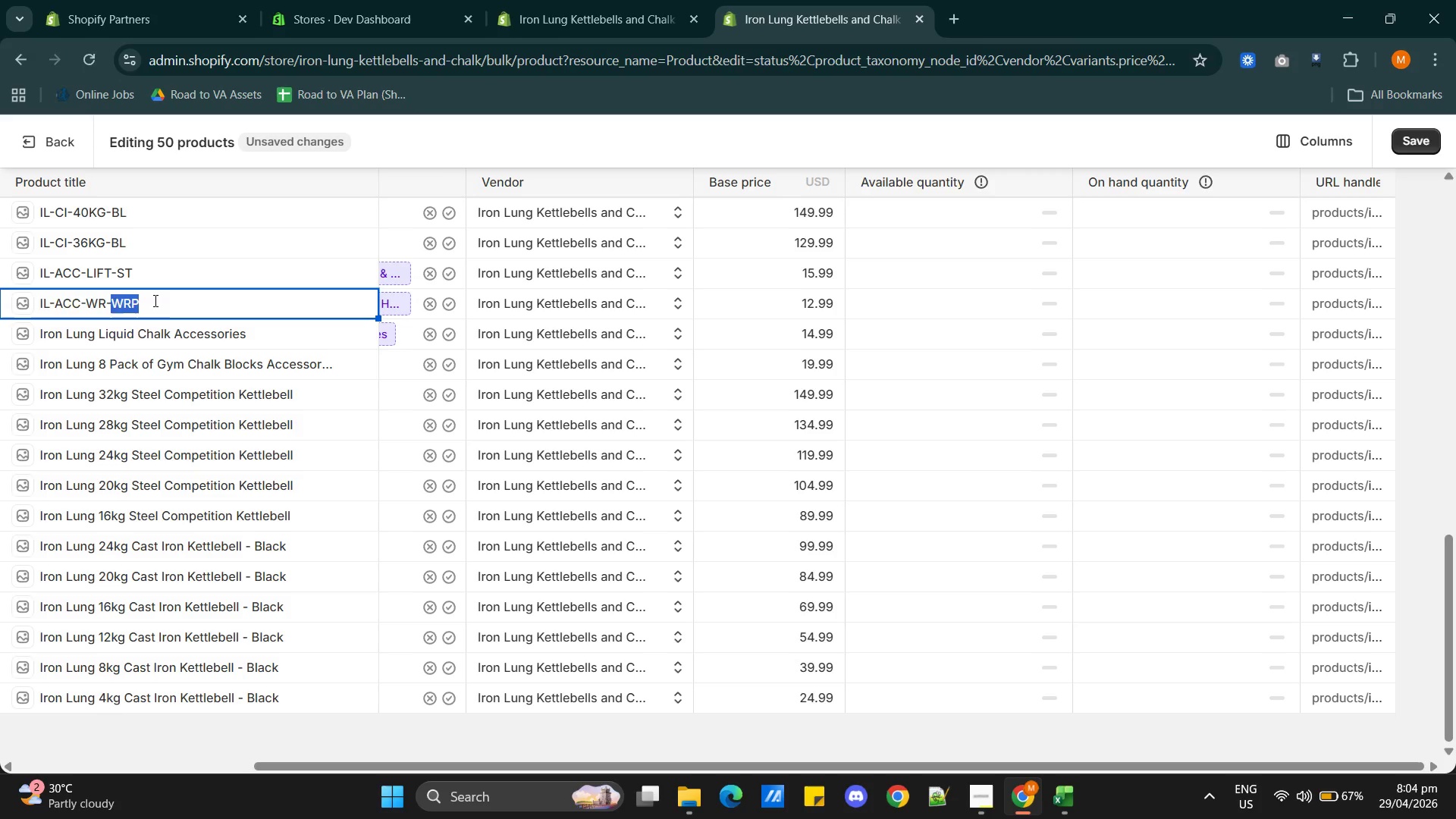 
triple_click([154, 300])
 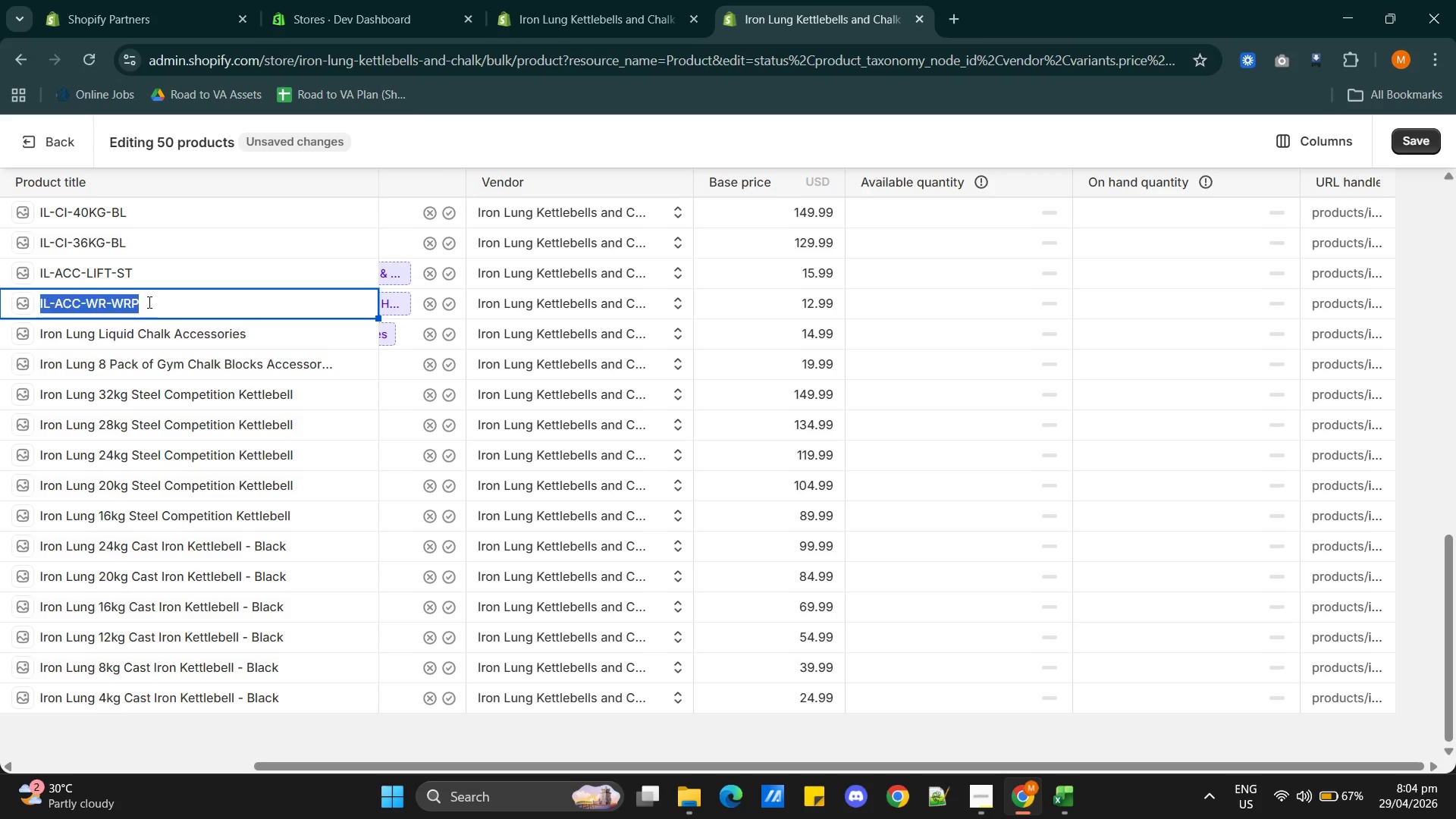 
type(Iron Lung )
 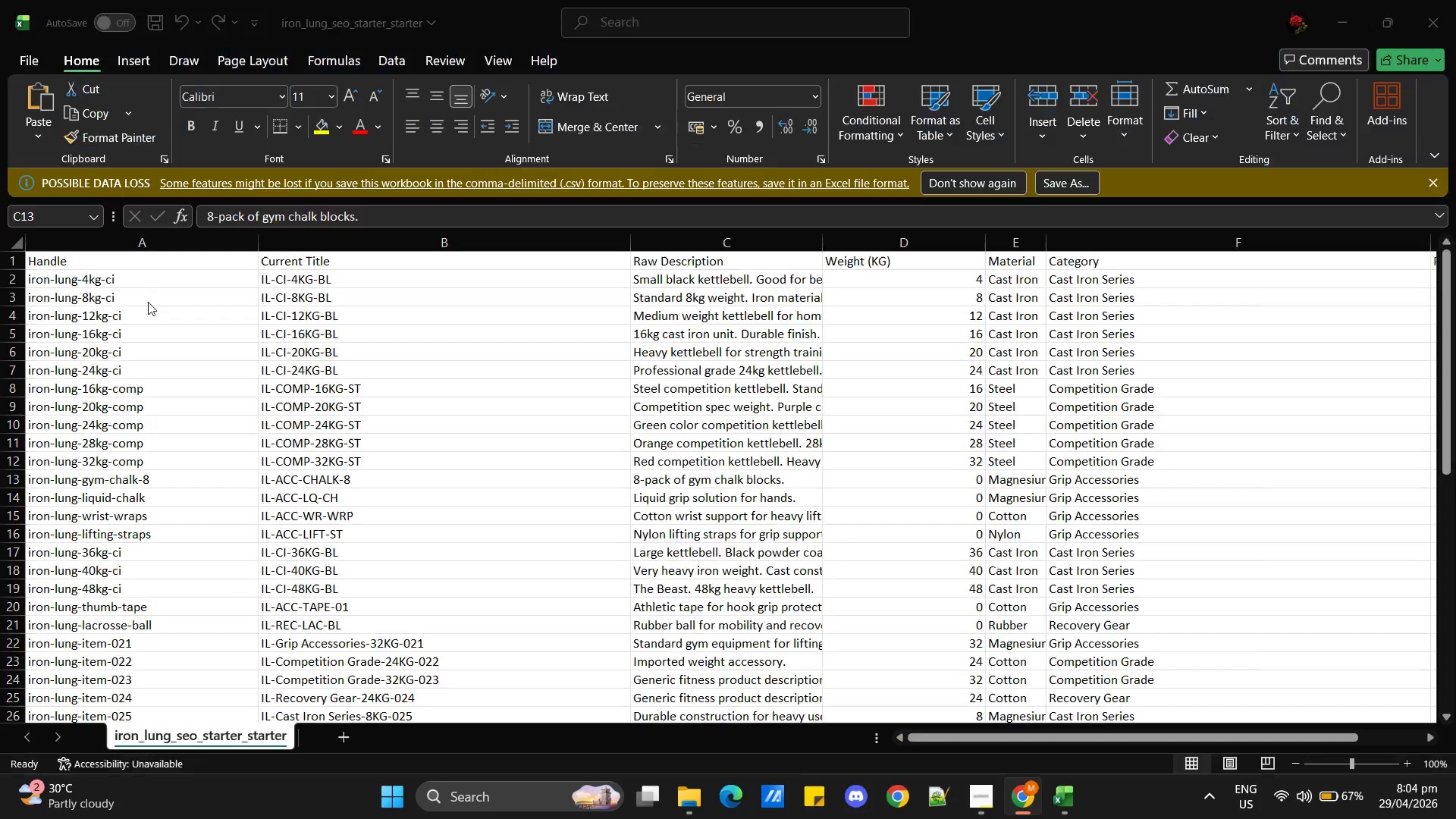 
 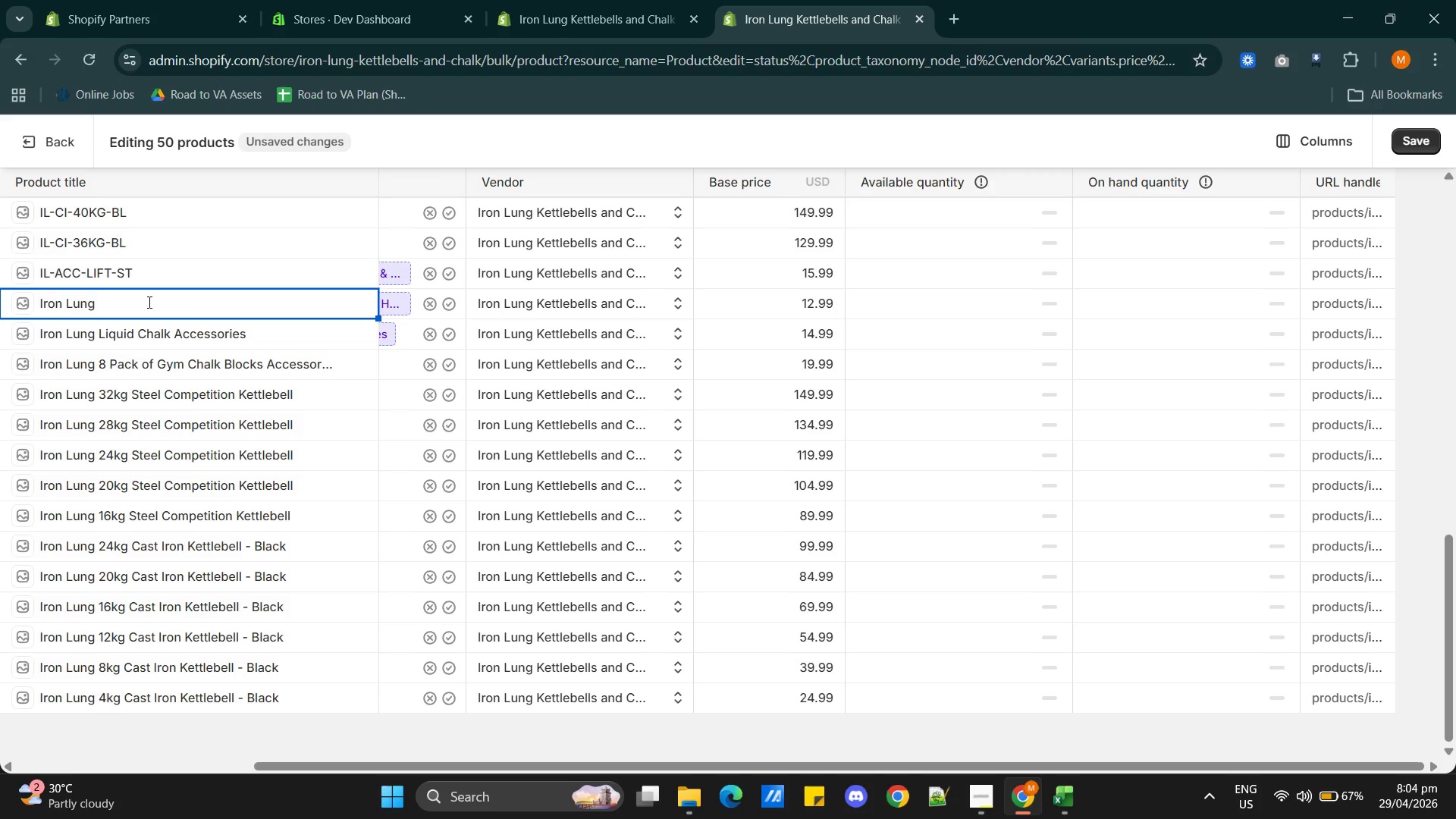 
key(Alt+AltLeft)
 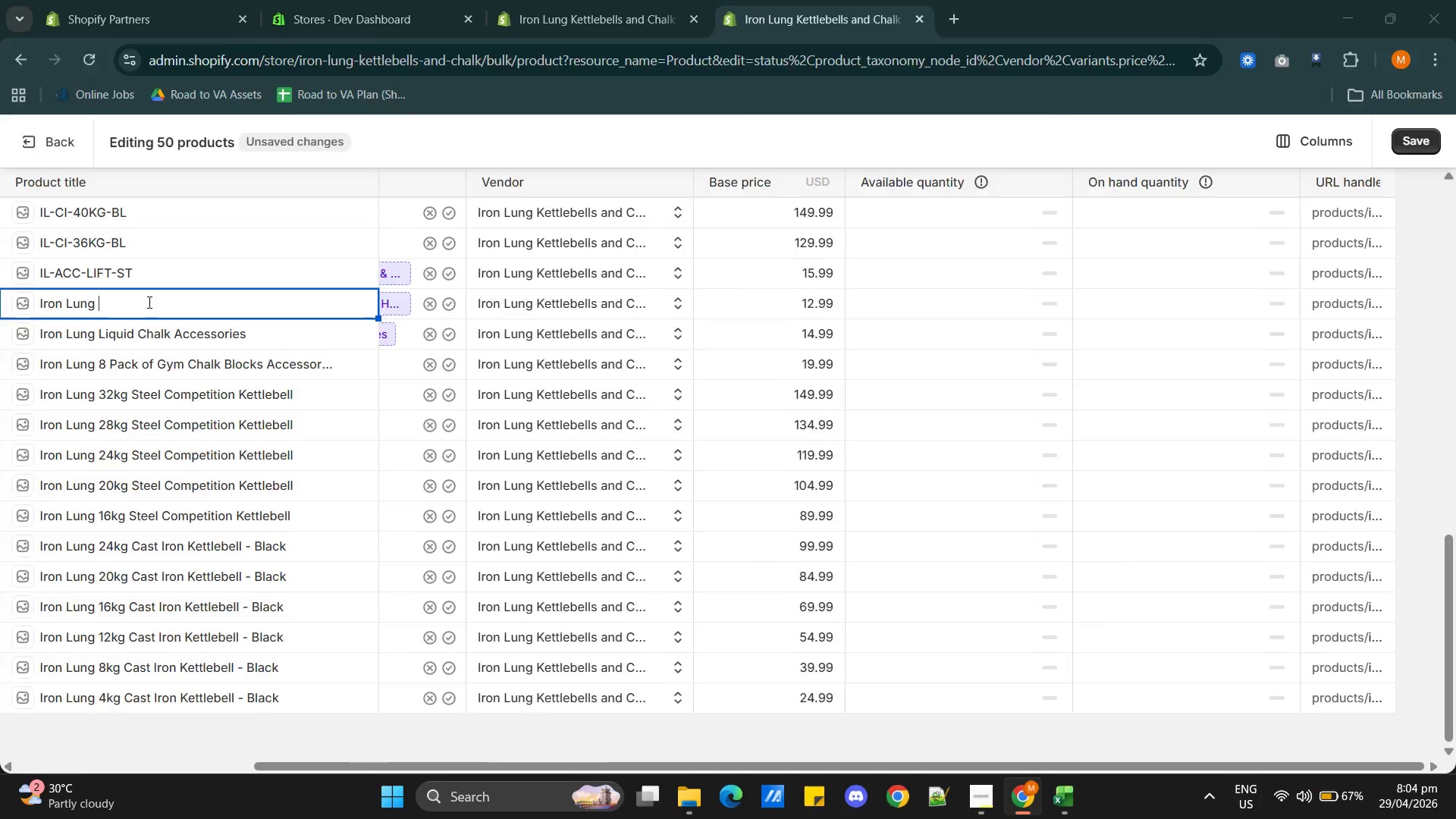 
key(Alt+Tab)
 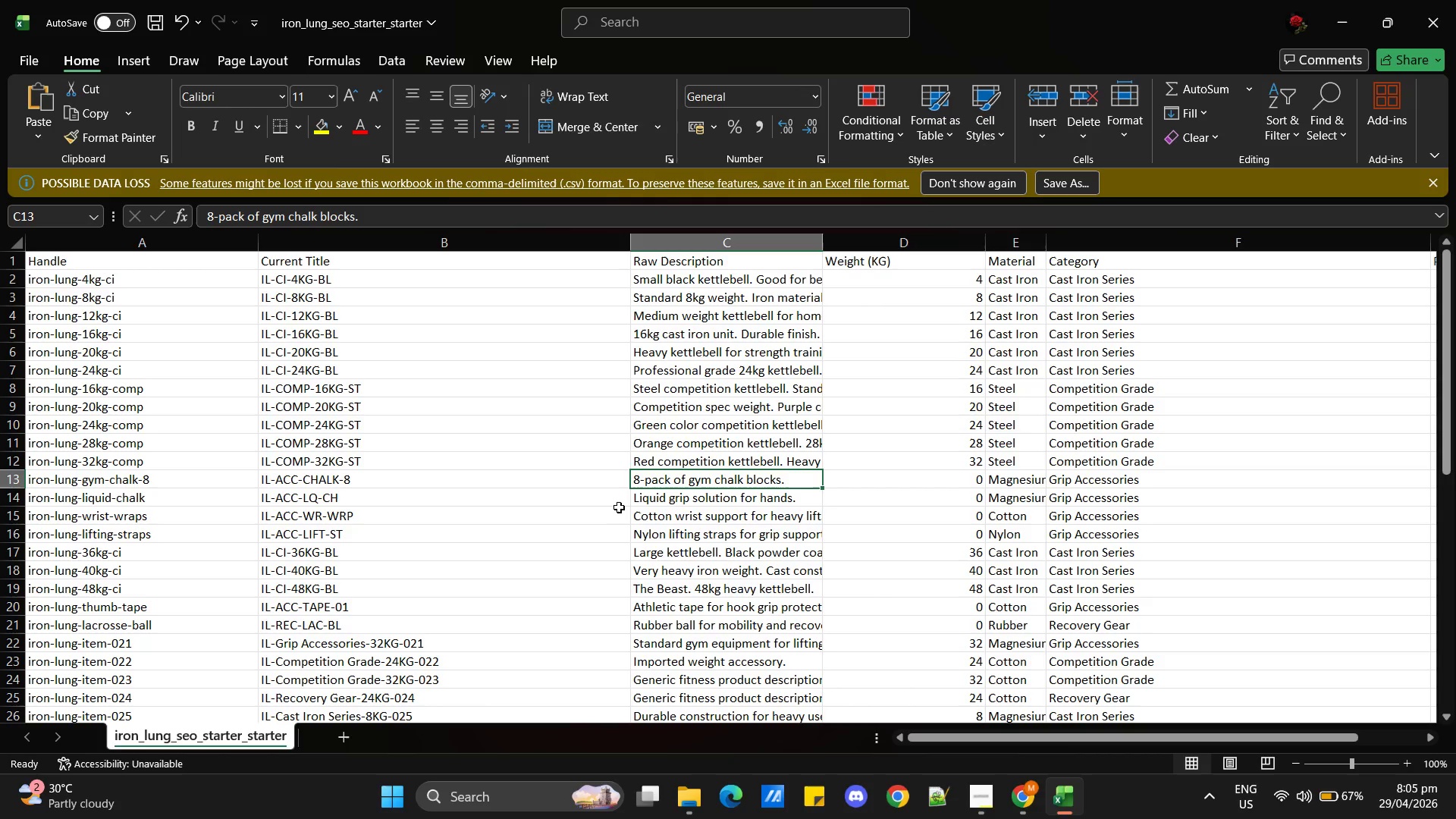 
wait(37.56)
 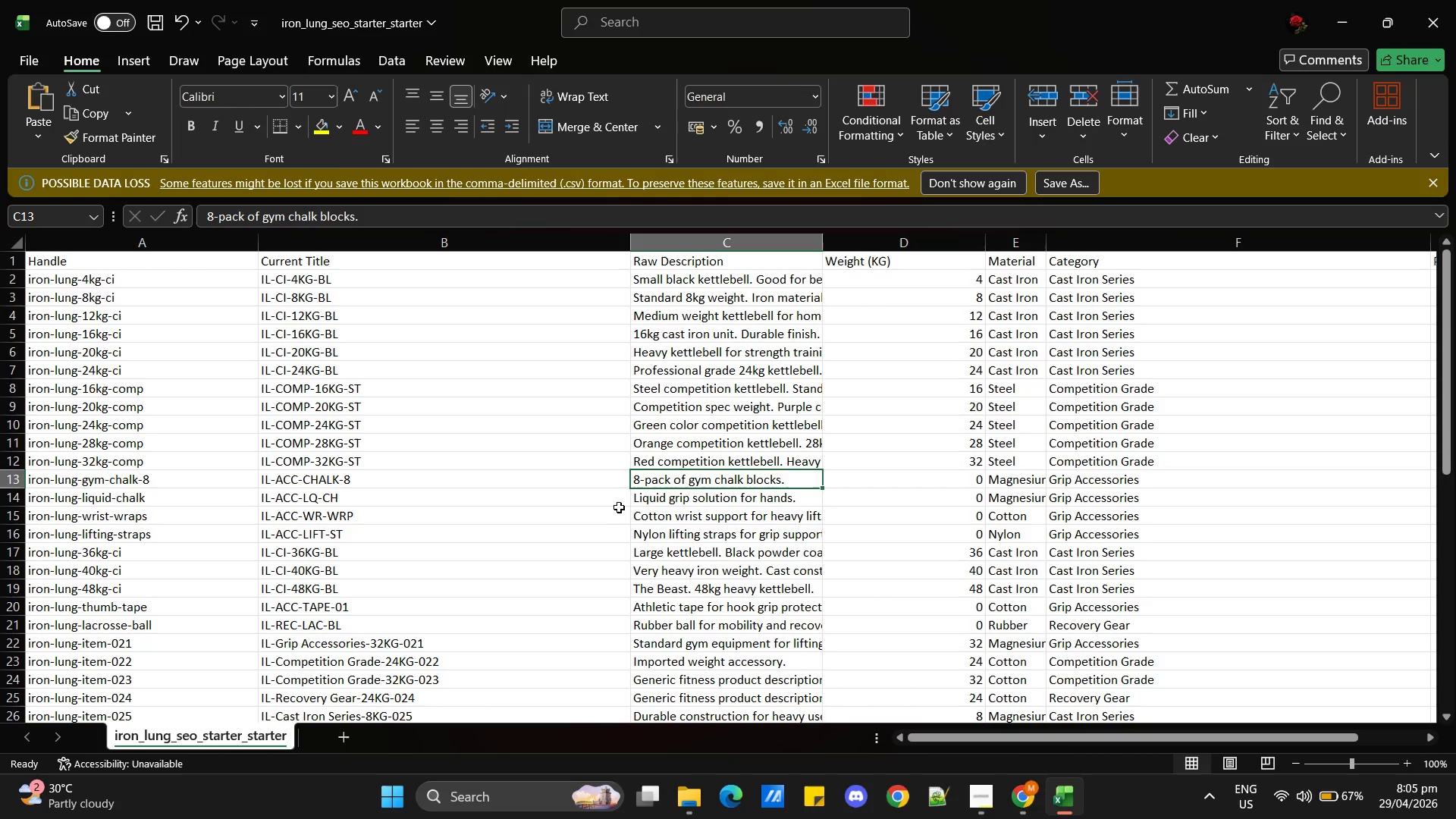 
key(Alt+Tab)
 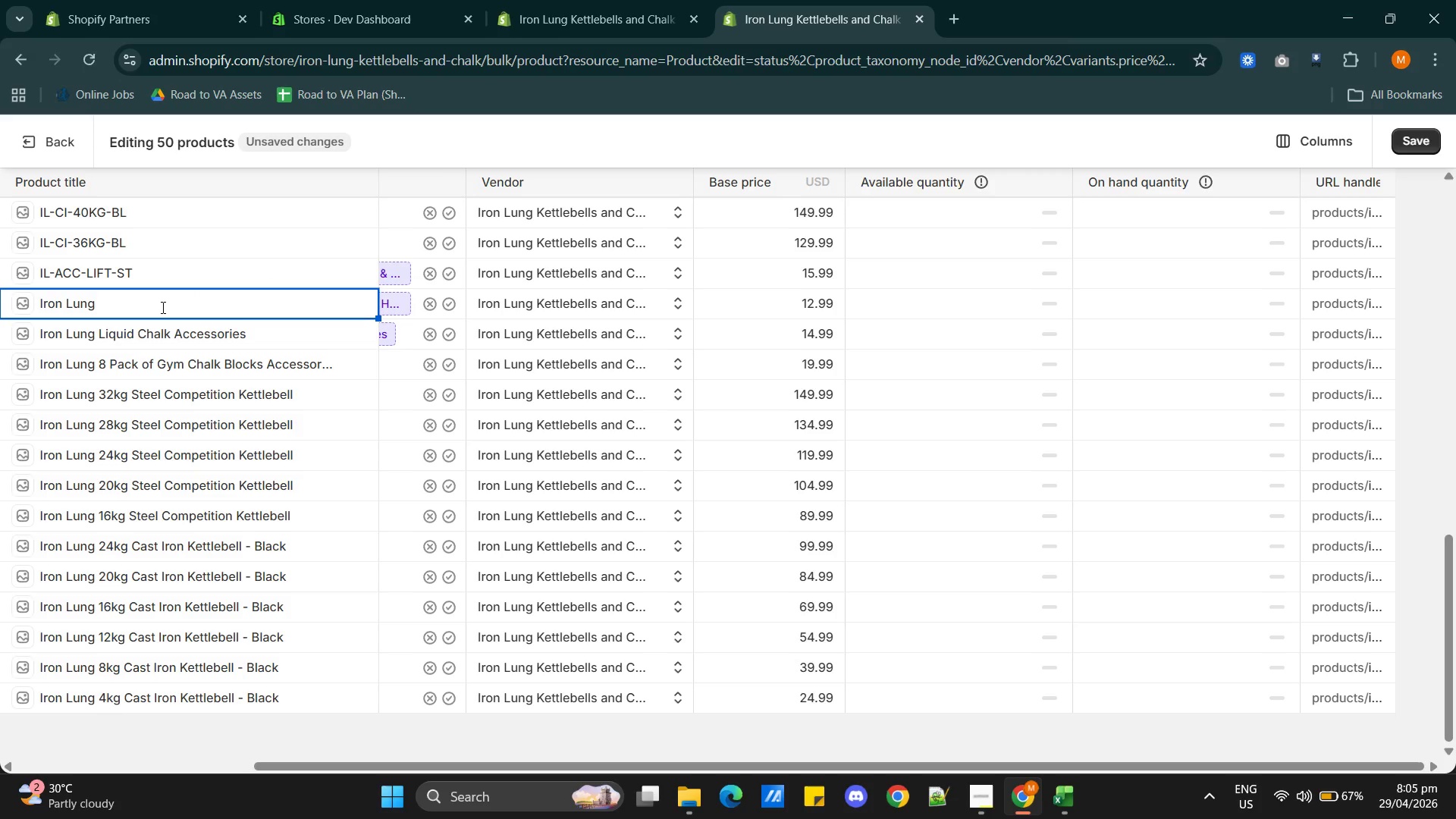 
type(Liquid Chack Accessories)
 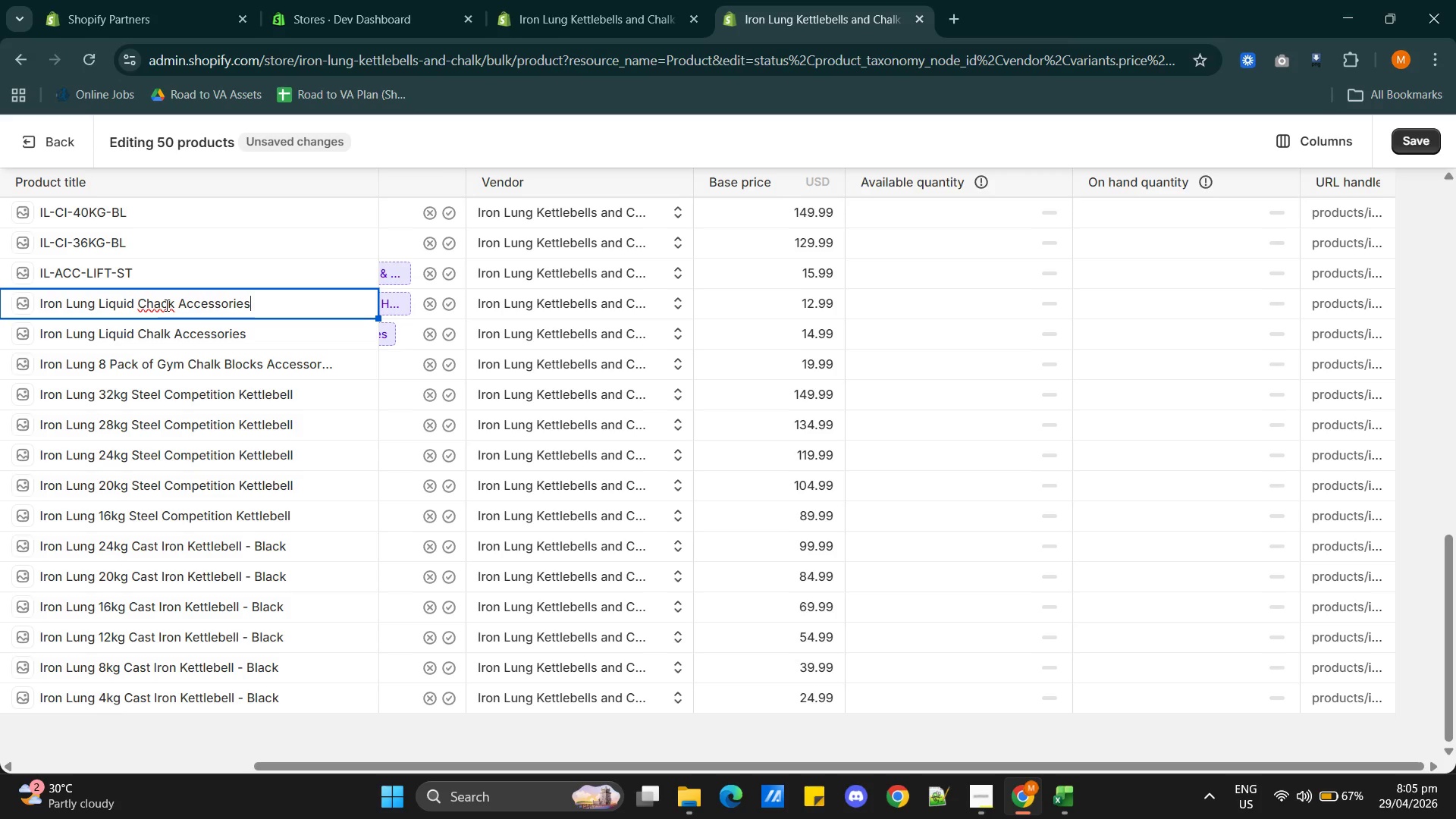 
left_click([167, 304])
 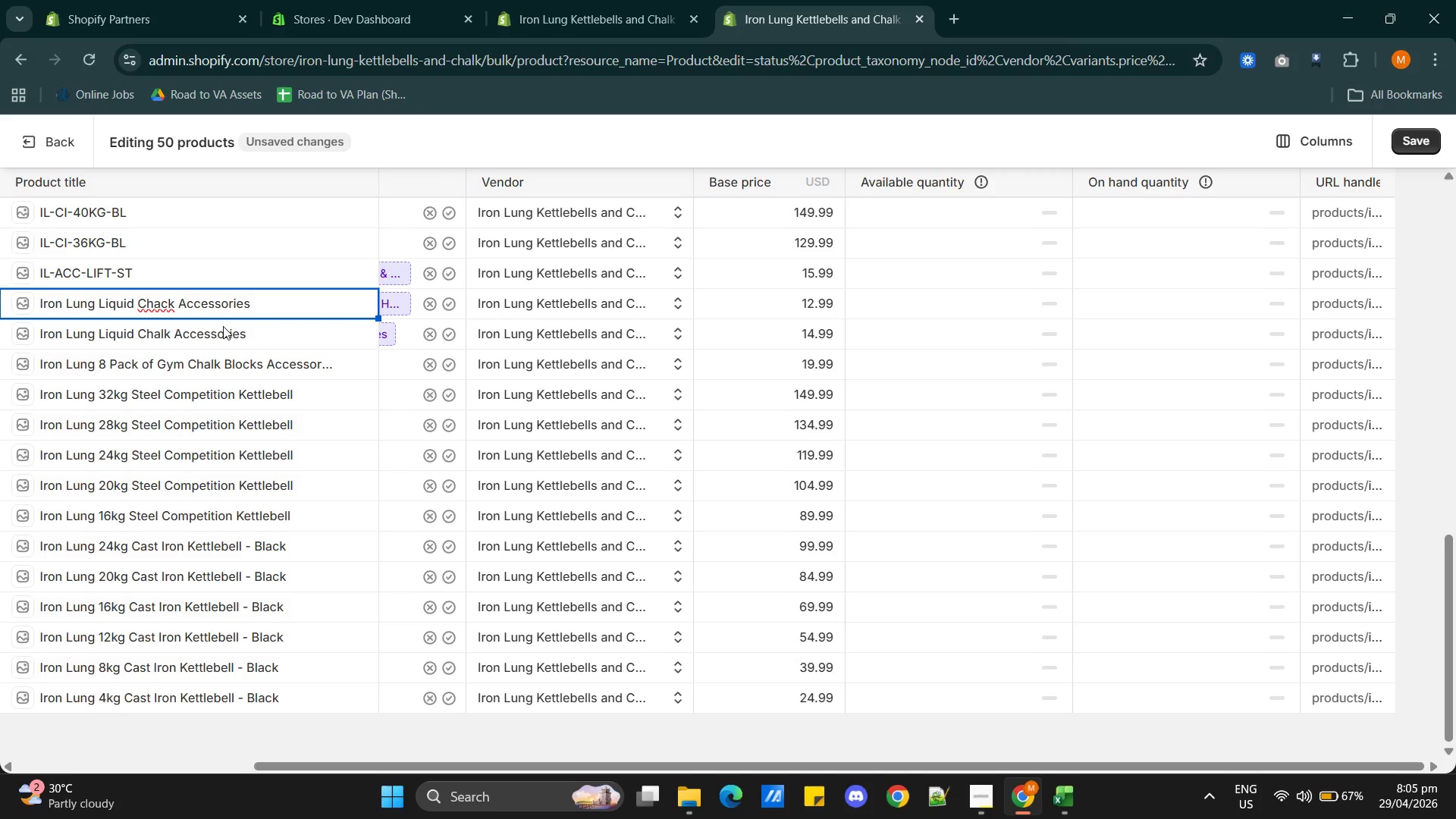 
key(Control+Z)
 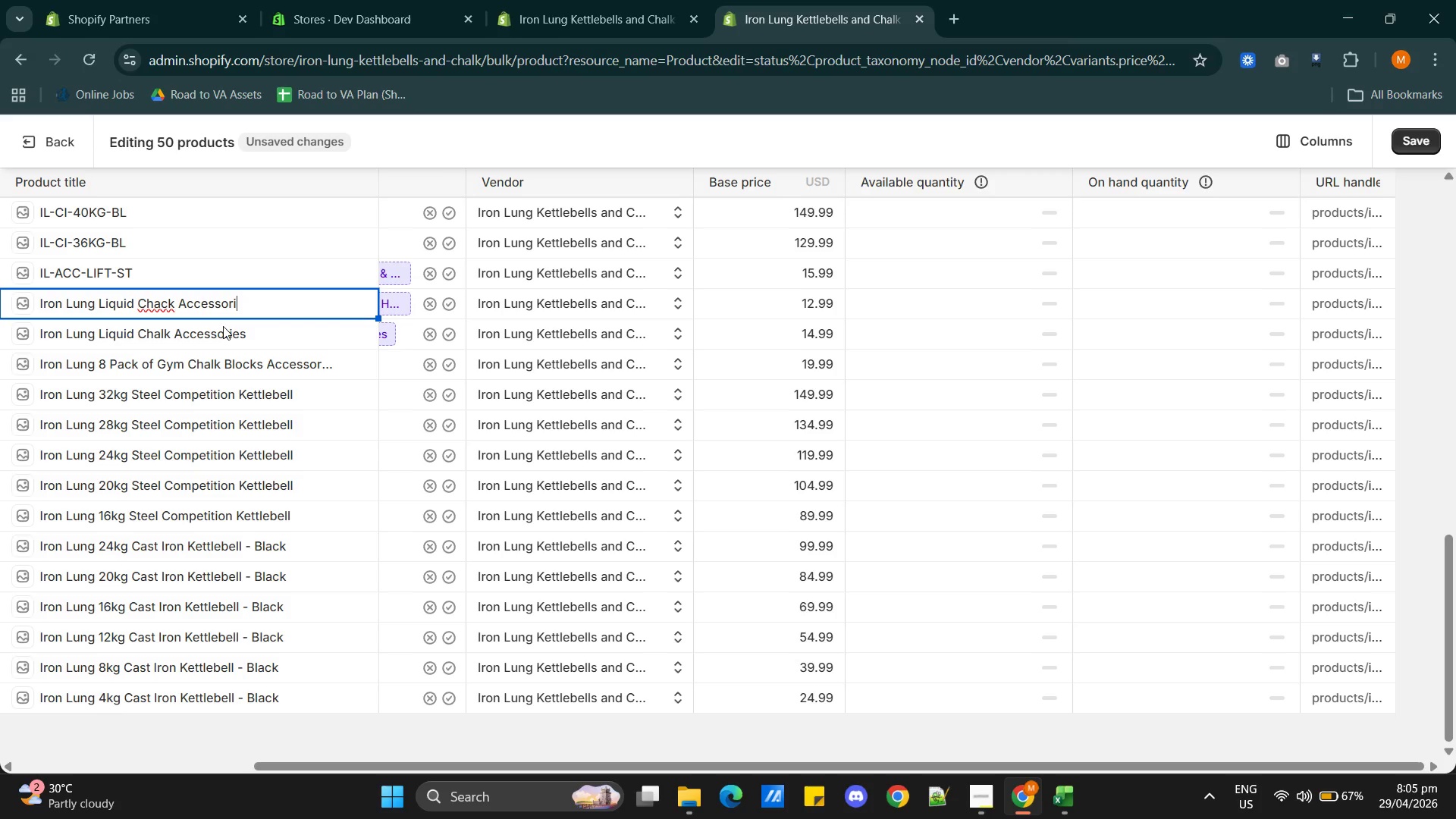 
key(Control+Z)
 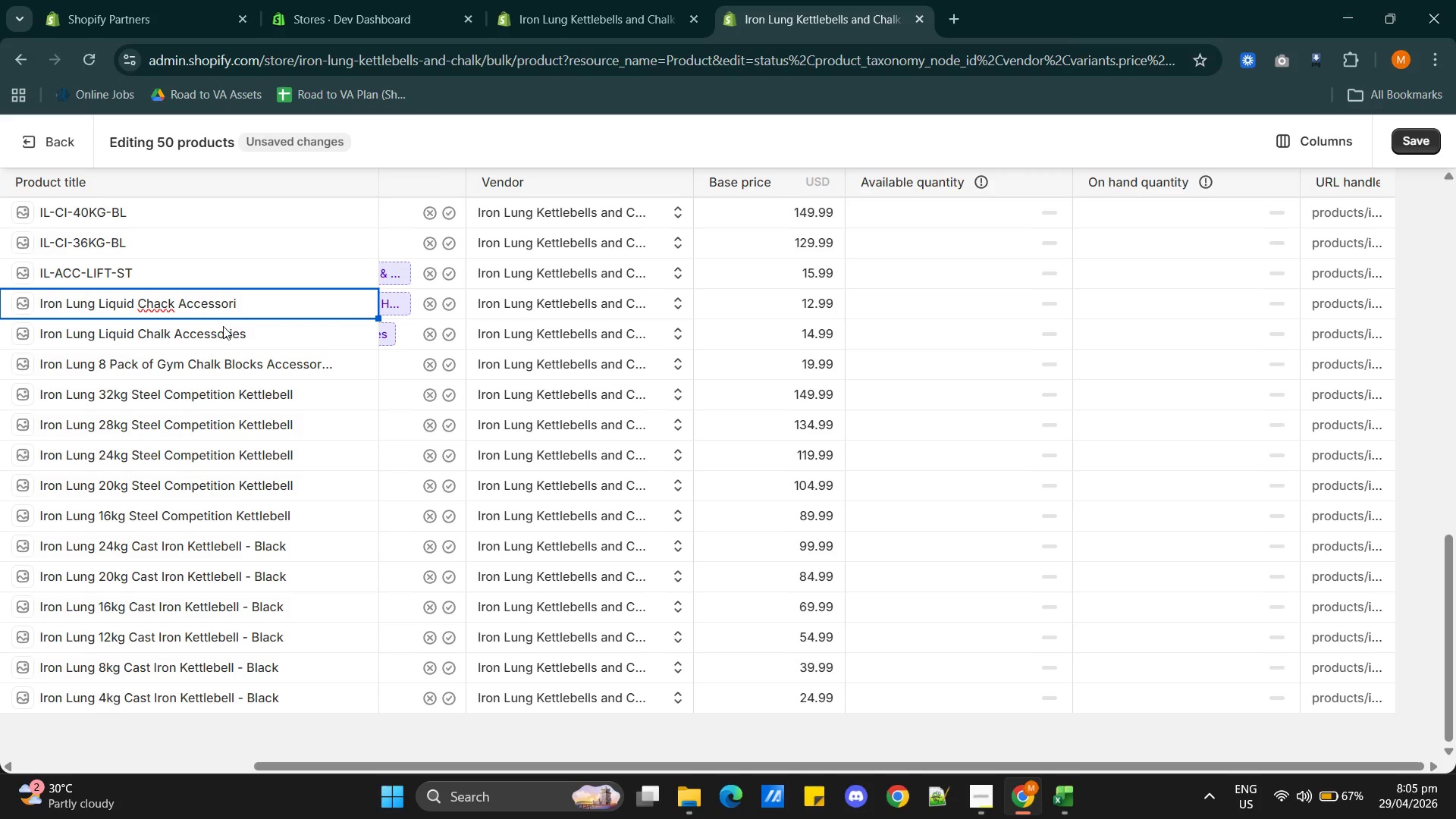 
key(Control+Z)
 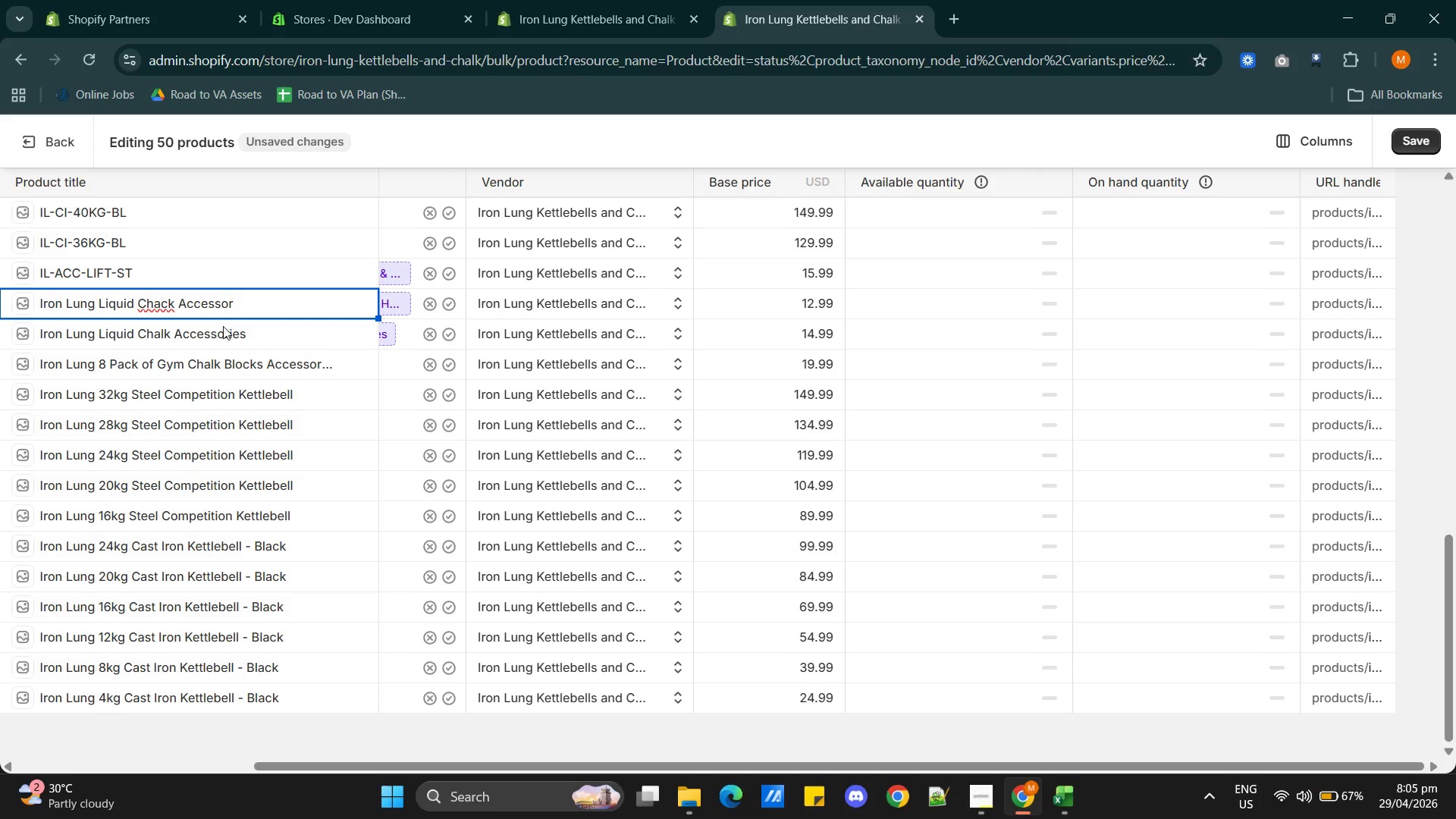 
key(Control+Z)
 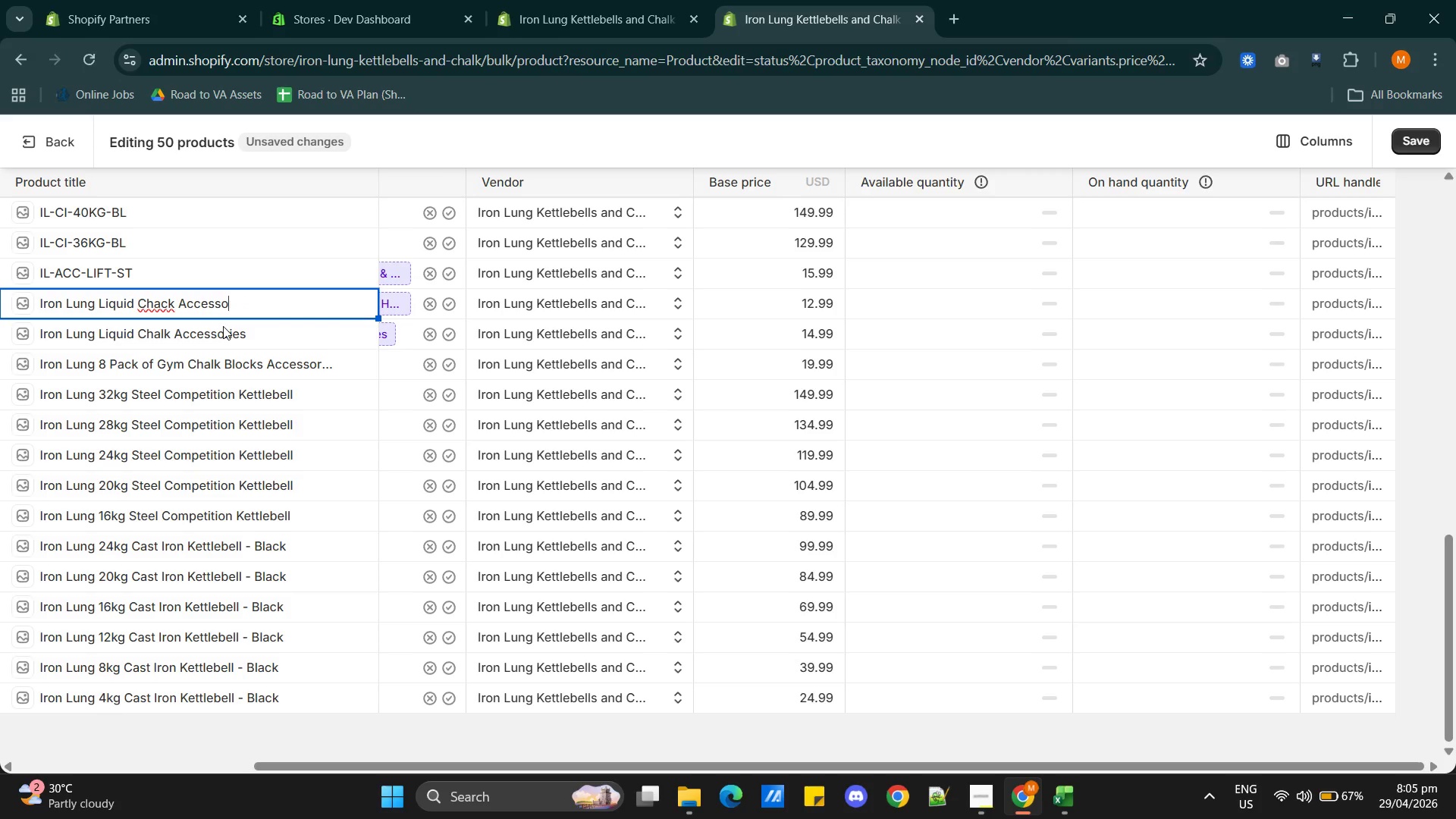 
key(Control+Z)
 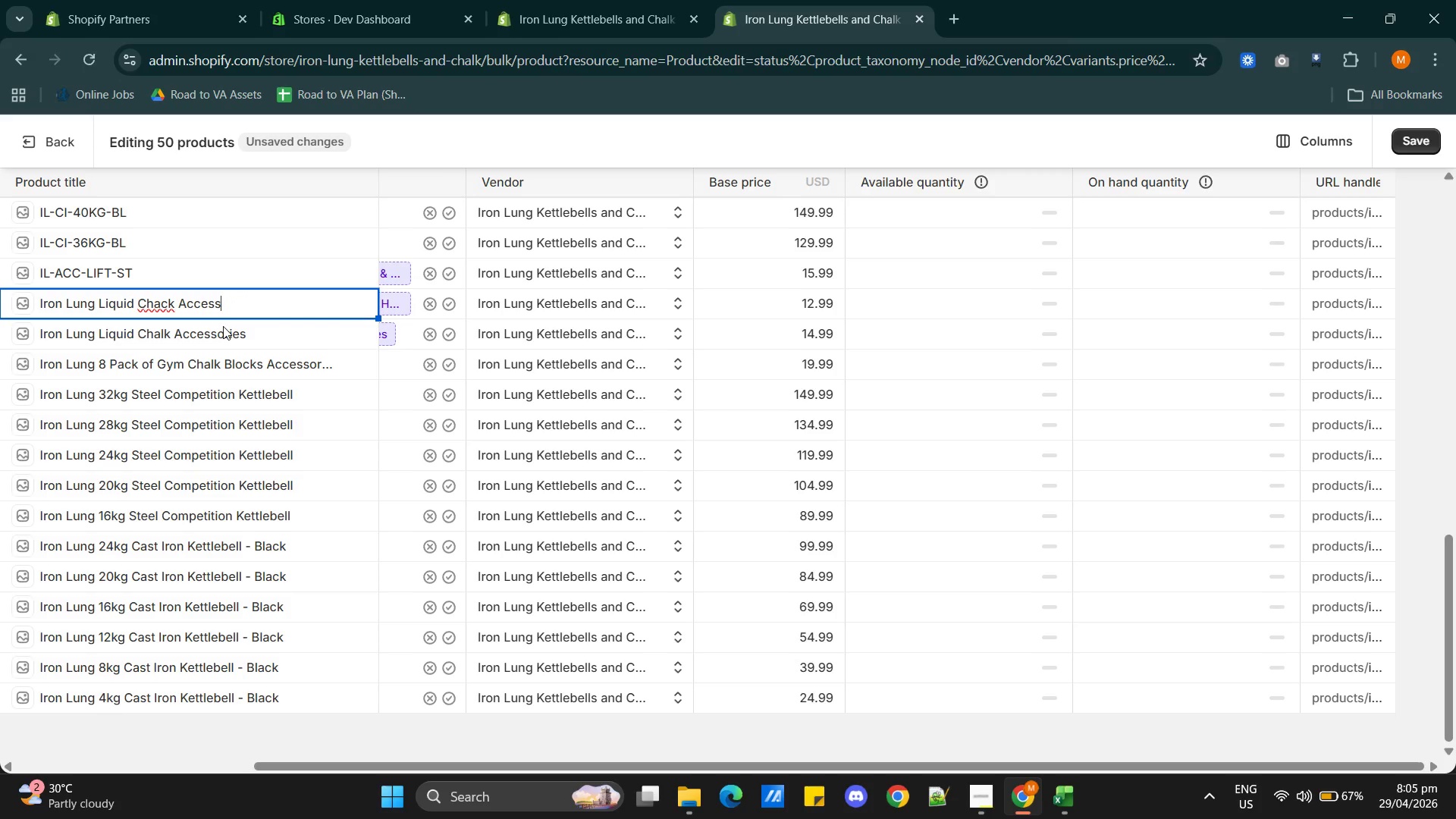 
key(Control+Z)
 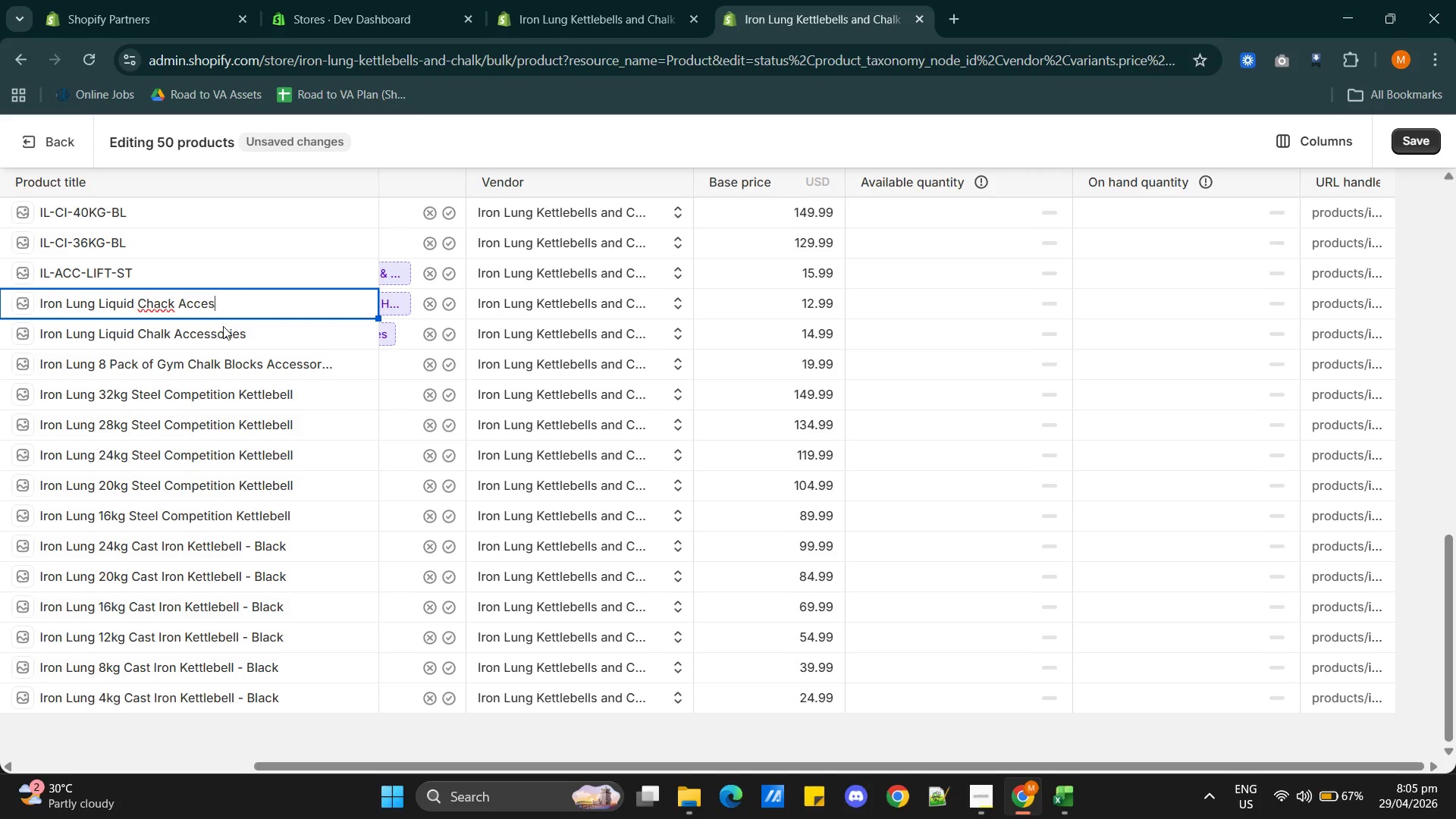 
key(Control+Z)
 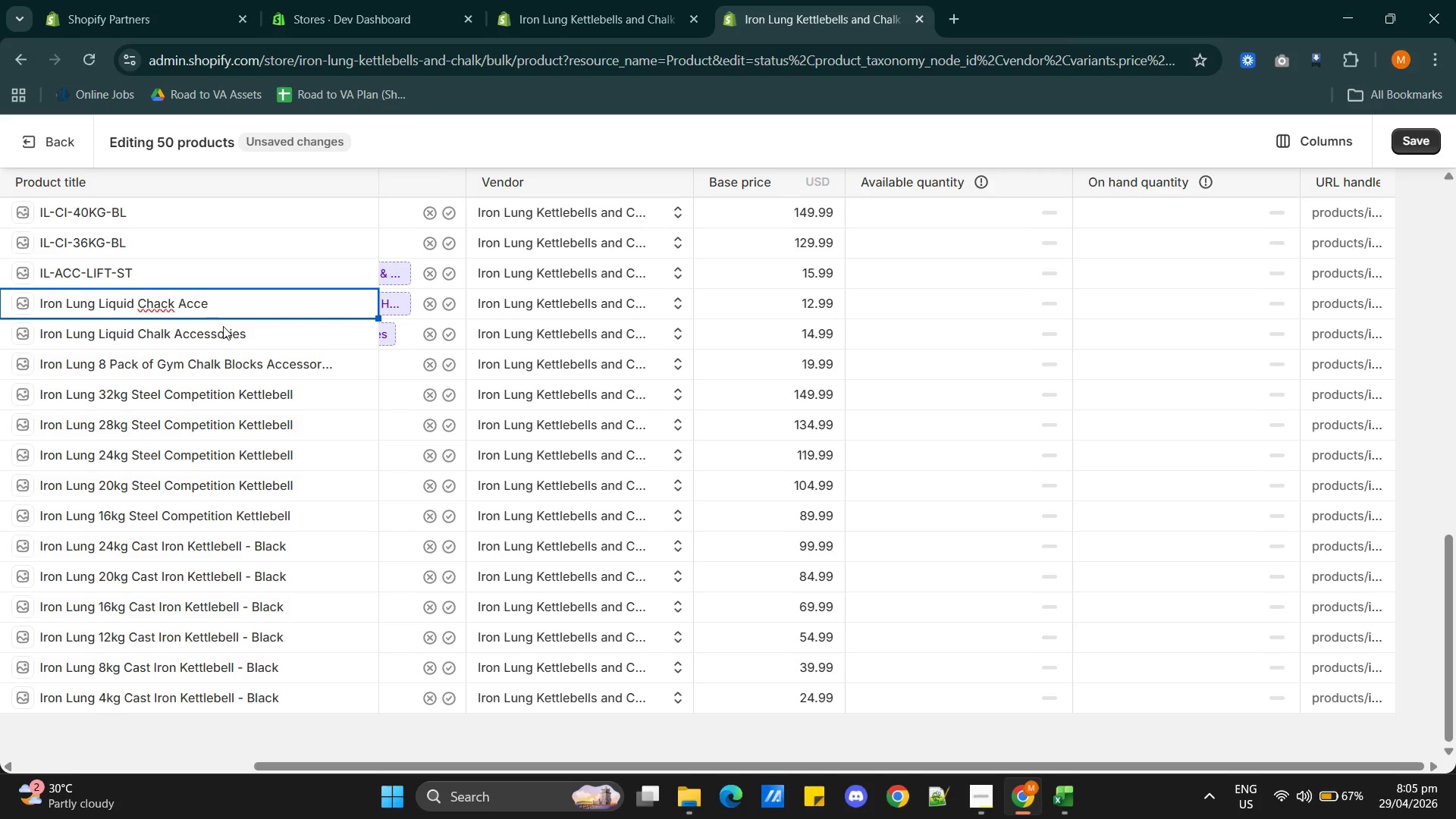 
key(Control+Z)
 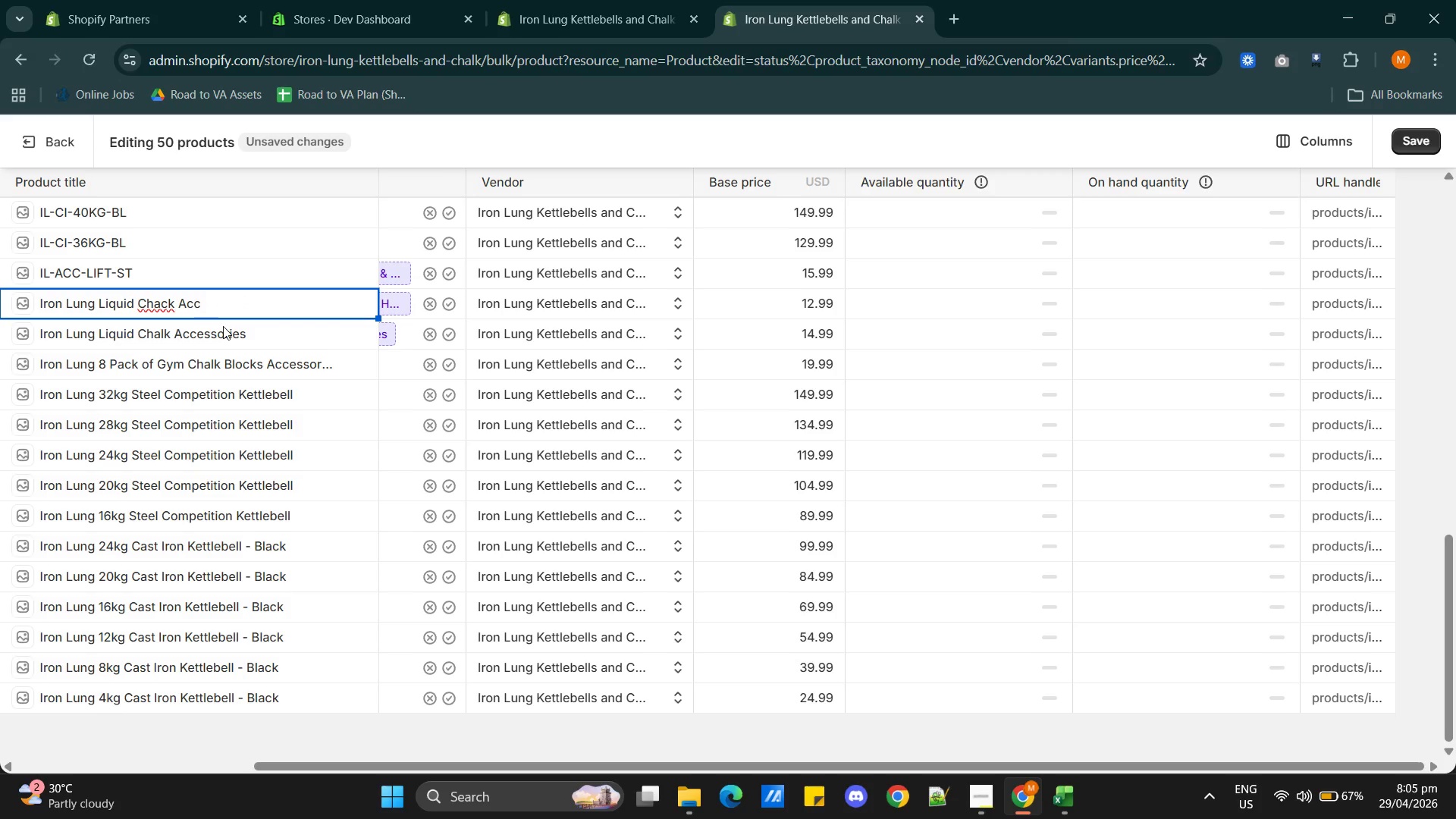 
key(Control+Z)
 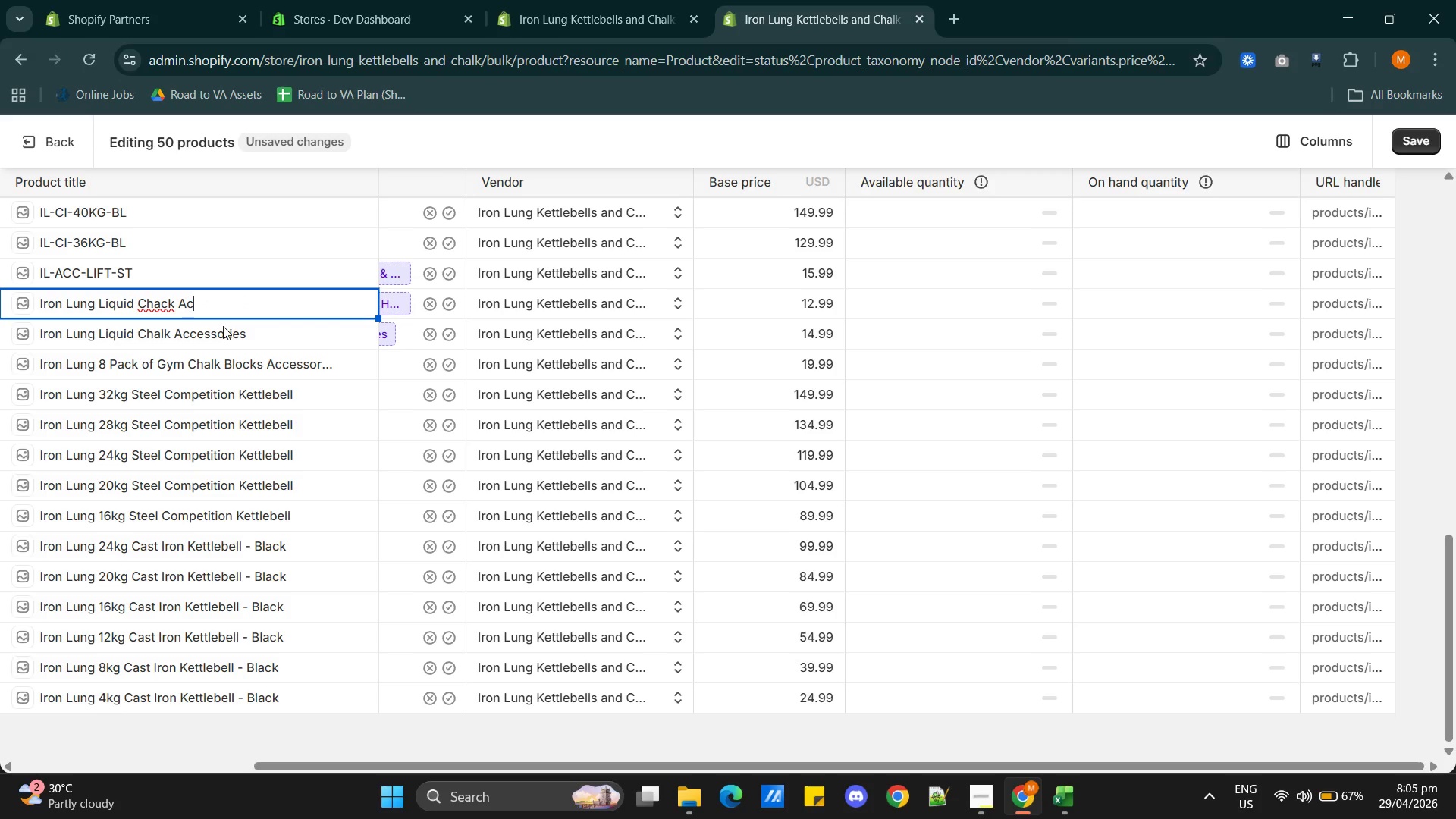 
key(Control+Z)
 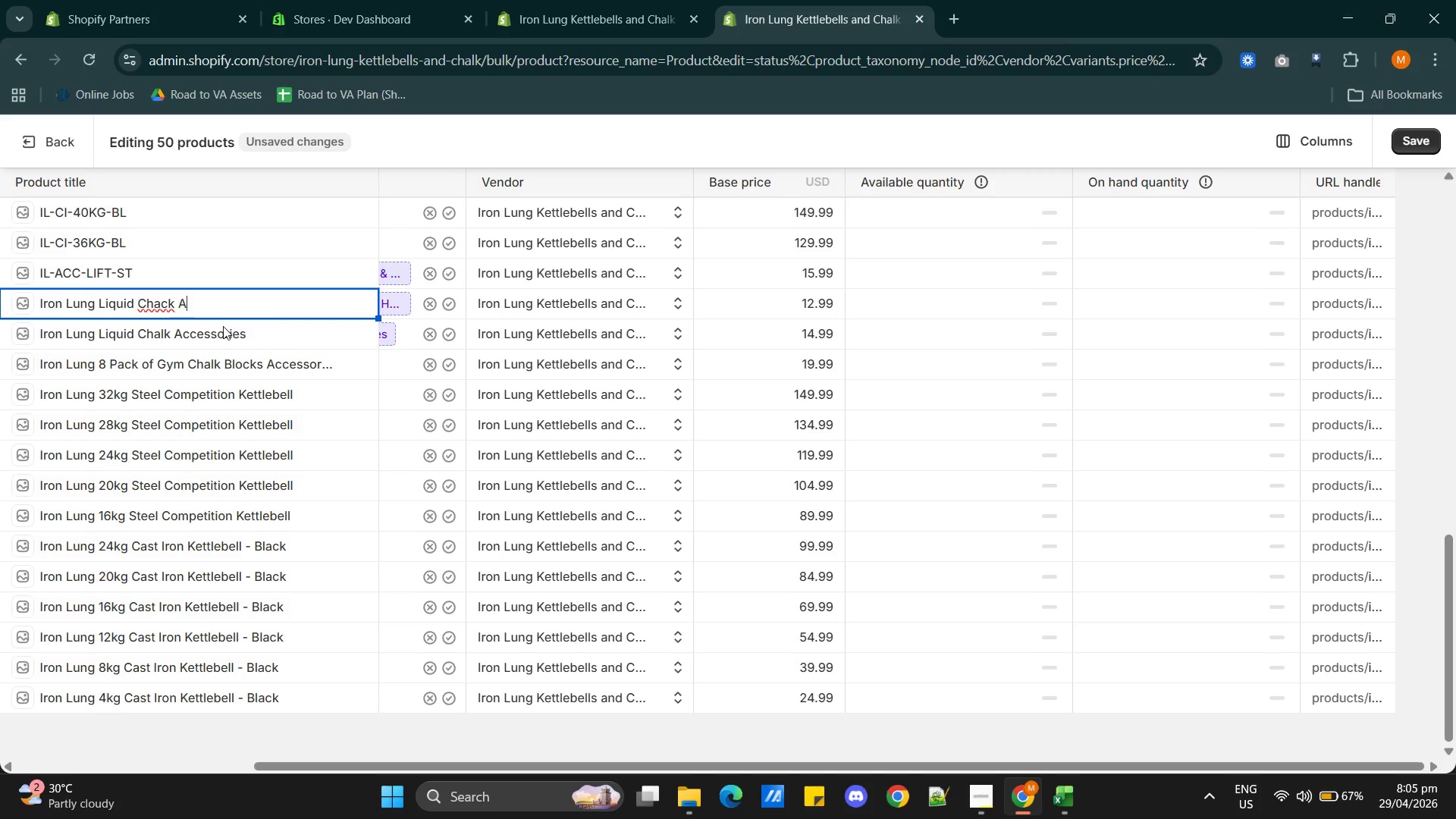 
key(Control+Z)
 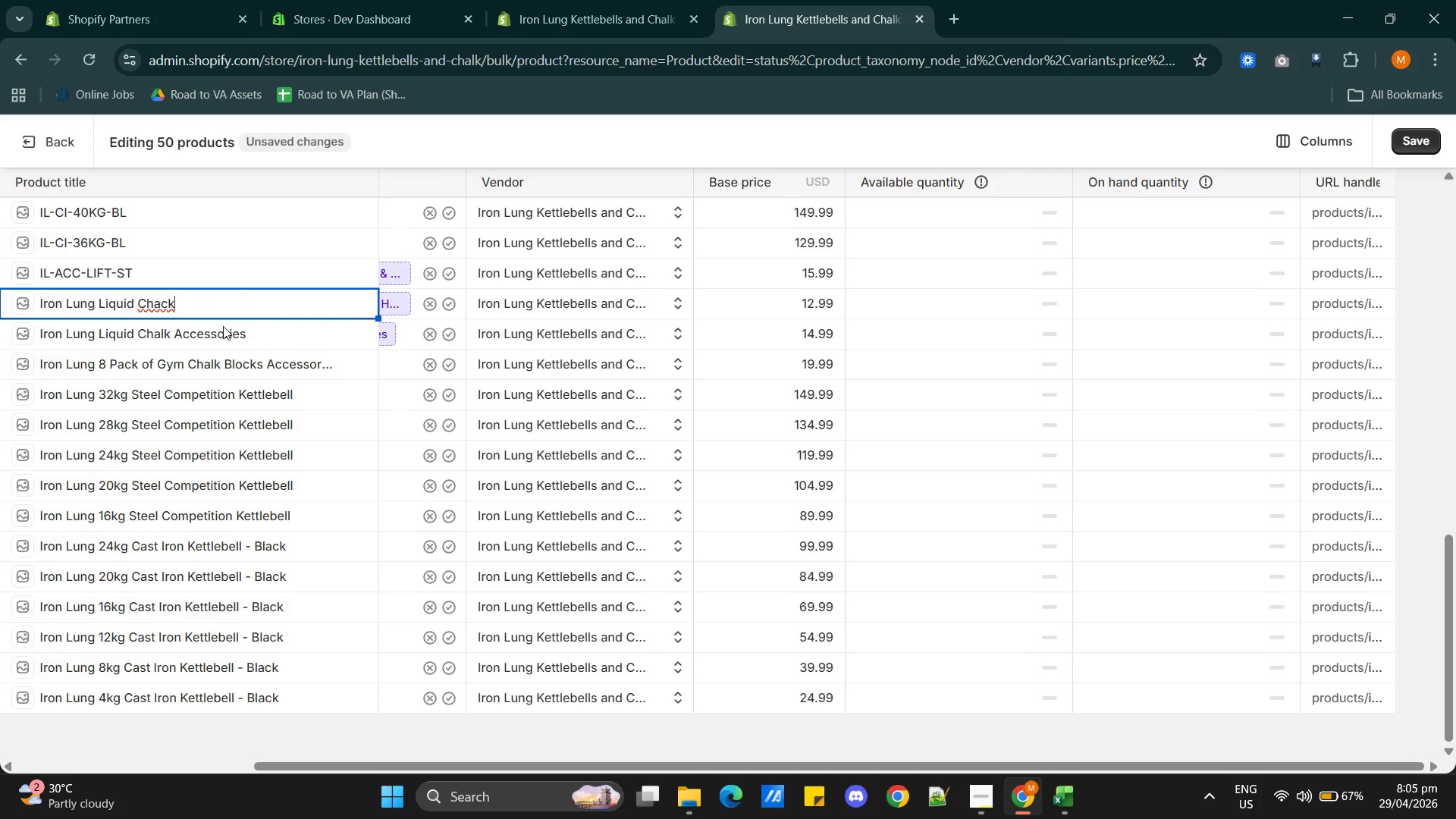 
key(Control+Z)
 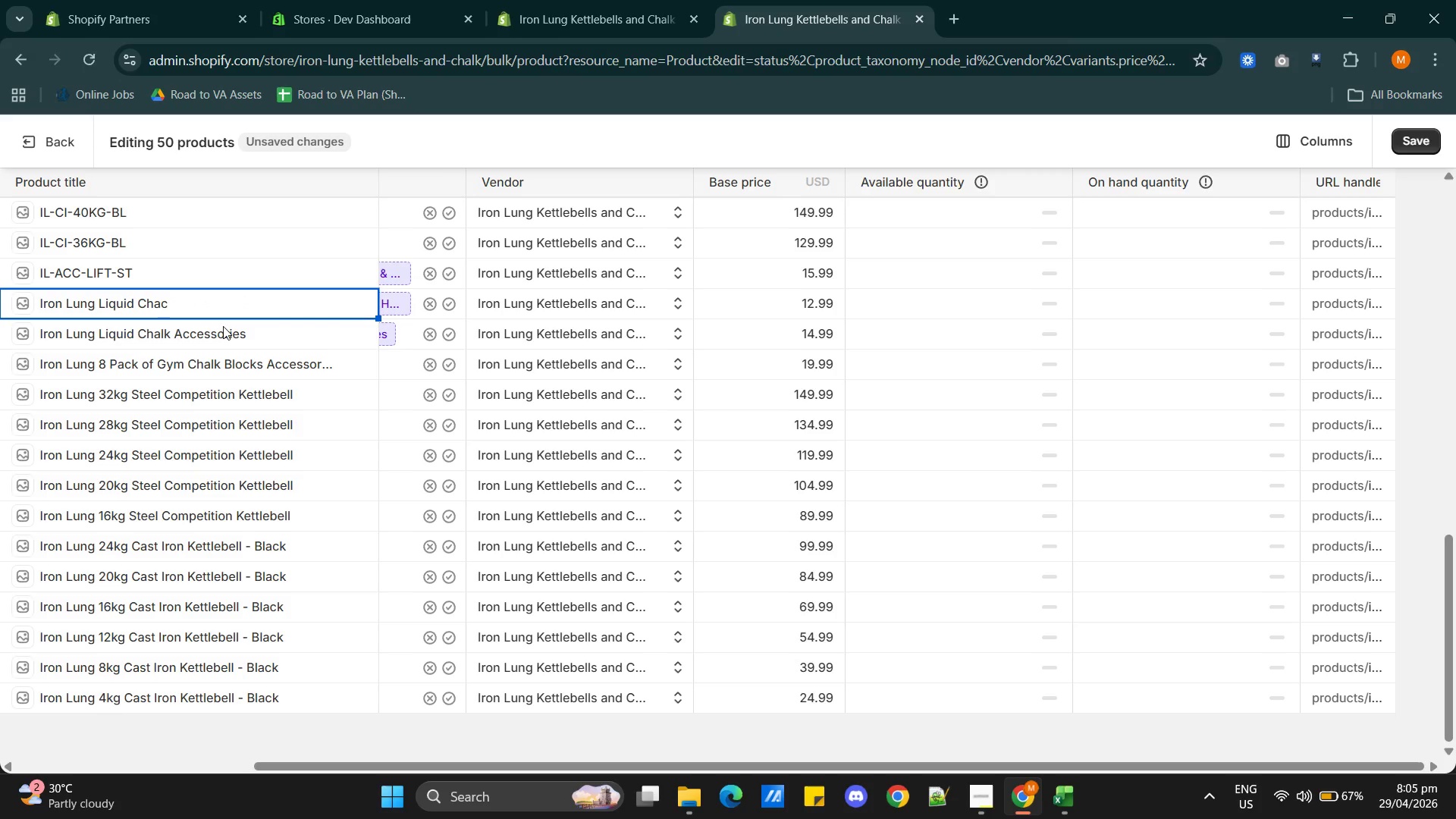 
key(Control+Z)
 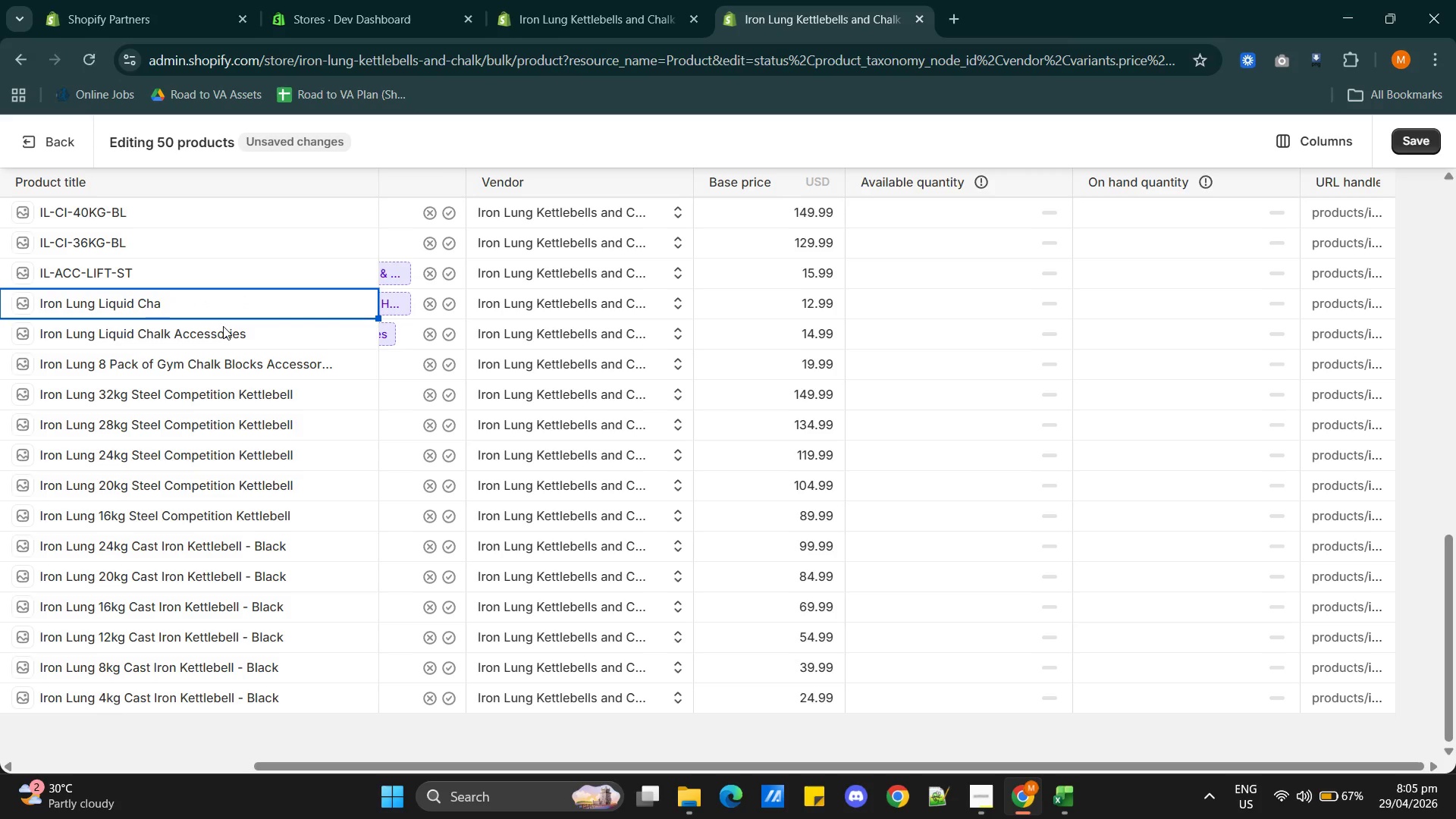 
key(Control+Z)
 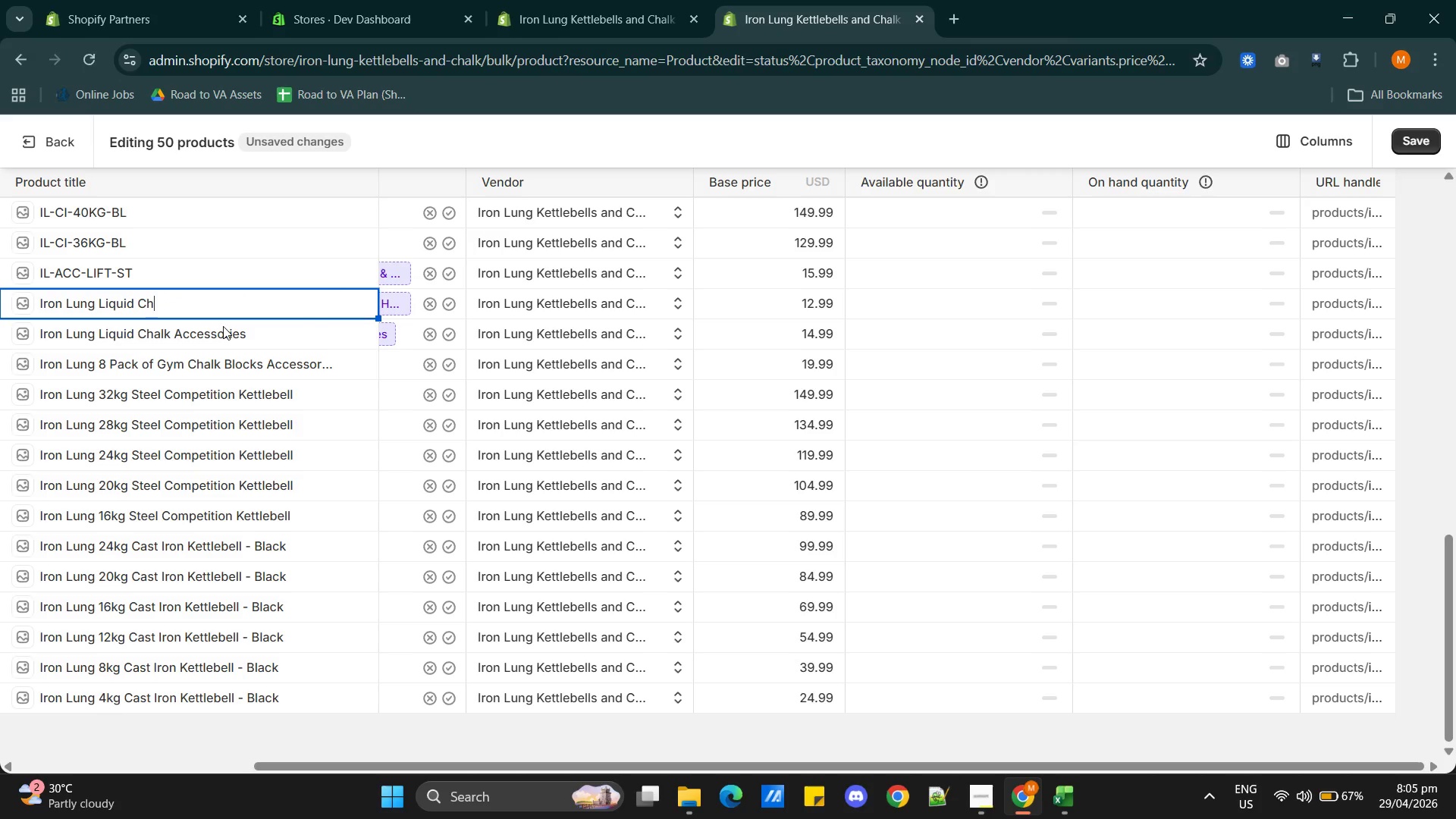 
key(Control+Z)
 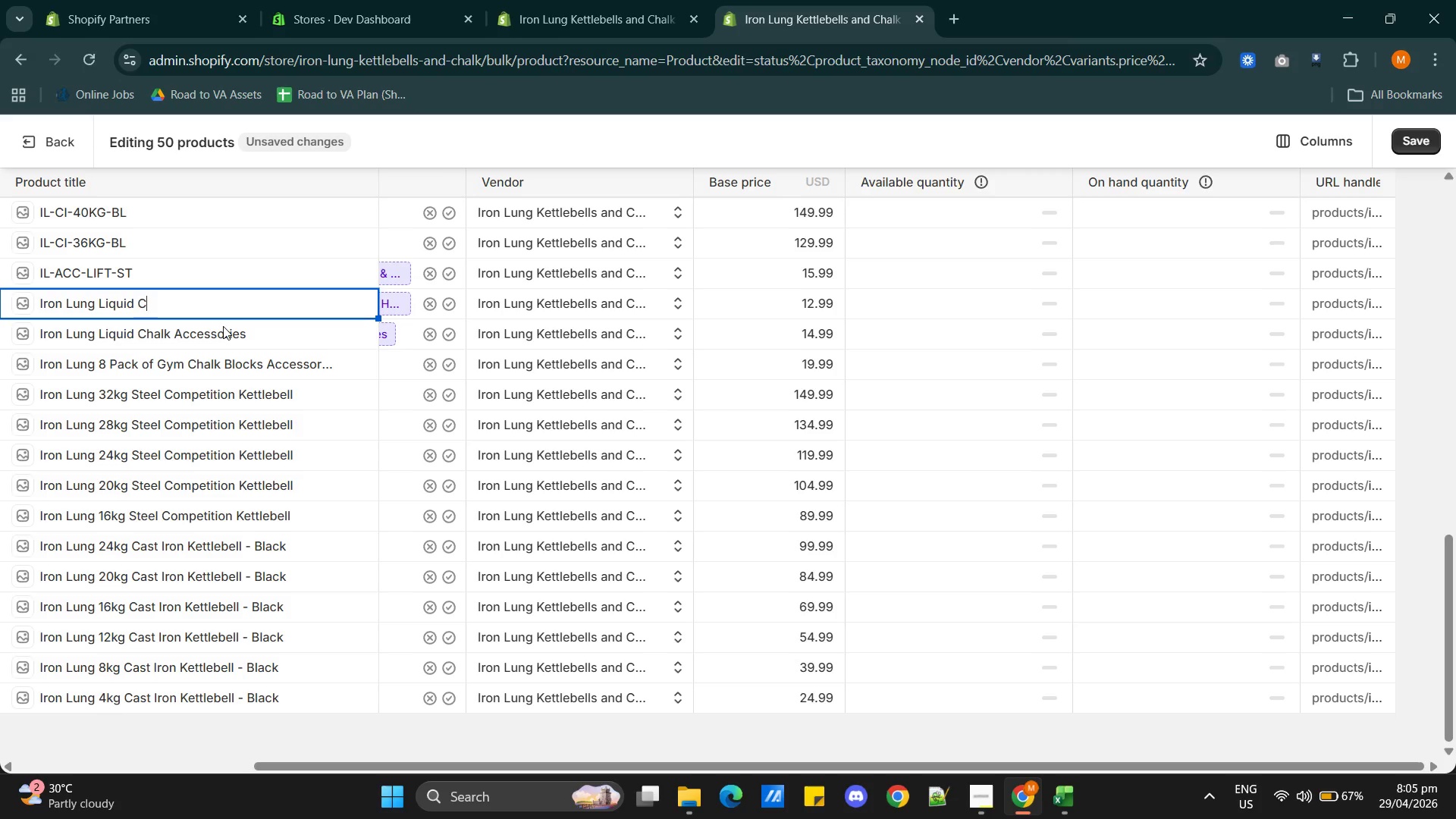 
key(Control+Z)
 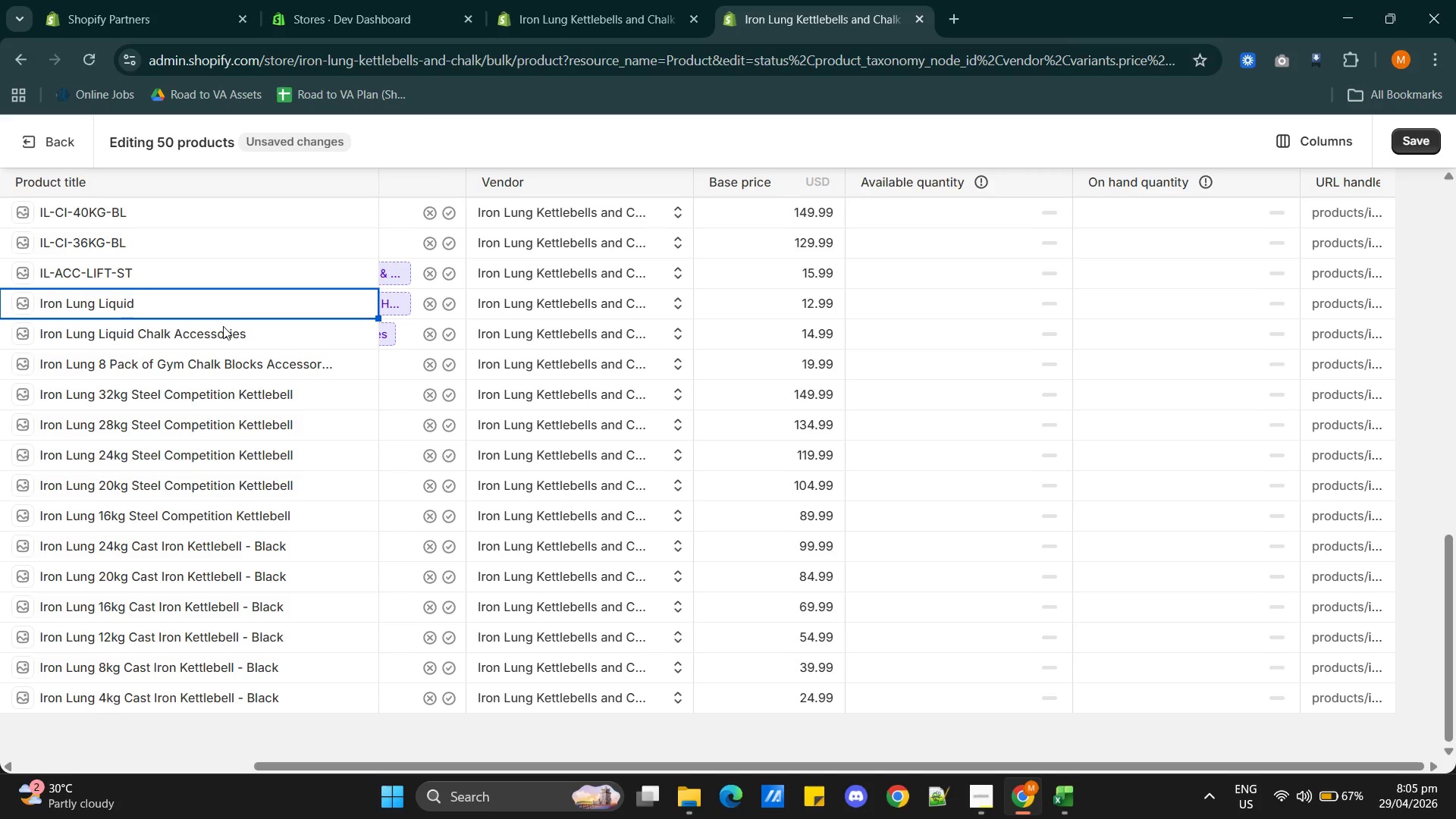 
key(Control+Z)
 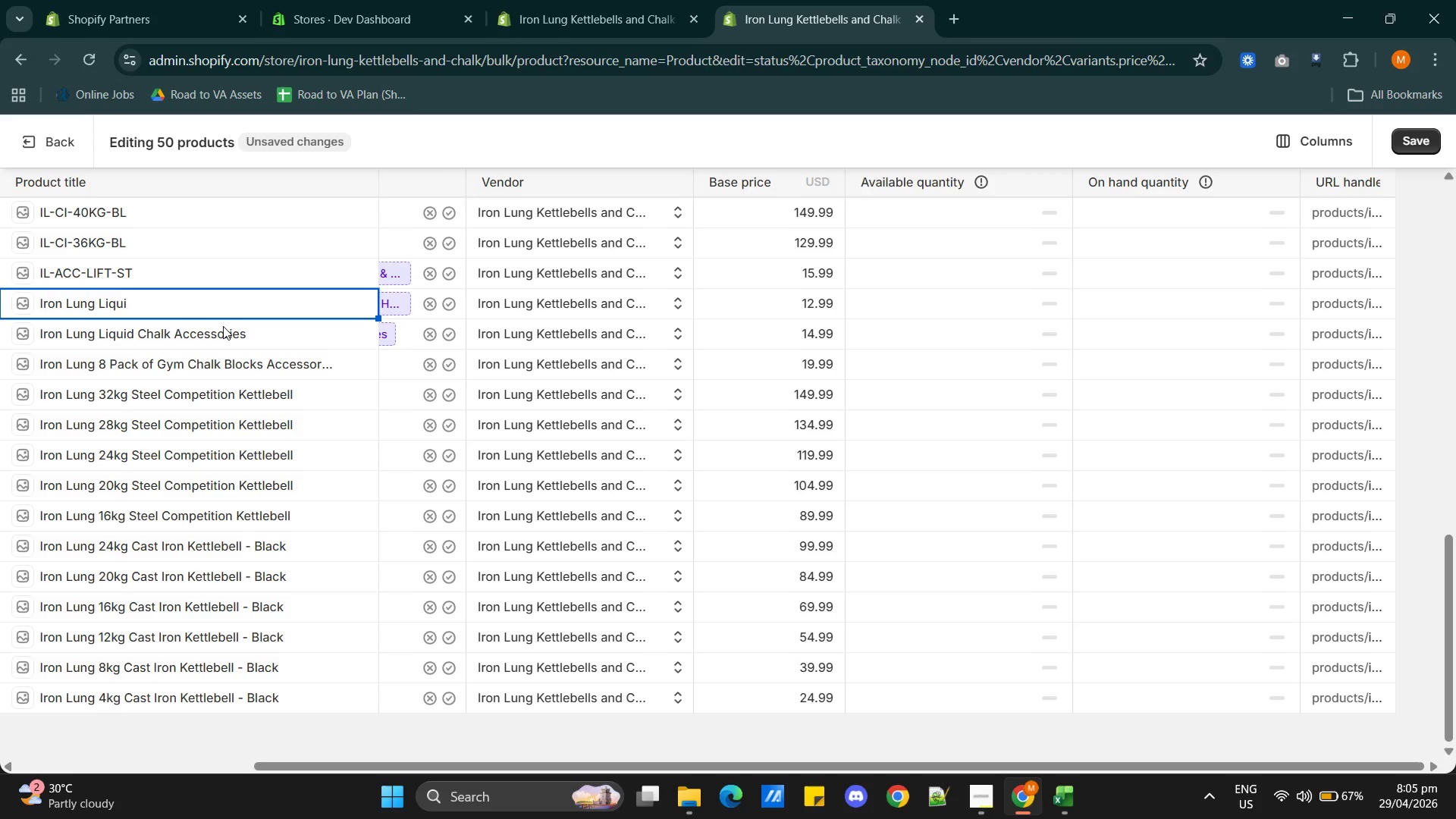 
key(Control+Z)
 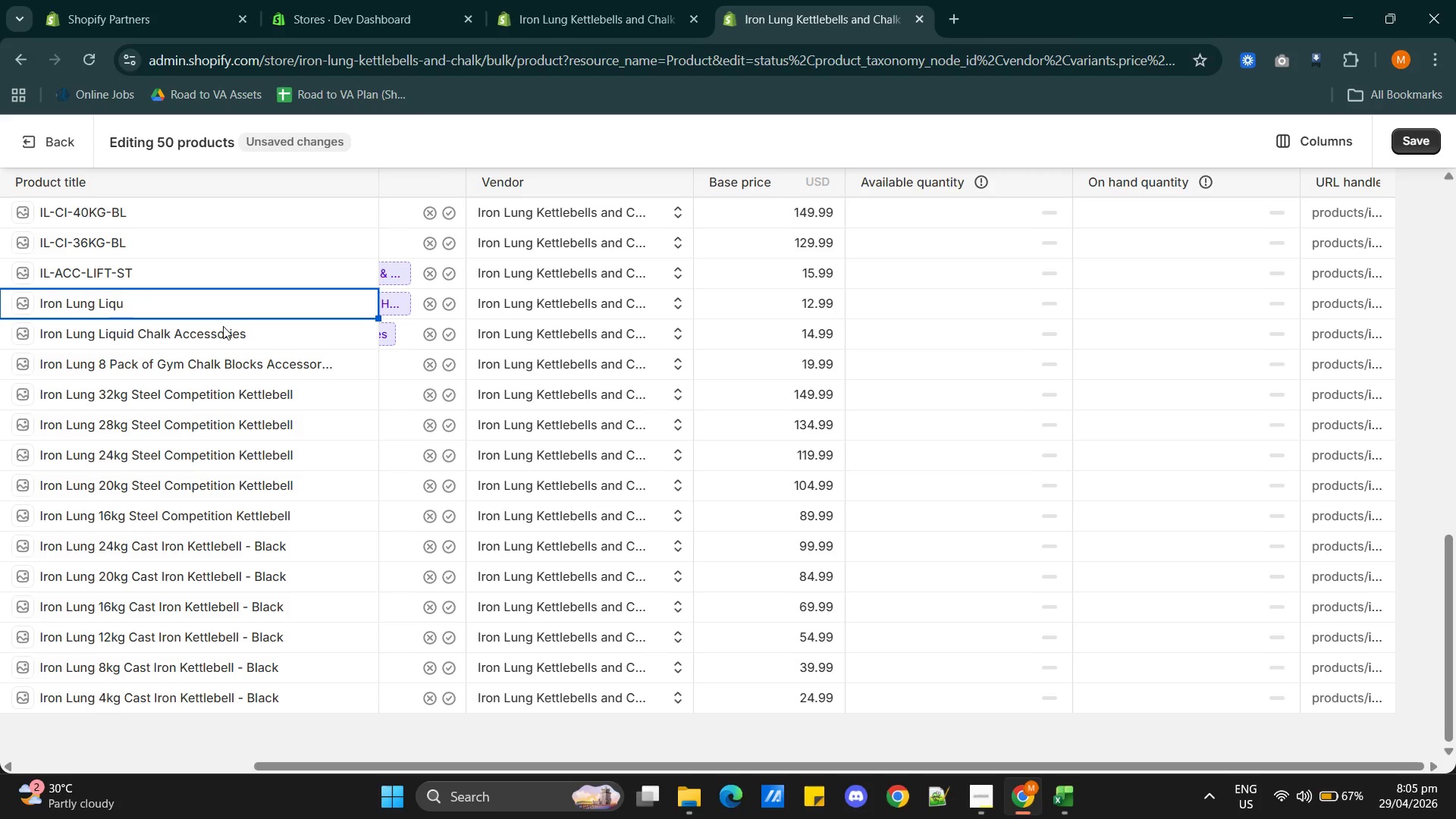 
key(Control+Z)
 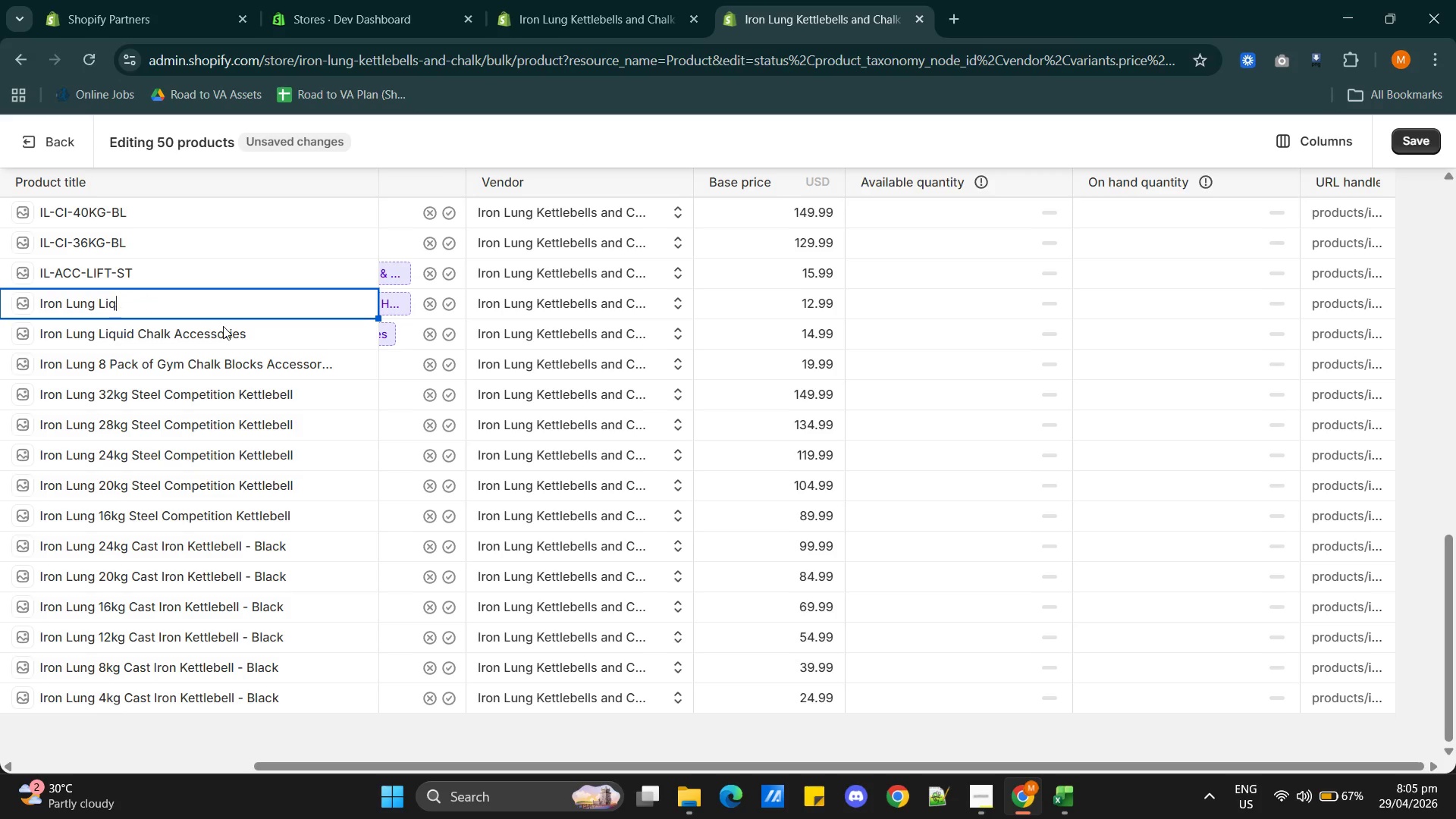 
key(Control+Z)
 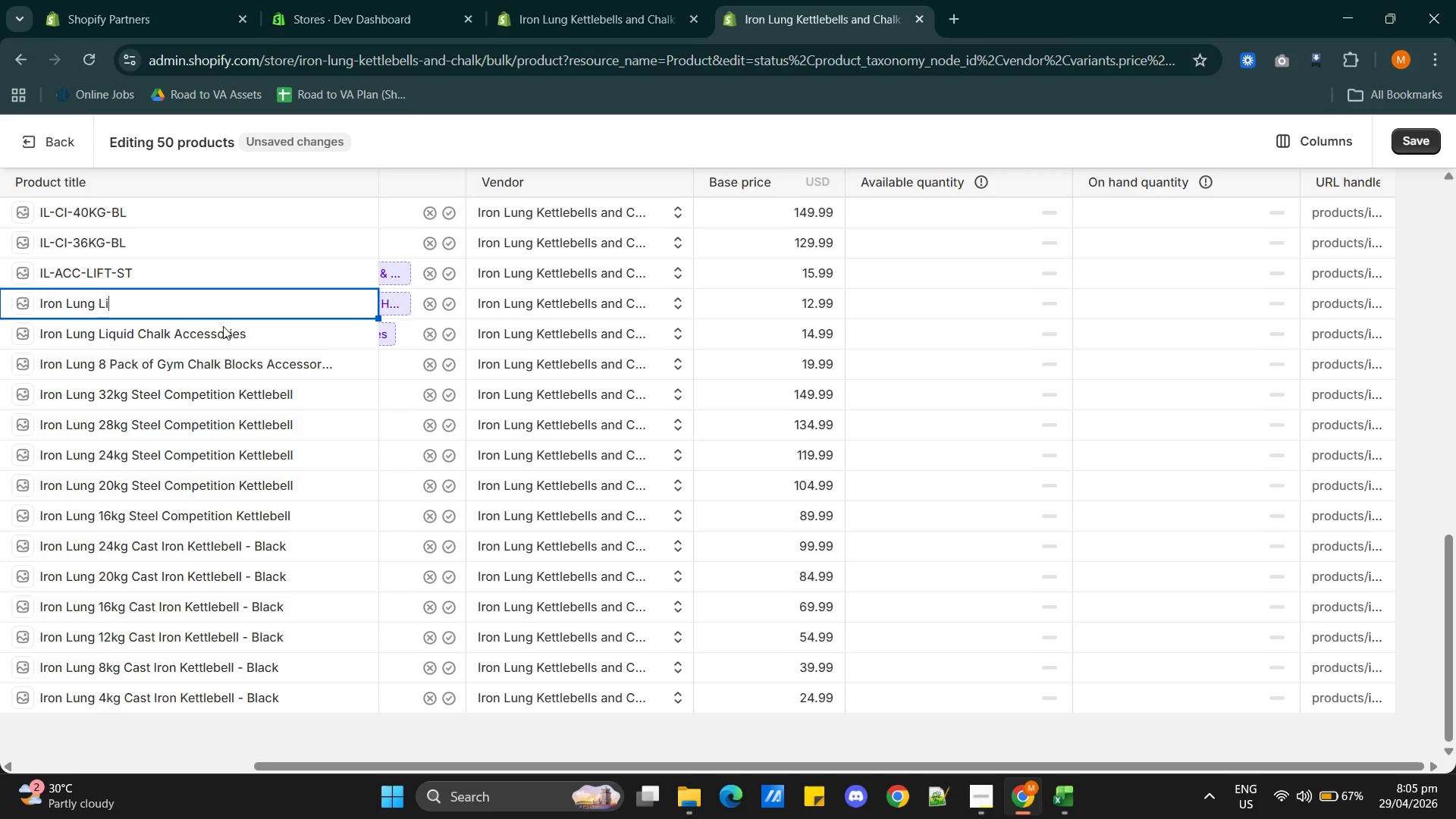 
key(Control+Z)
 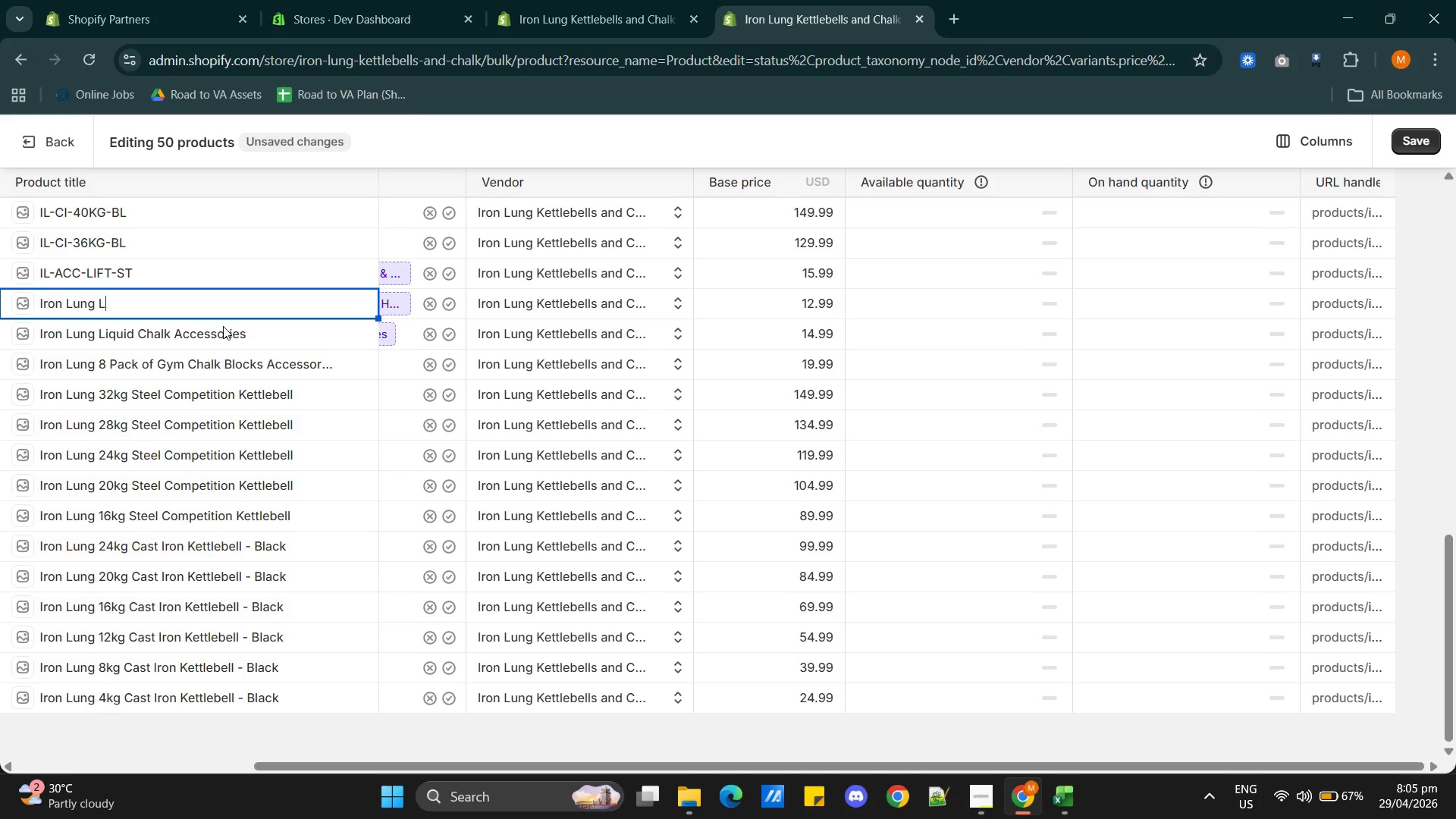 
key(Control+Z)
 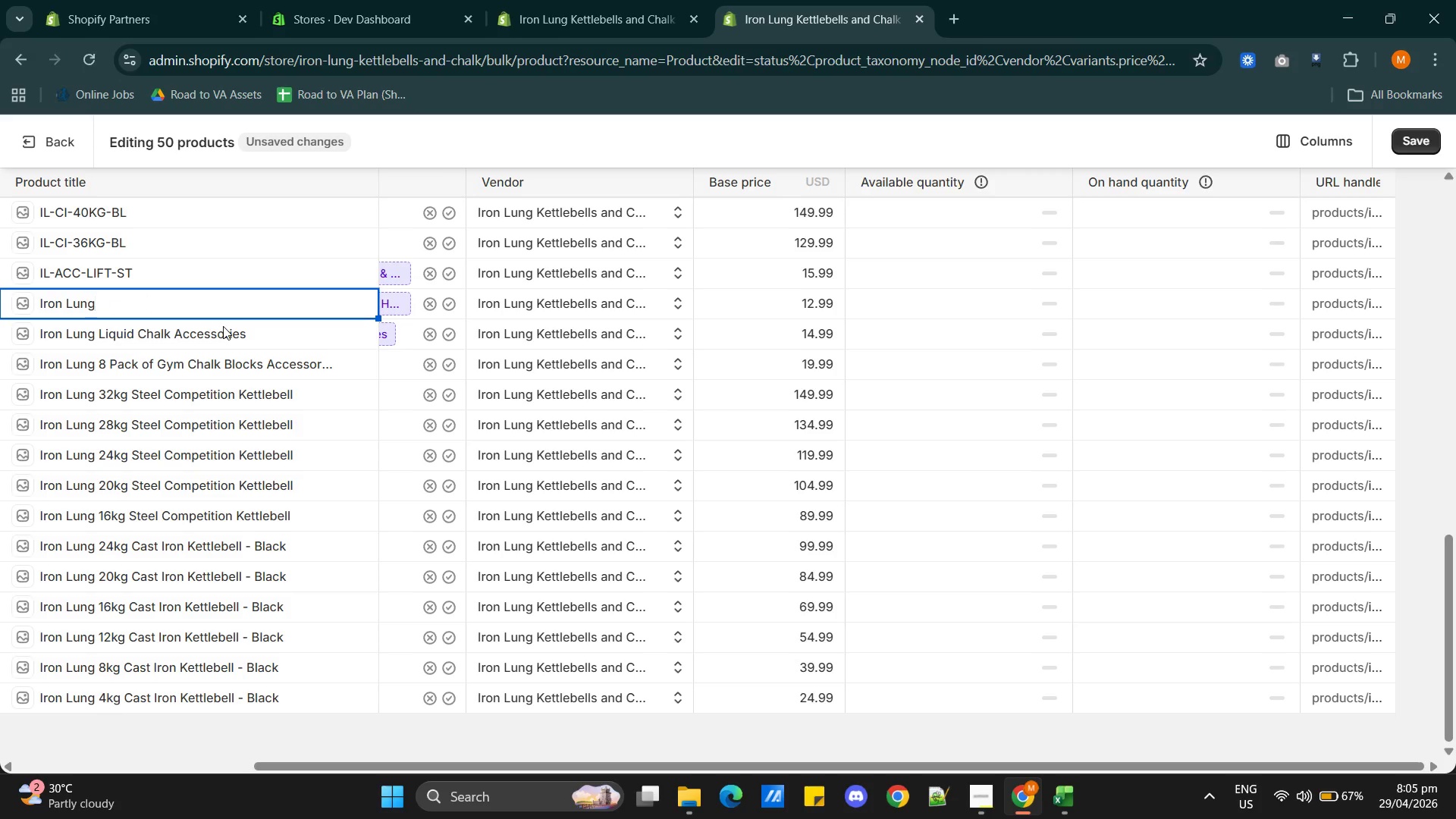 
key(Control+Z)
 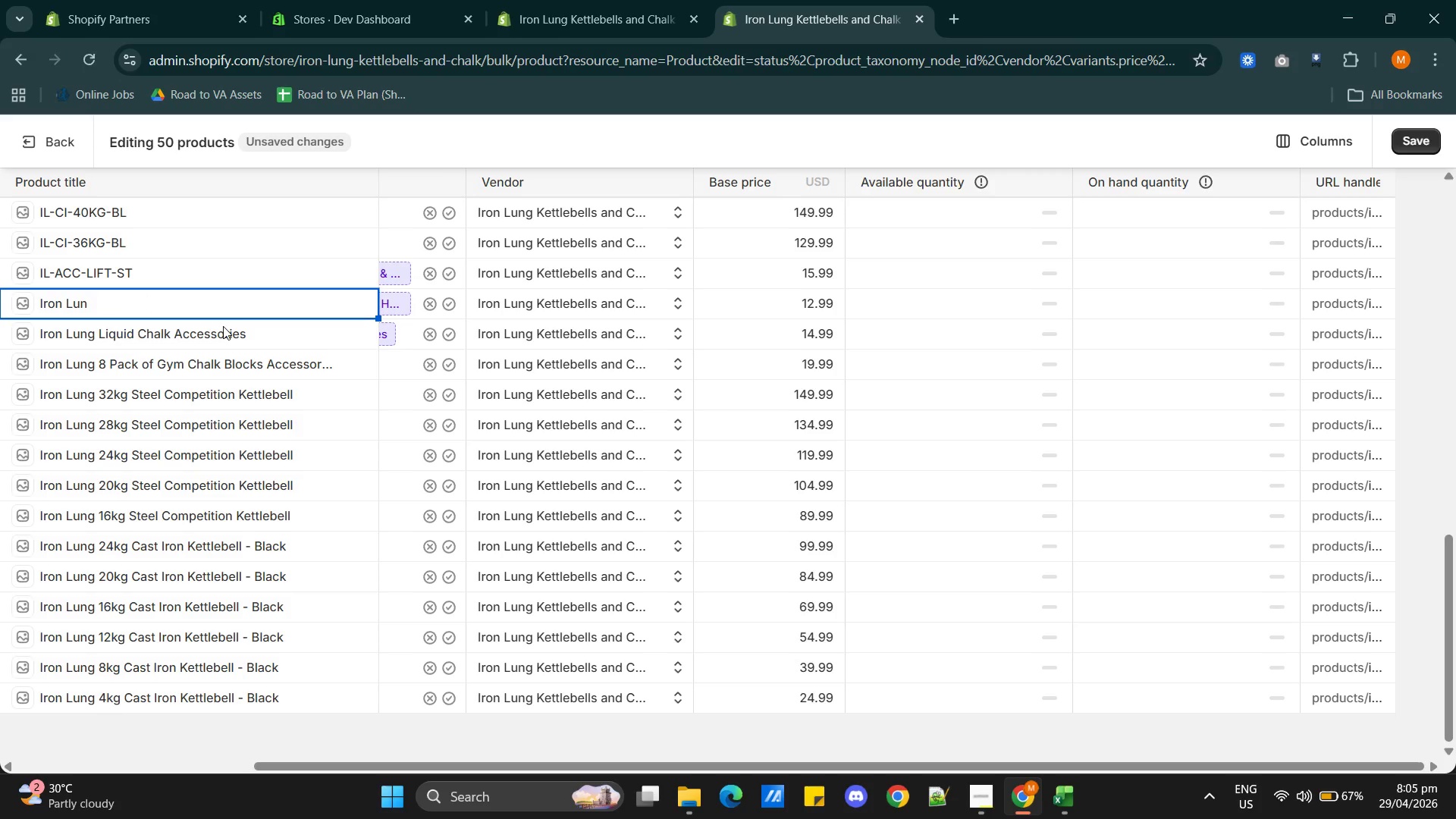 
key(Control+Z)
 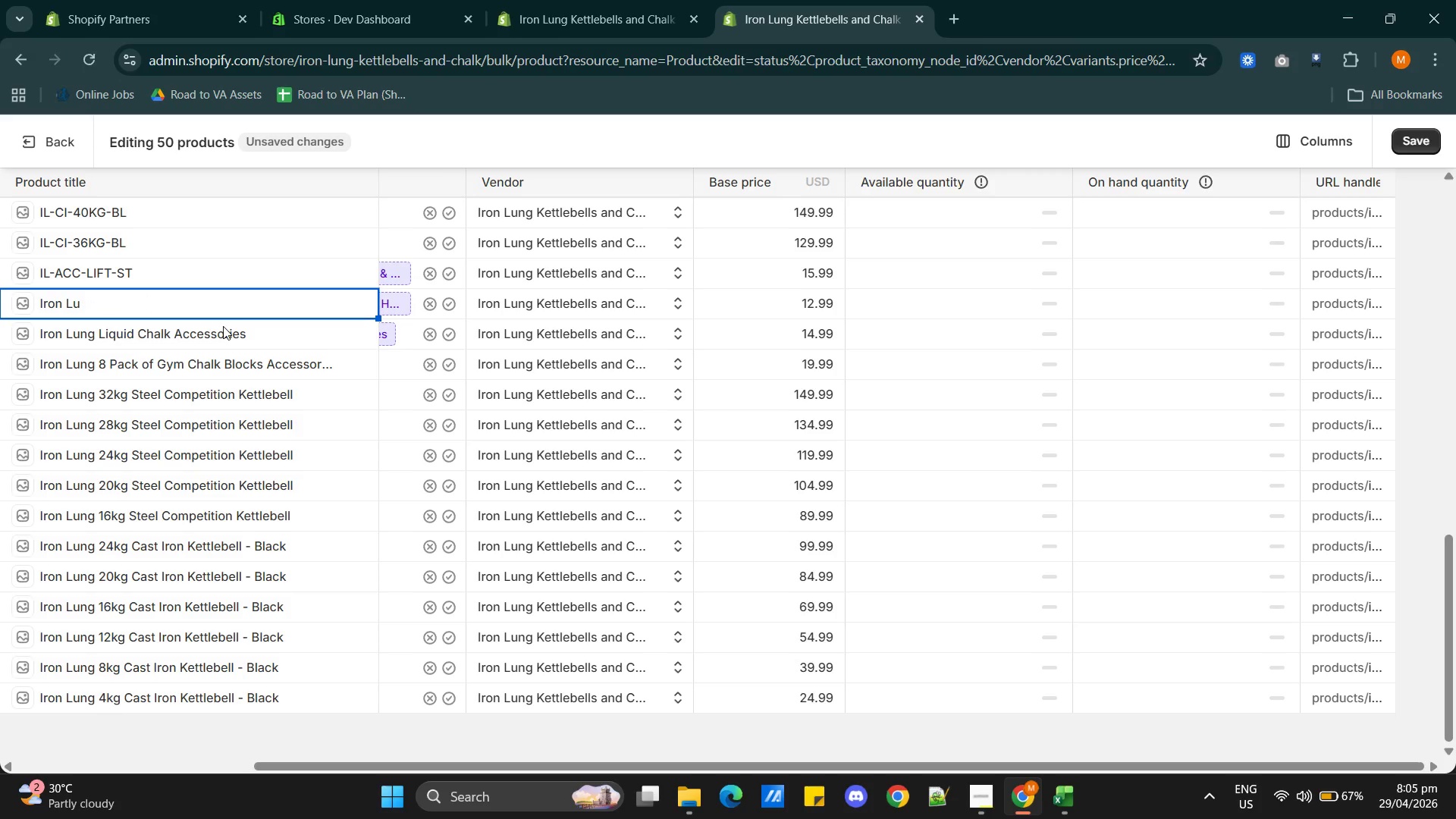 
key(Control+Z)
 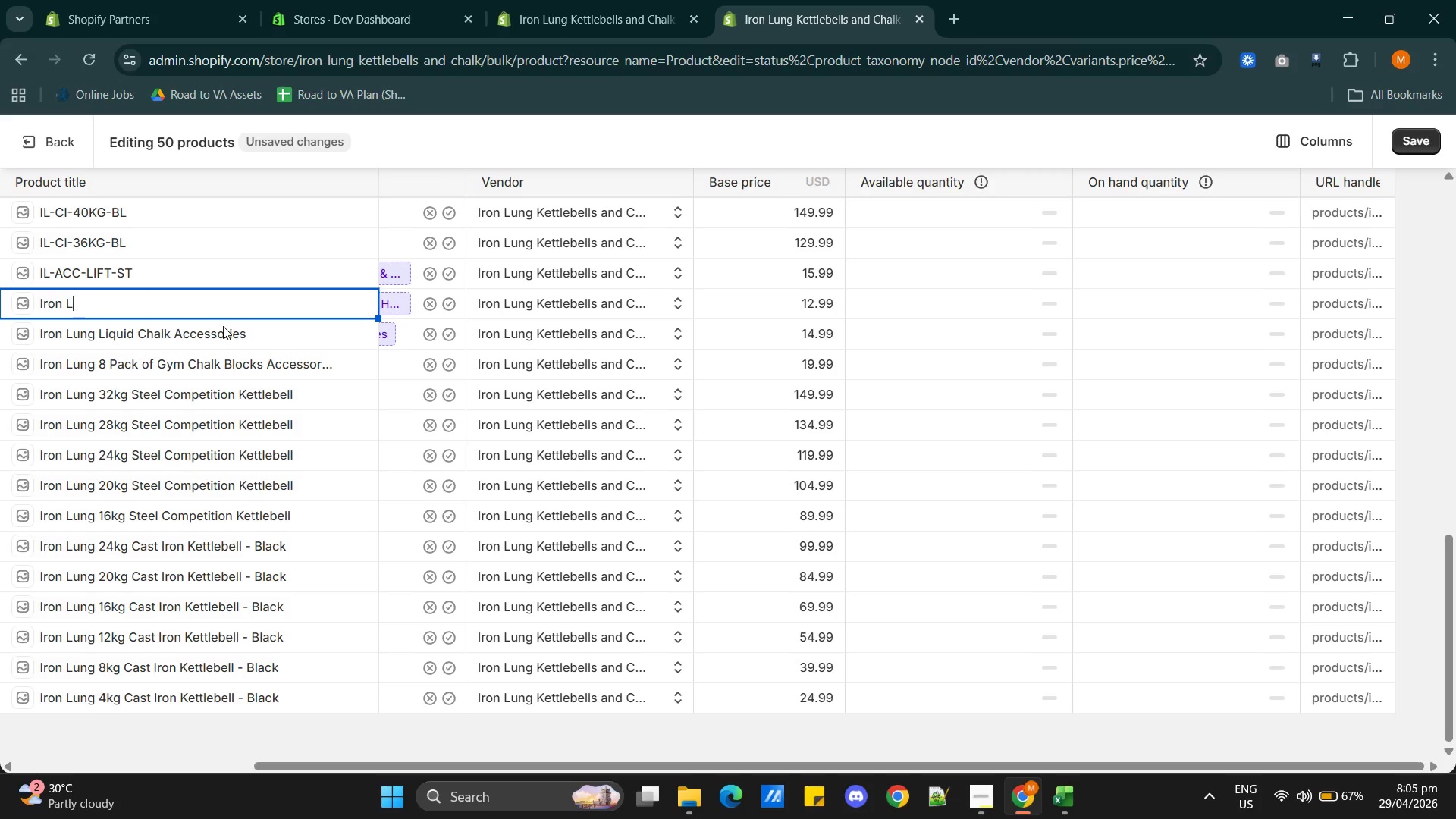 
key(Control+Z)
 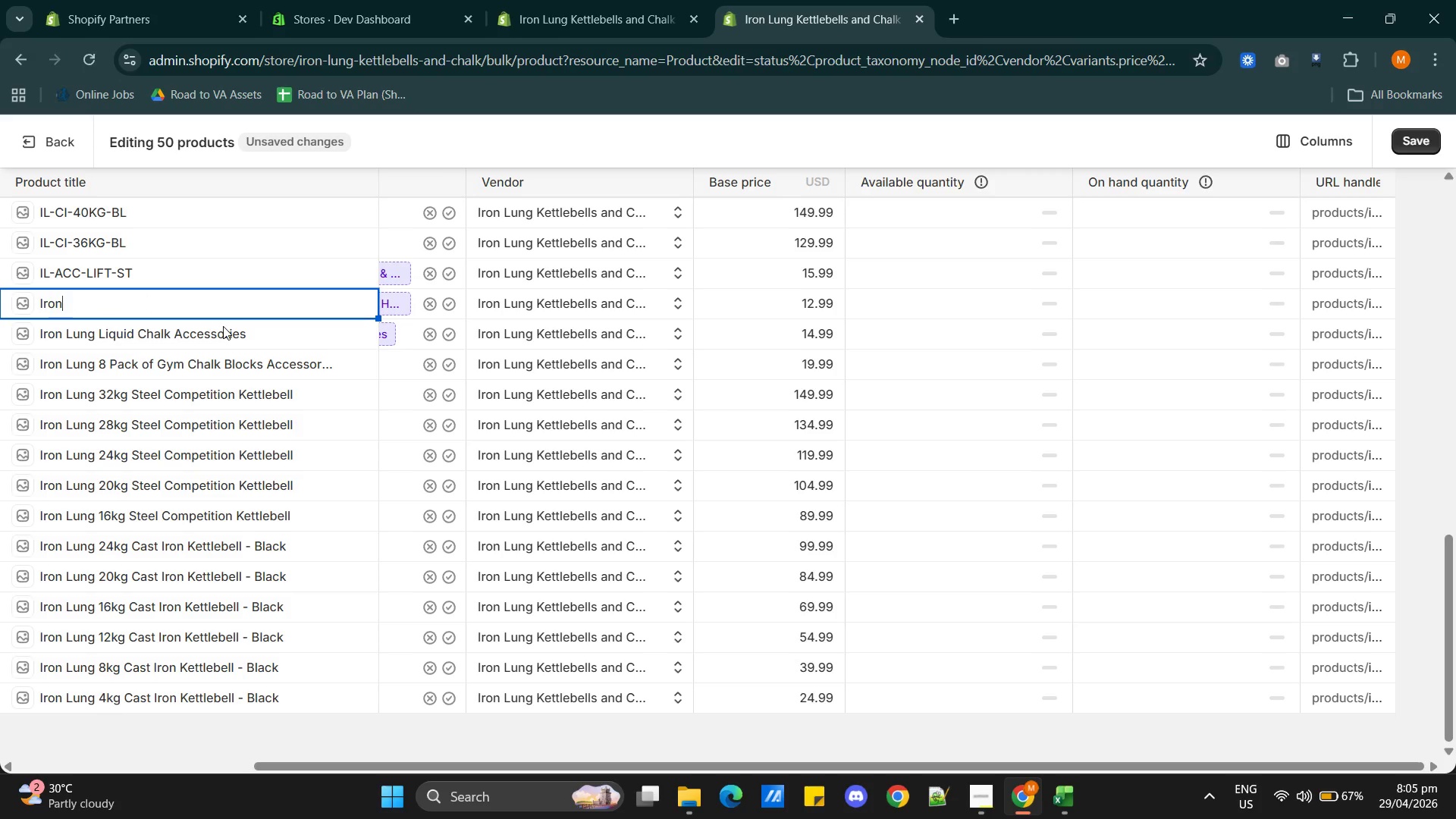 
key(Control+Z)
 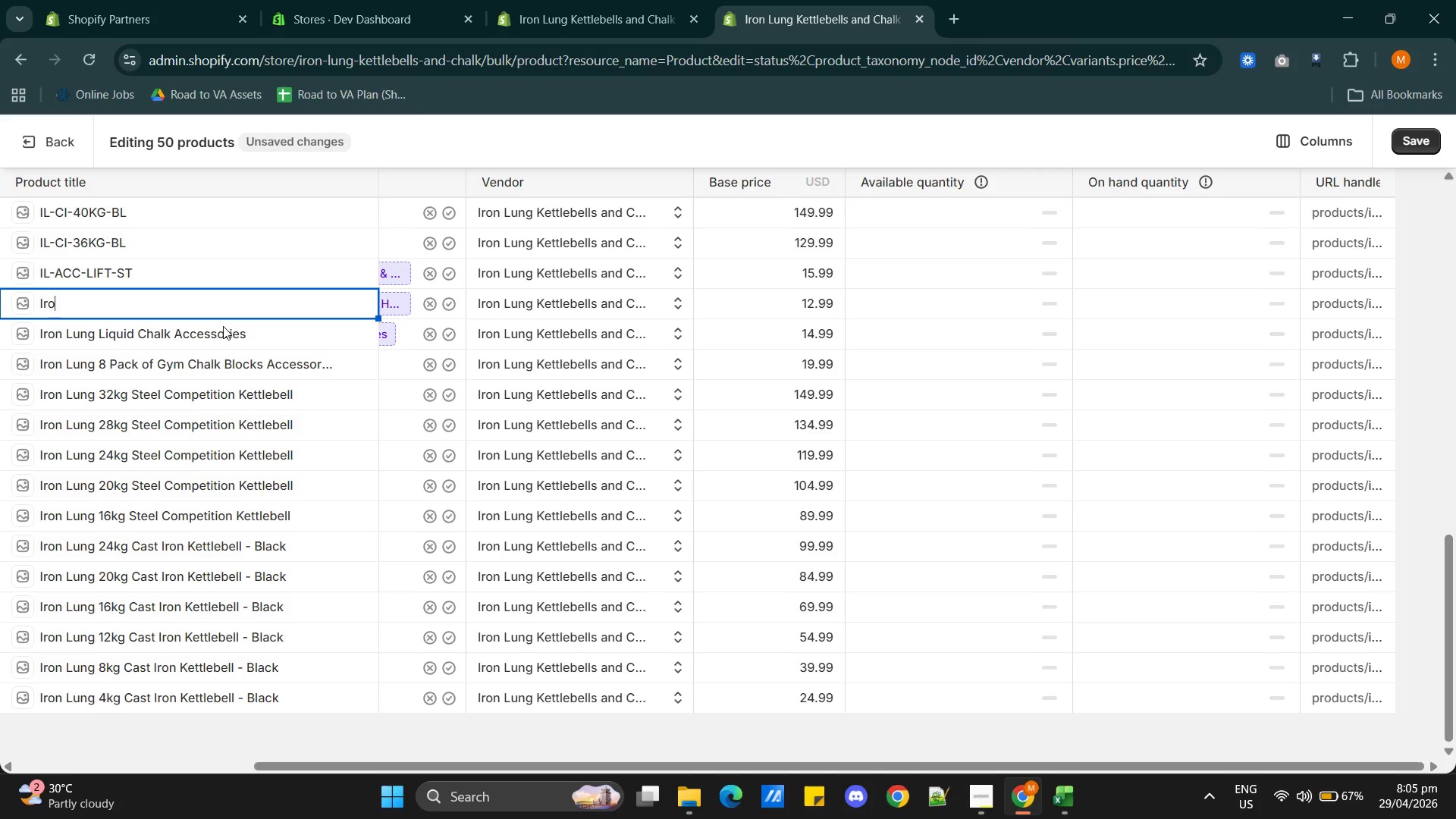 
key(Control+Z)
 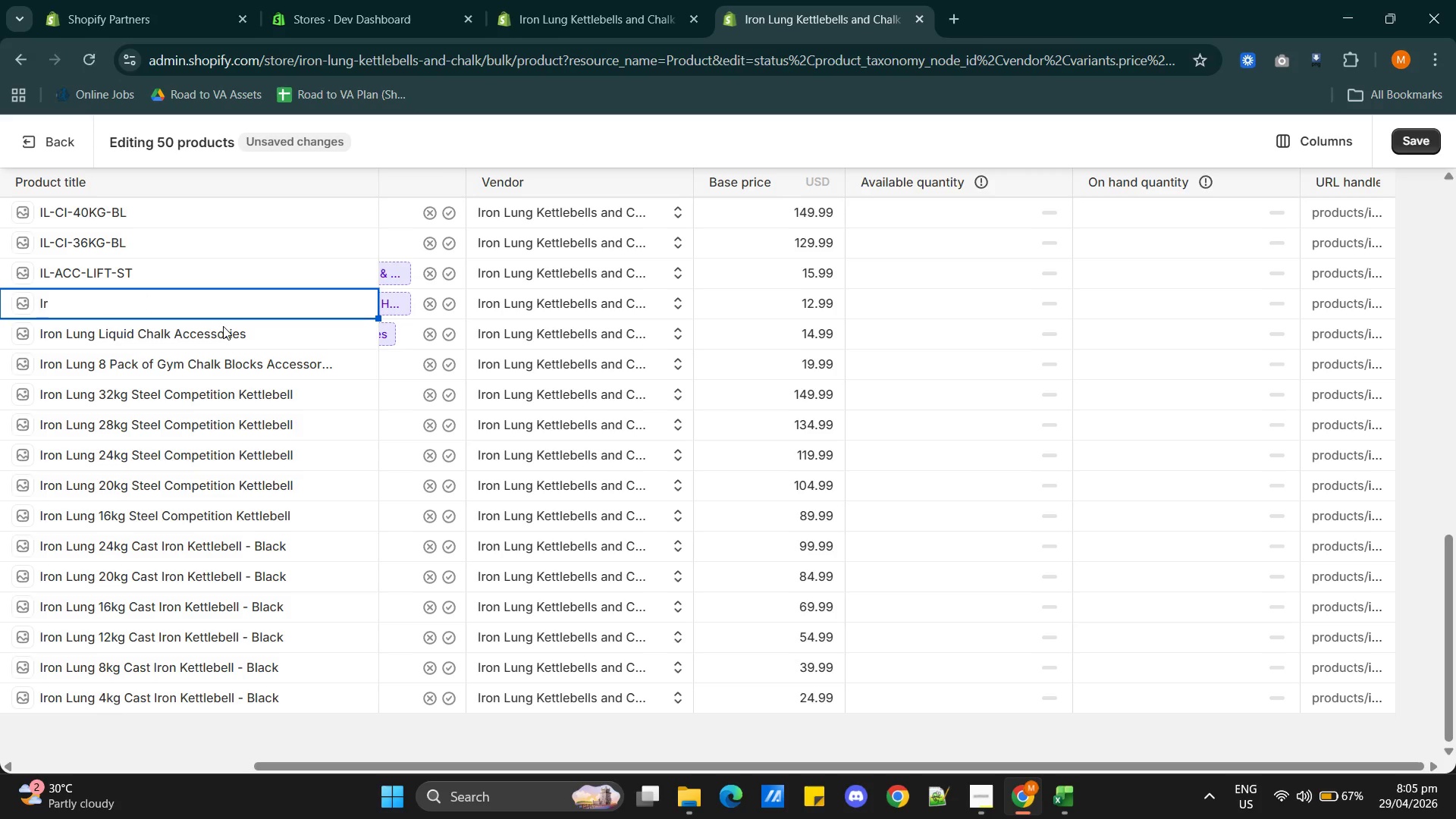 
key(Control+Z)
 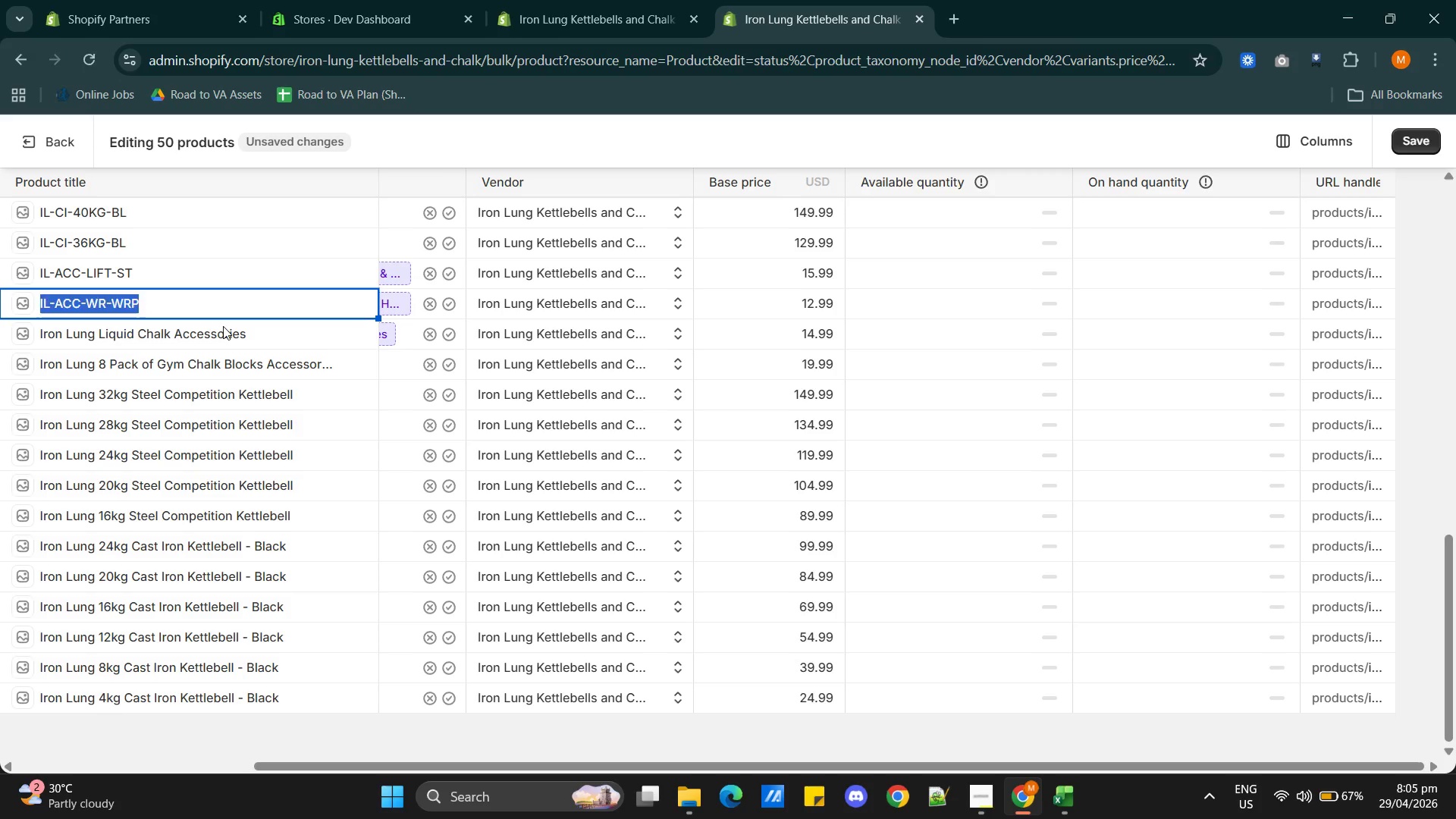 
key(Control+Z)
 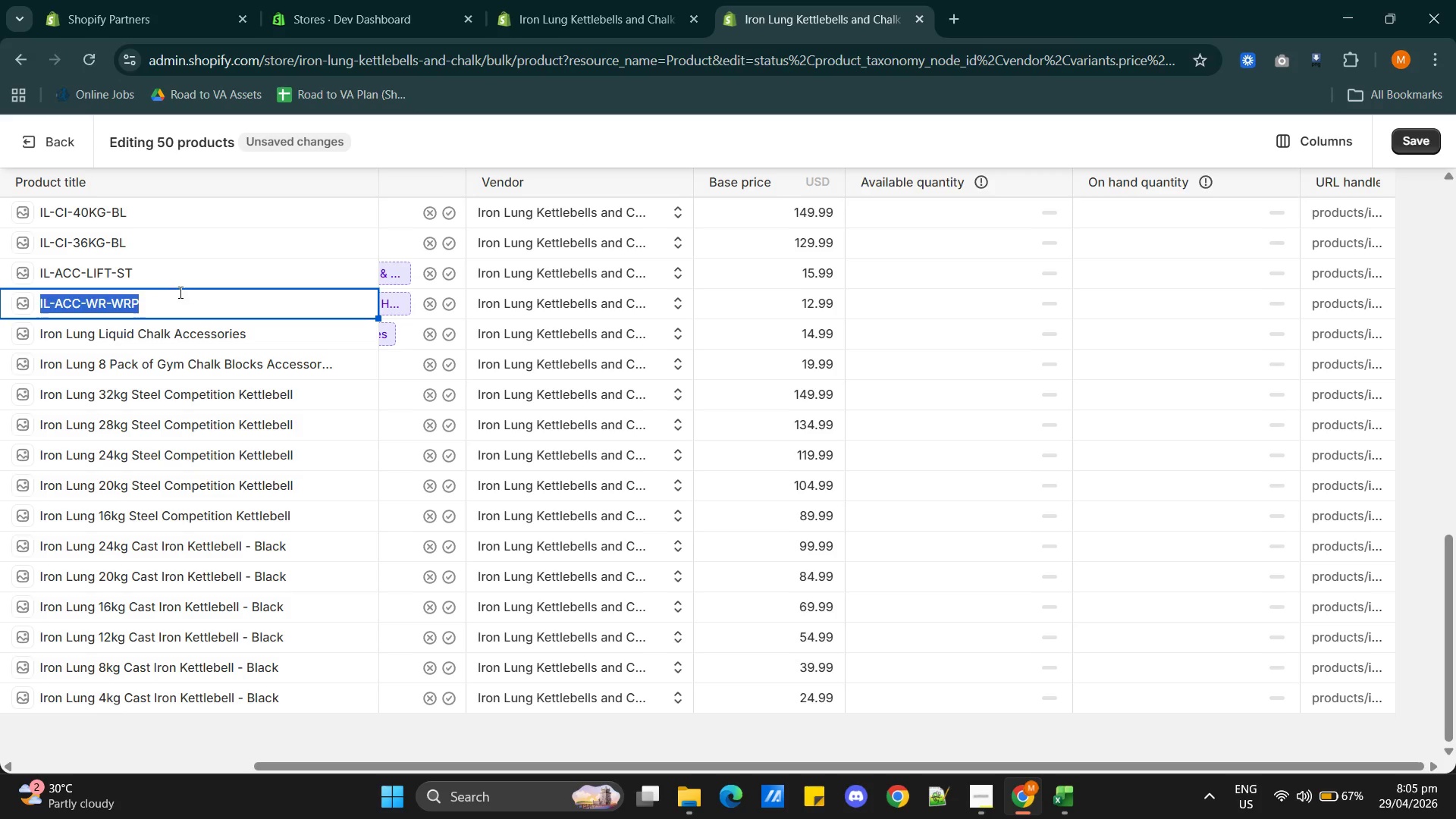 
left_click([171, 299])
 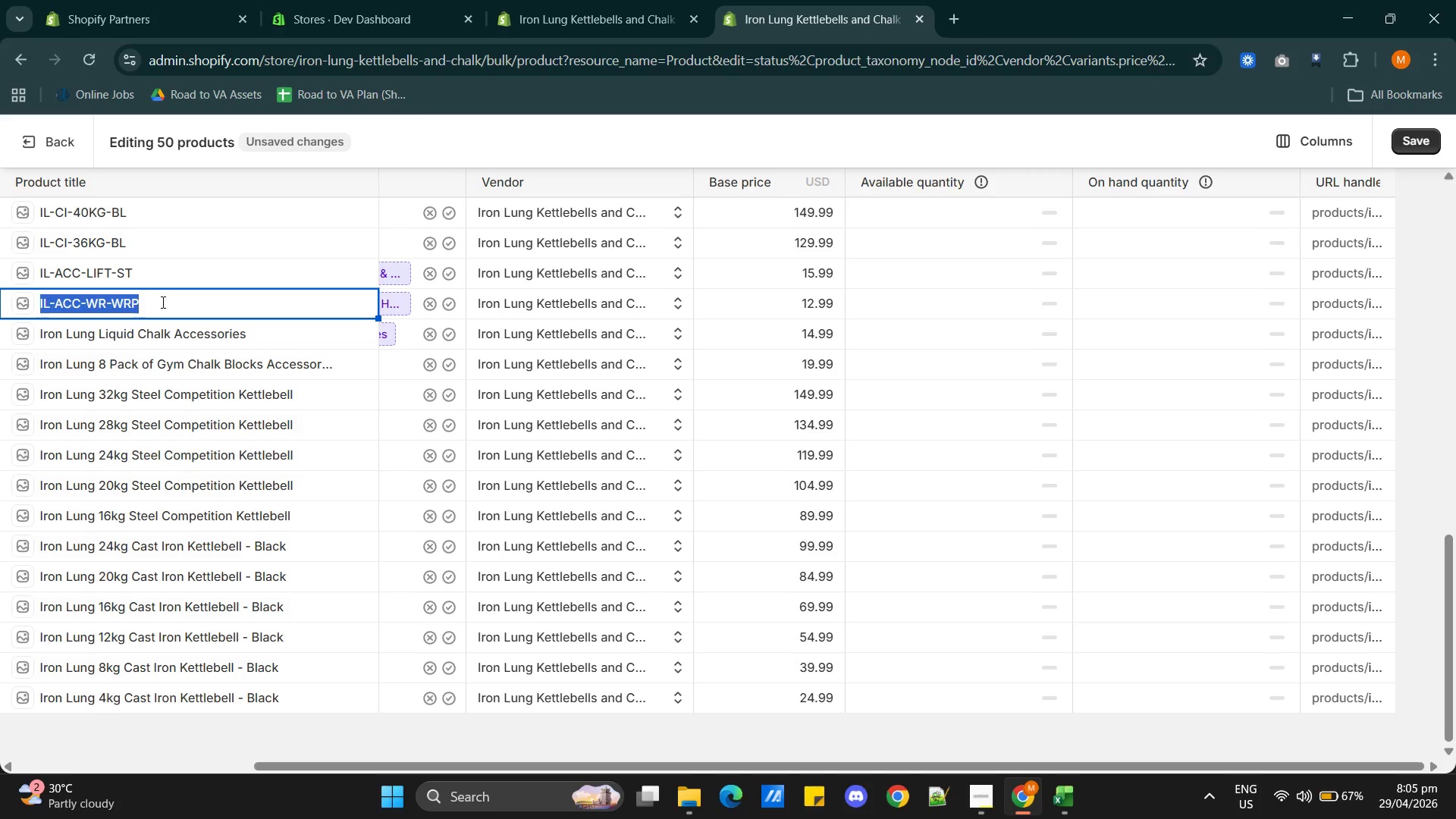 
left_click([162, 302])
 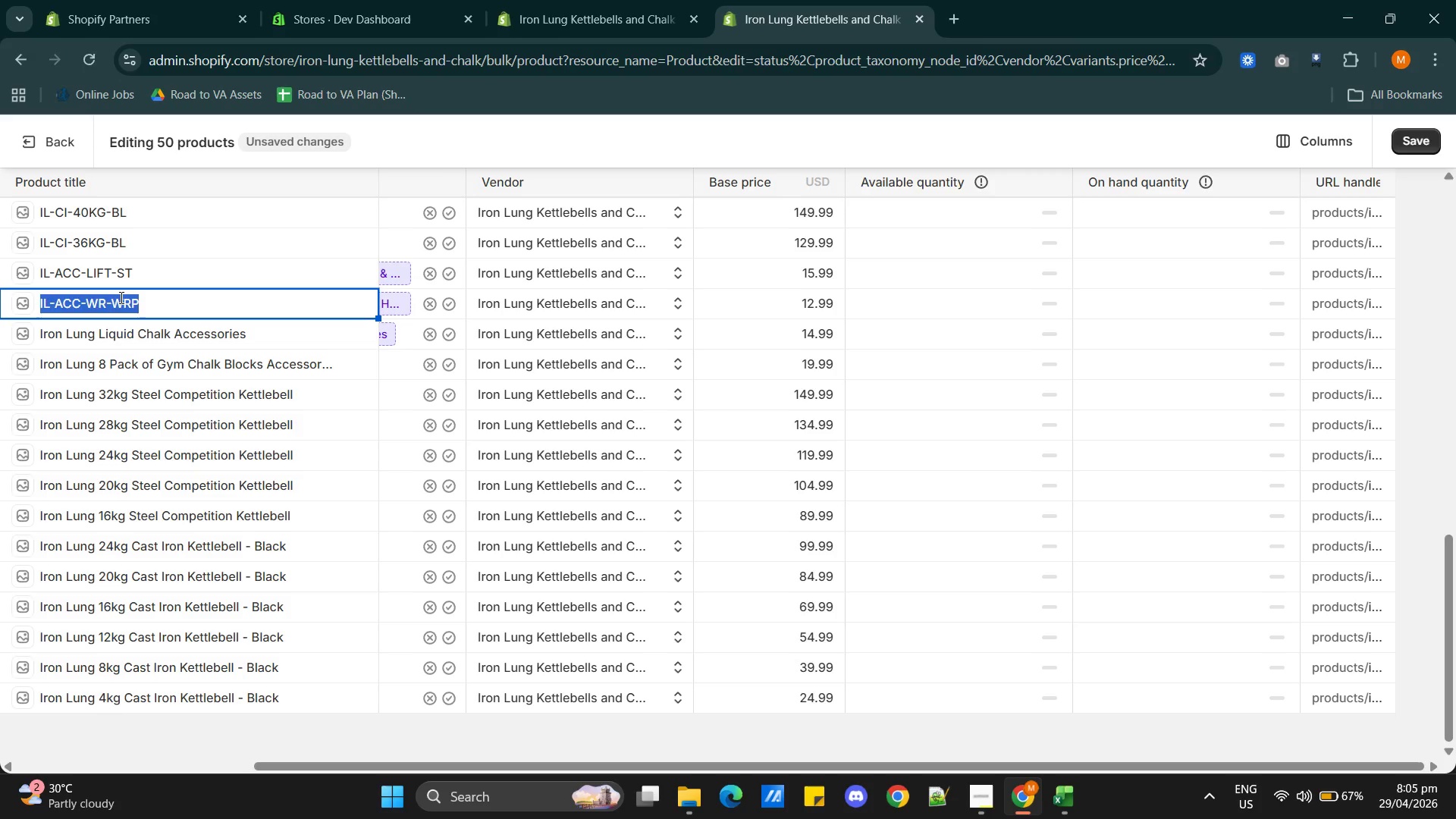 
key(Alt+AltLeft)
 